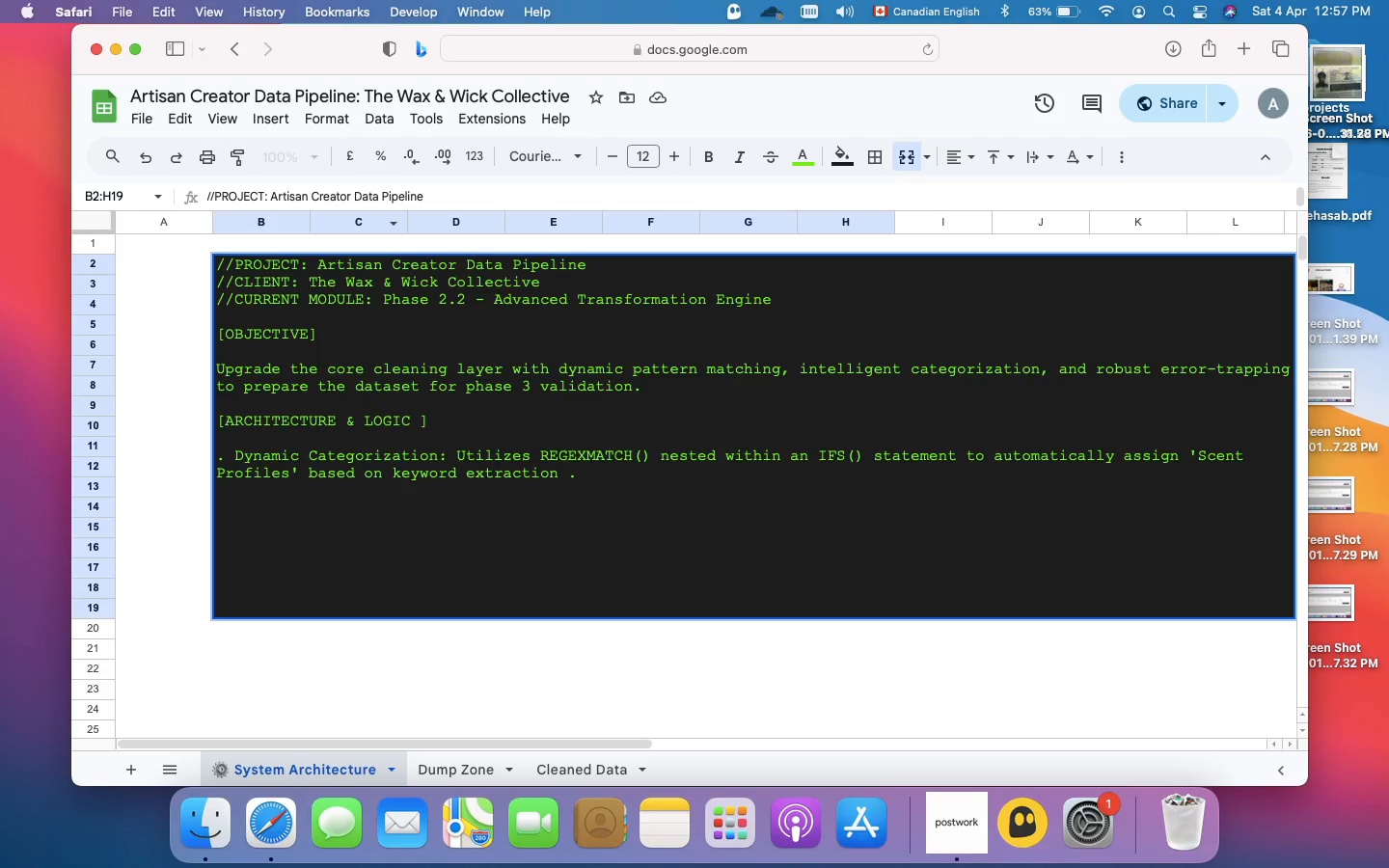 
key(Meta+Enter)
 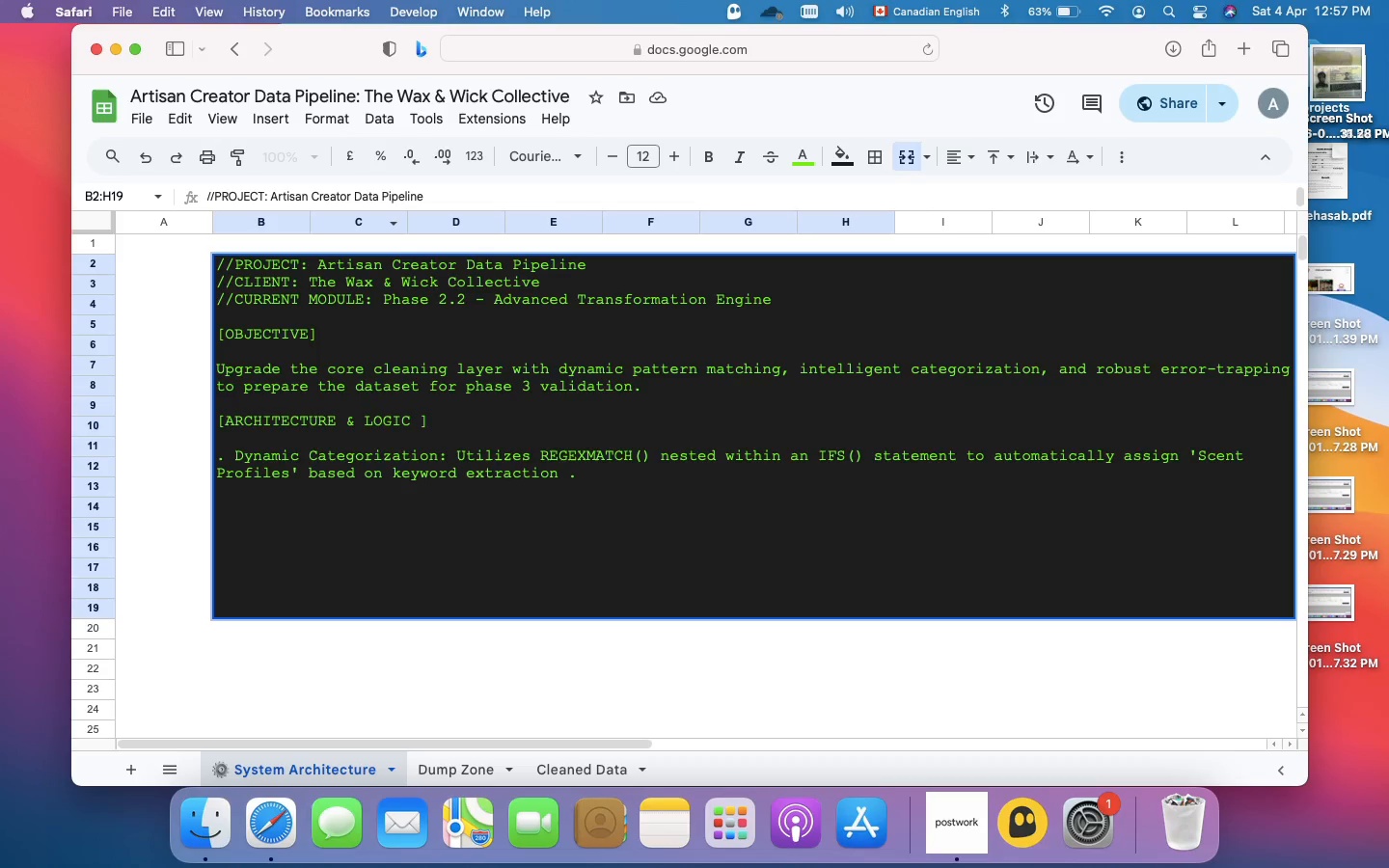 
type(. aDVANCED )
key(Backspace)
key(Backspace)
key(Backspace)
key(Backspace)
key(Backspace)
key(Backspace)
key(Backspace)
key(Backspace)
key(Backspace)
type(Advanced Normalization)
 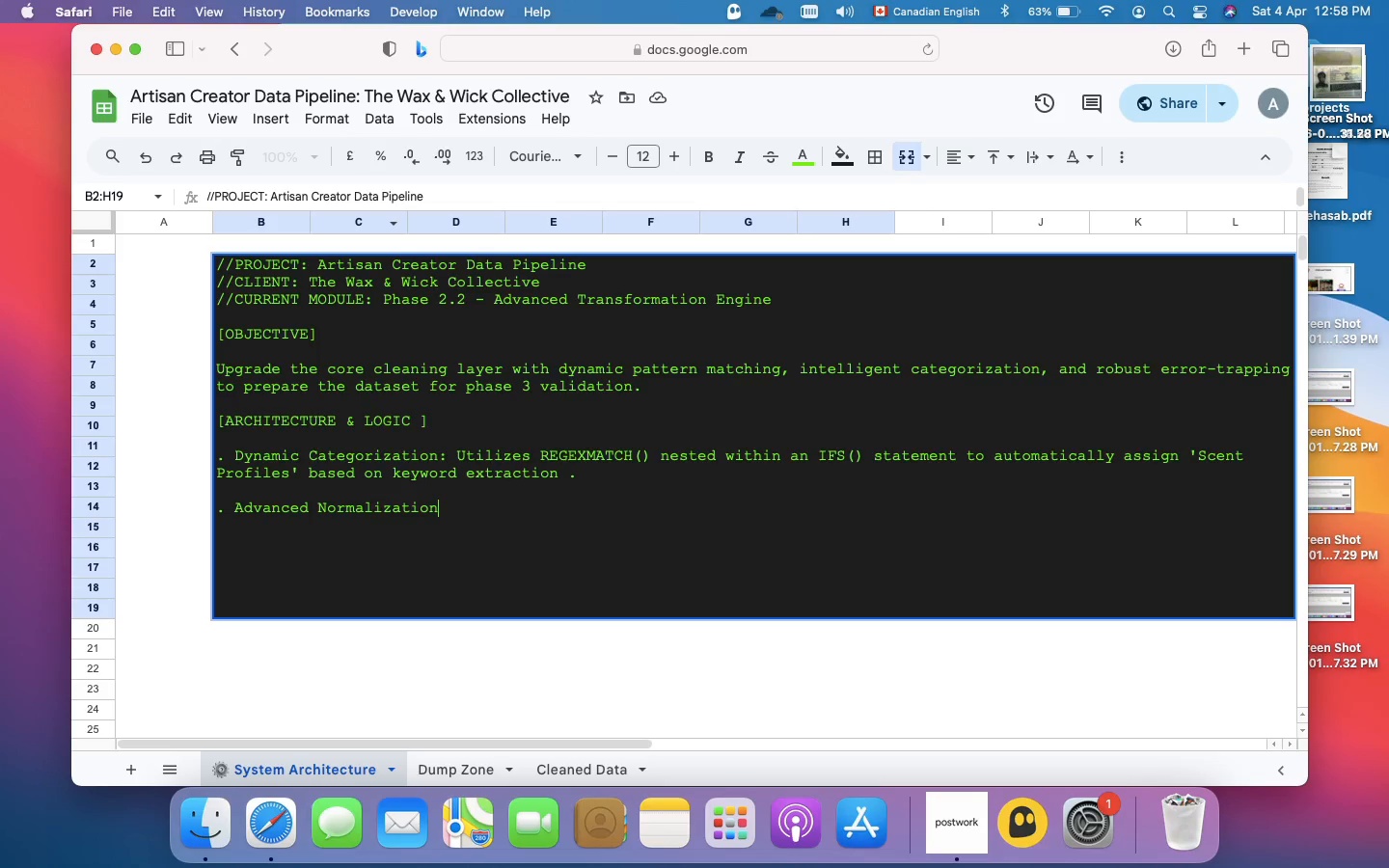 
wait(5.19)
 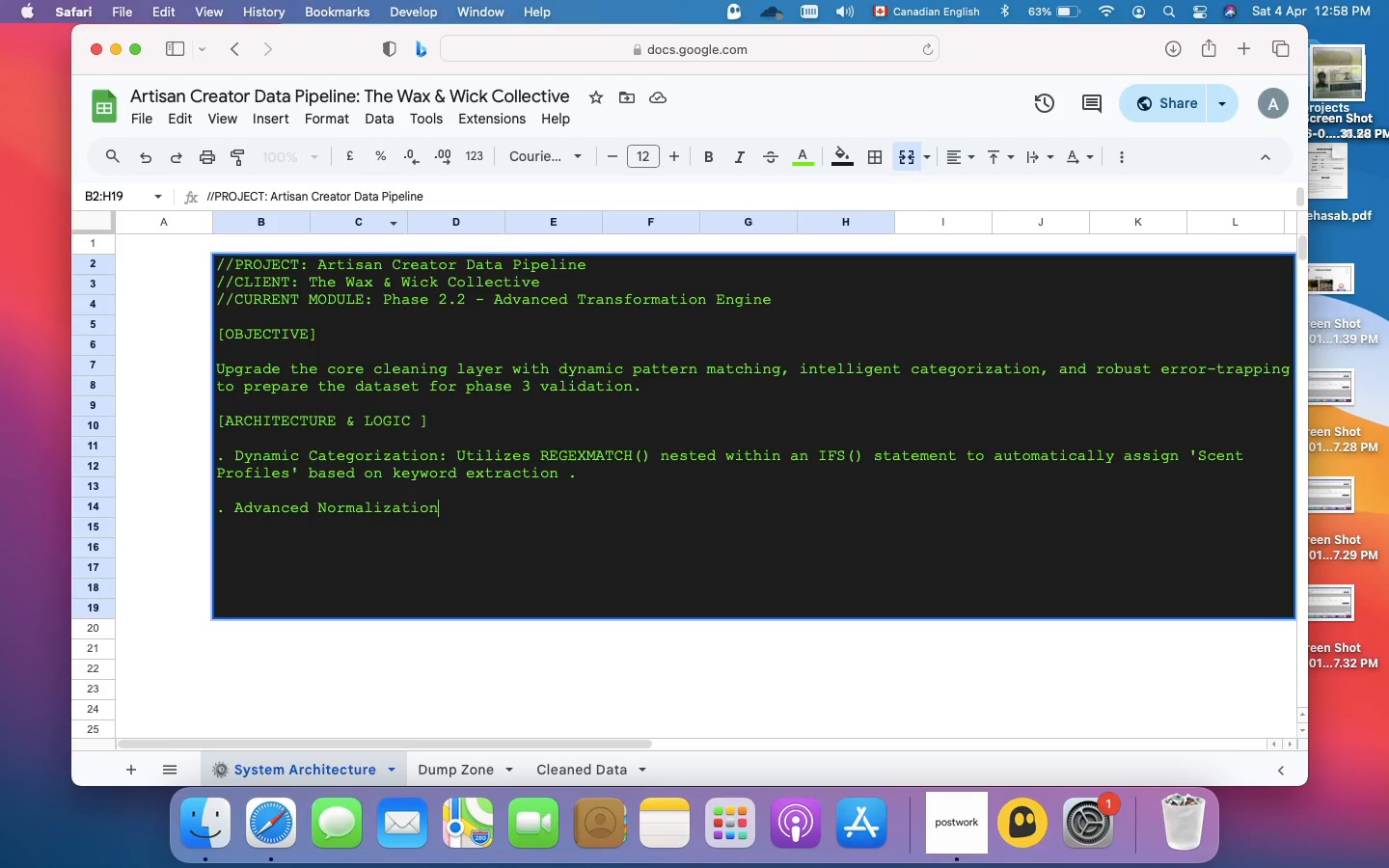 
type(: Display )
key(Backspace)
key(Backspace)
key(Backspace)
key(Backspace)
key(Backspace)
key(Backspace)
key(Backspace)
key(Backspace)
key(Backspace)
type( Deploys REGEXREPLACE() to strip complex)
 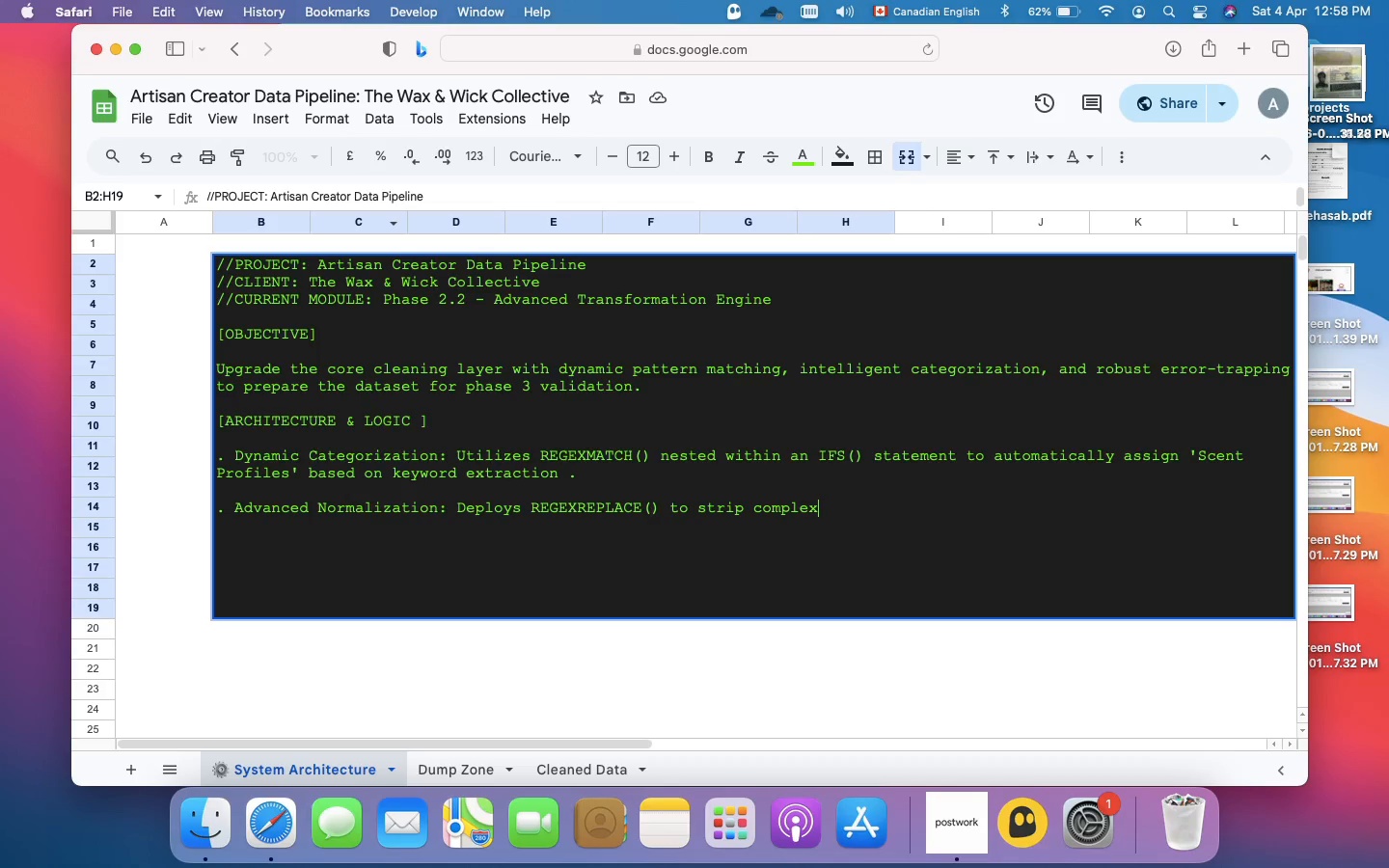 
type( non-alpham)
key(Backspace)
type(numeric anamolies)
 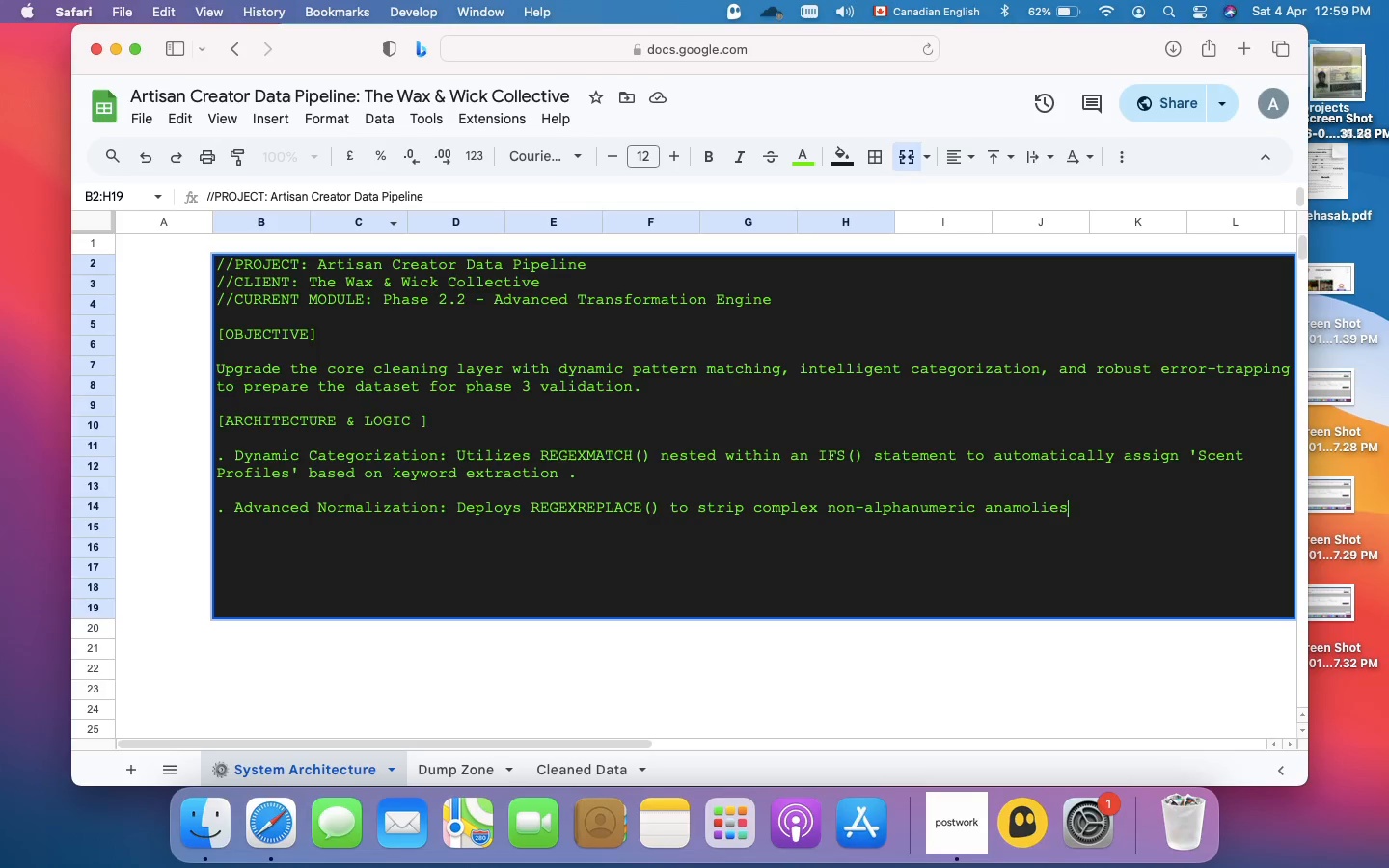 
type( from SKUs and enforce)
 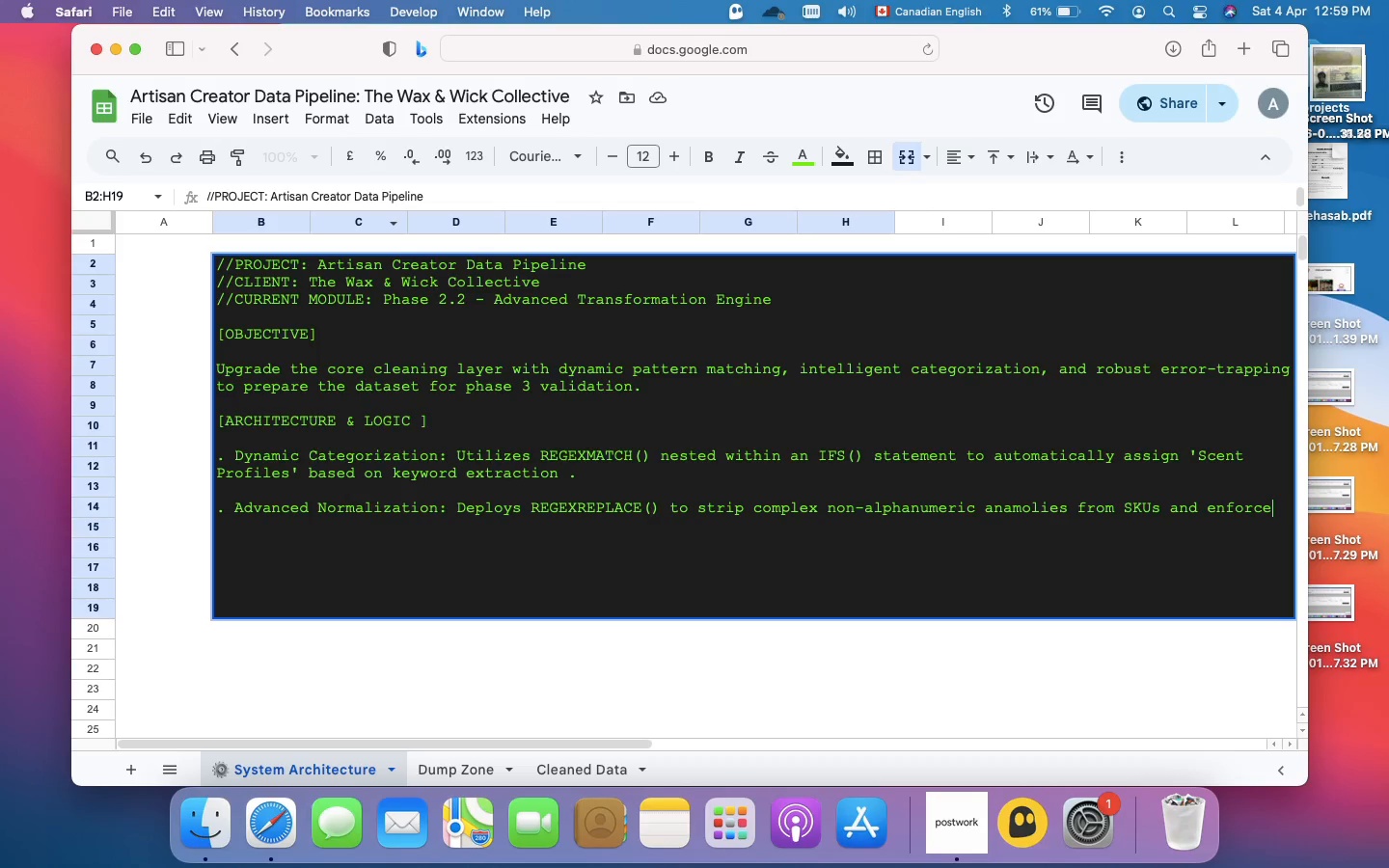 
wait(15.5)
 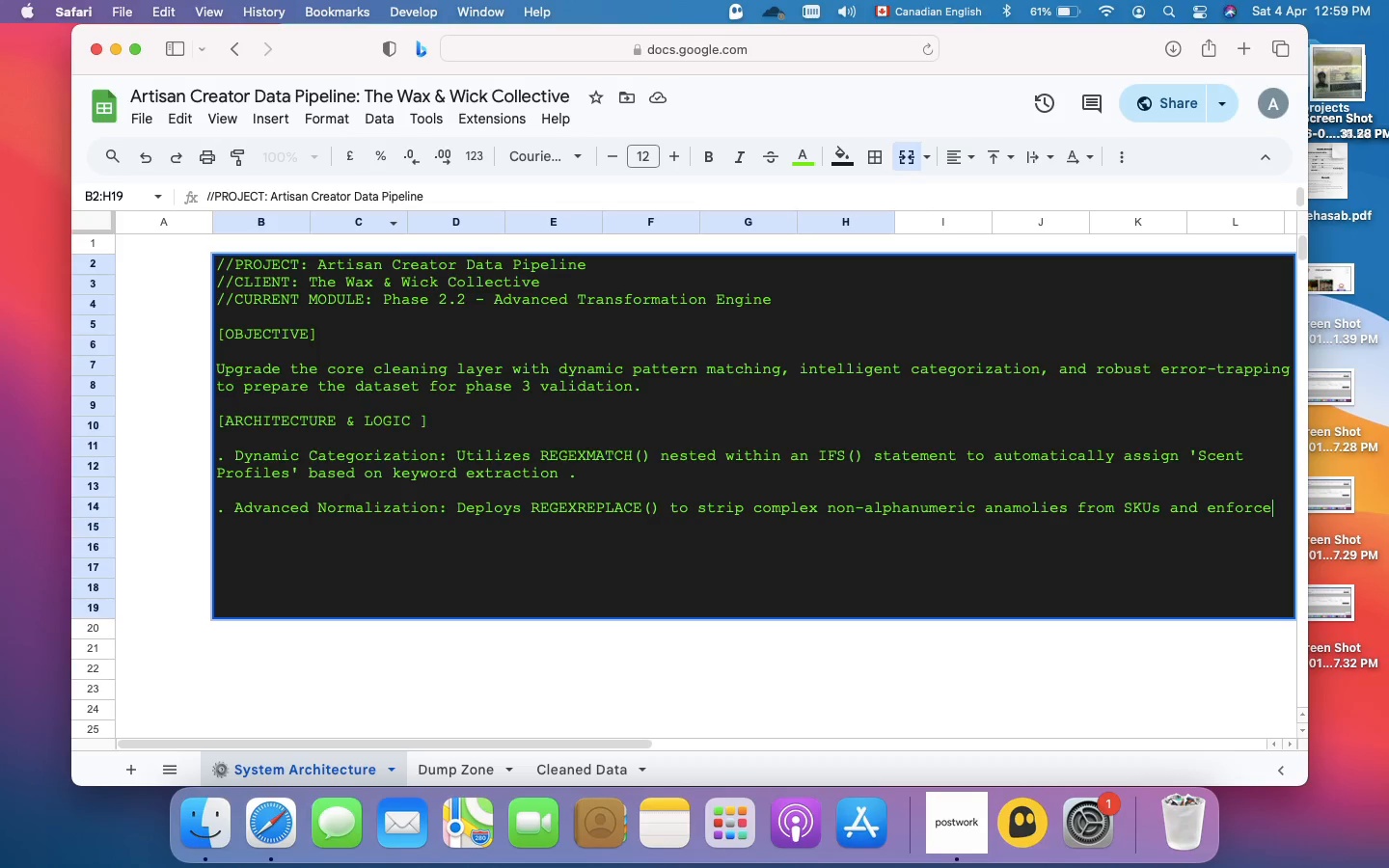 
type( standard )
key(Backspace)
type(ized delimina)
 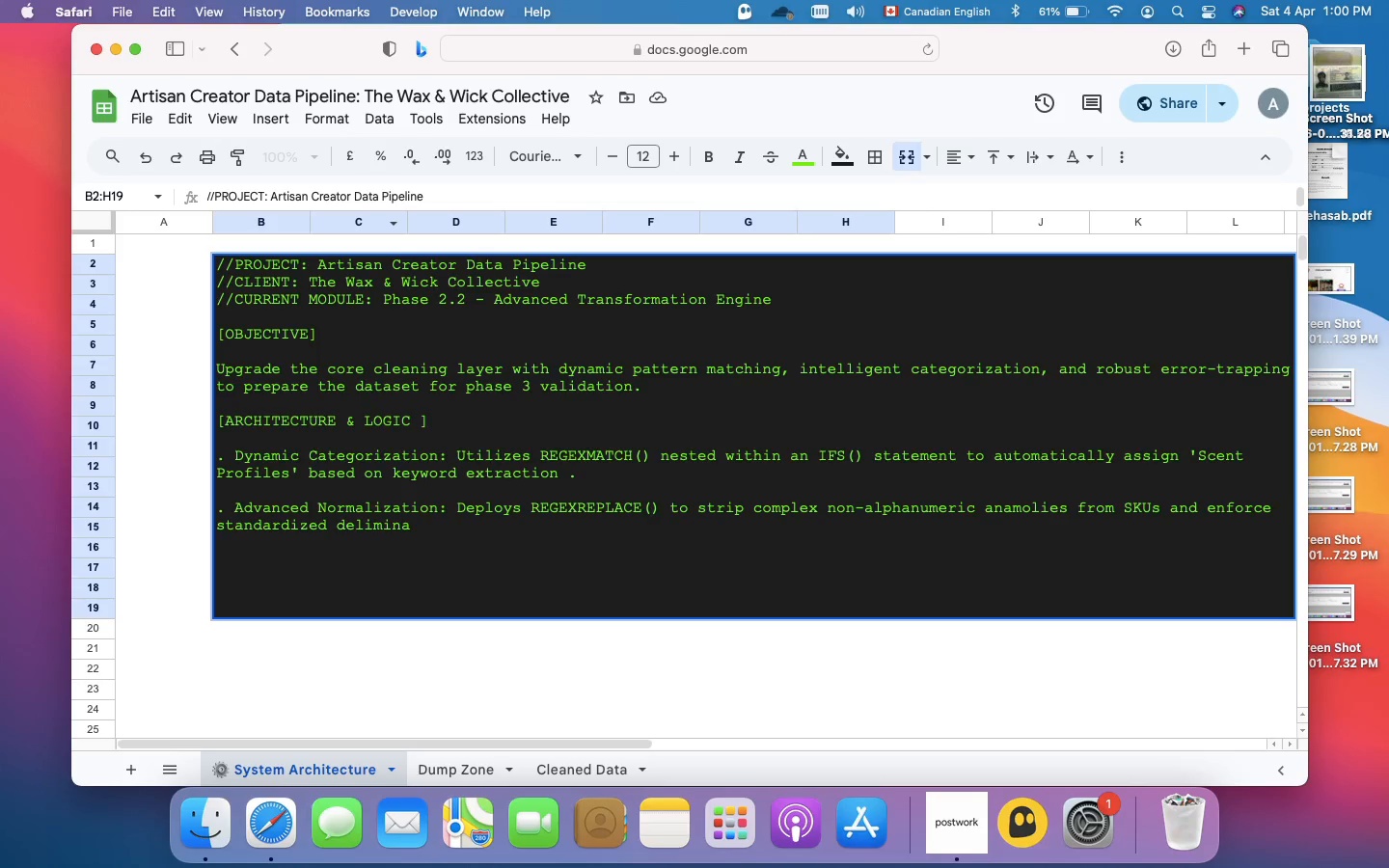 
wait(7.6)
 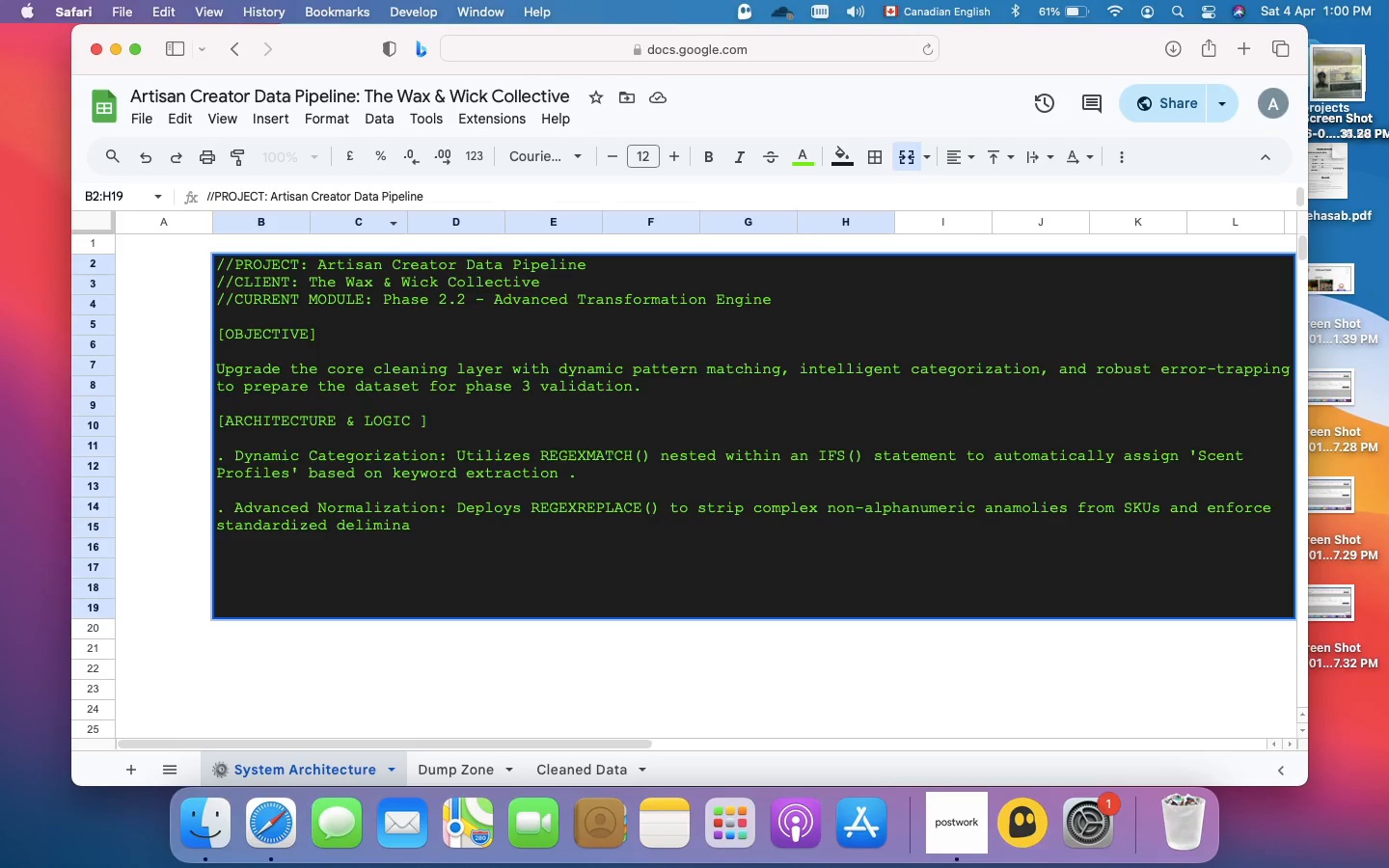 
key(Backspace)
 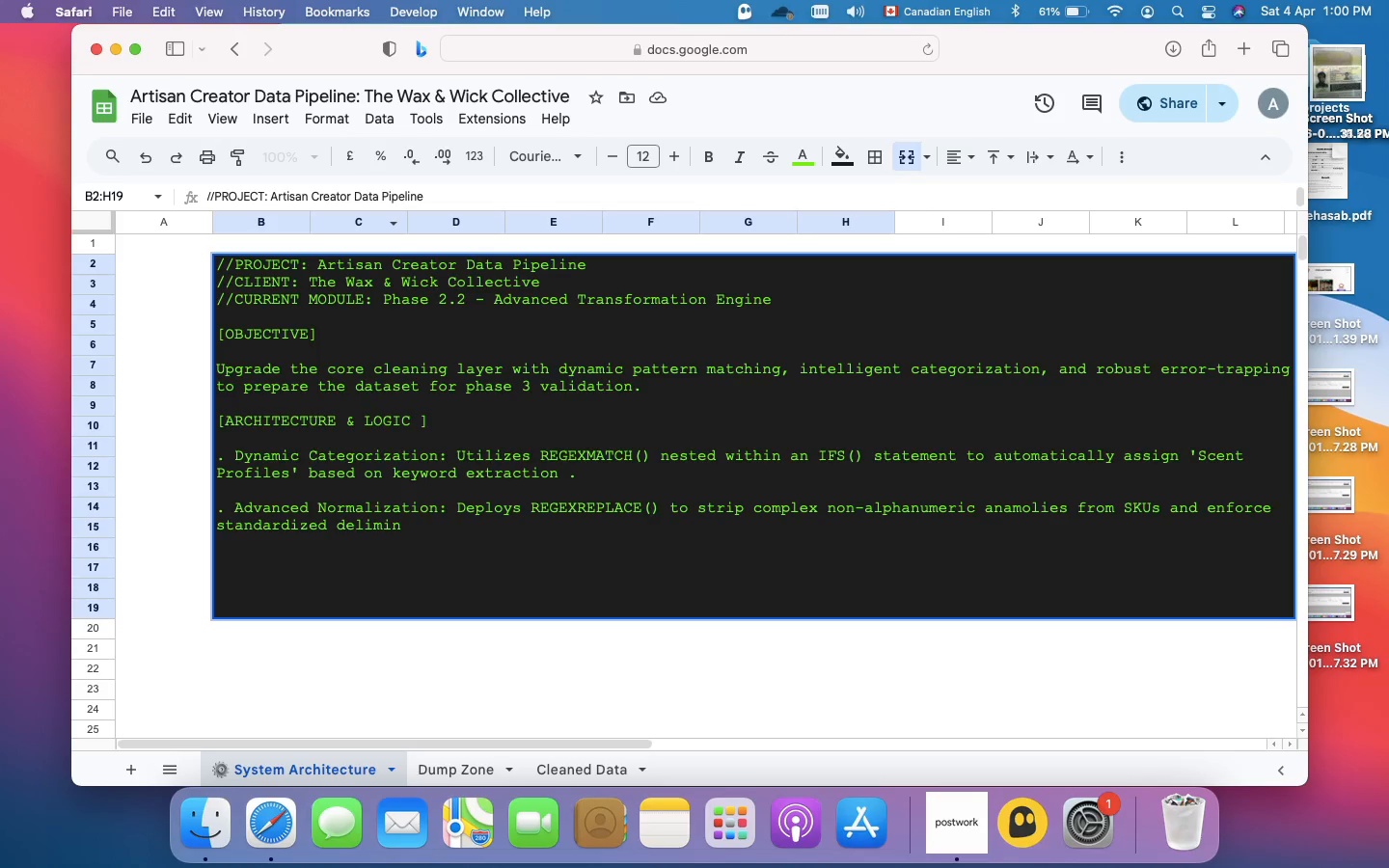 
key(Backspace)
type(ters .)
 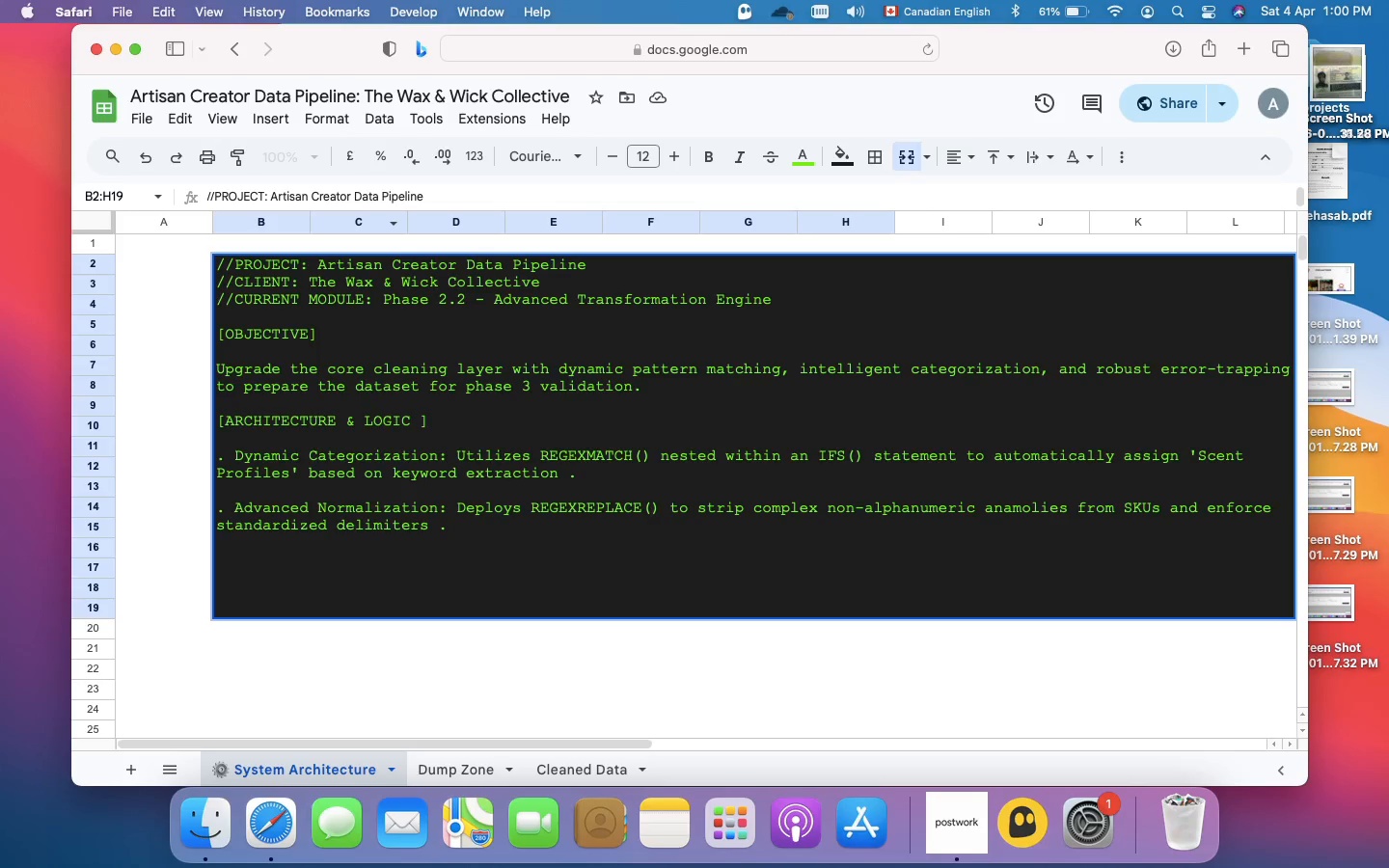 
key(Meta+Enter)
 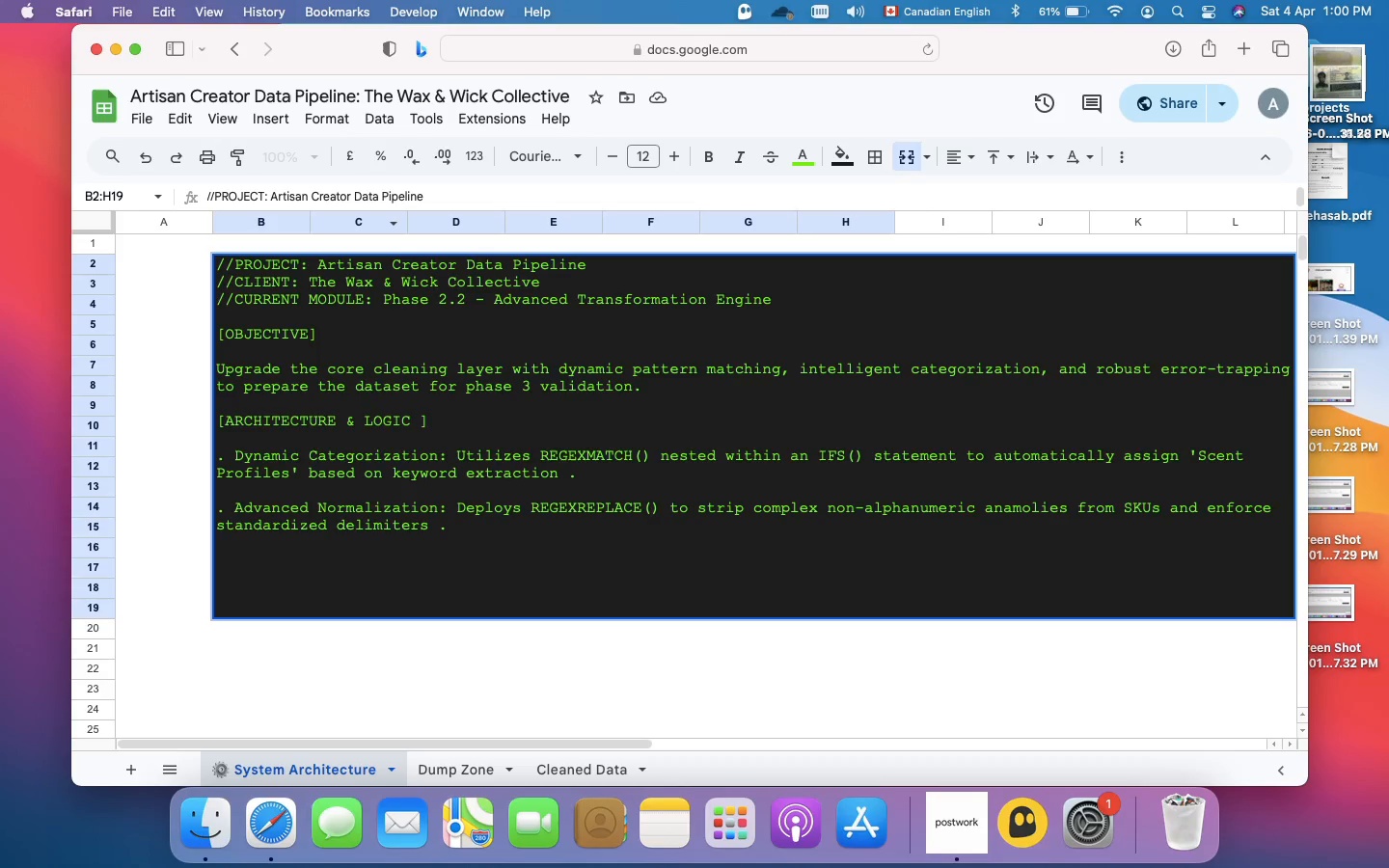 
key(Meta+Enter)
 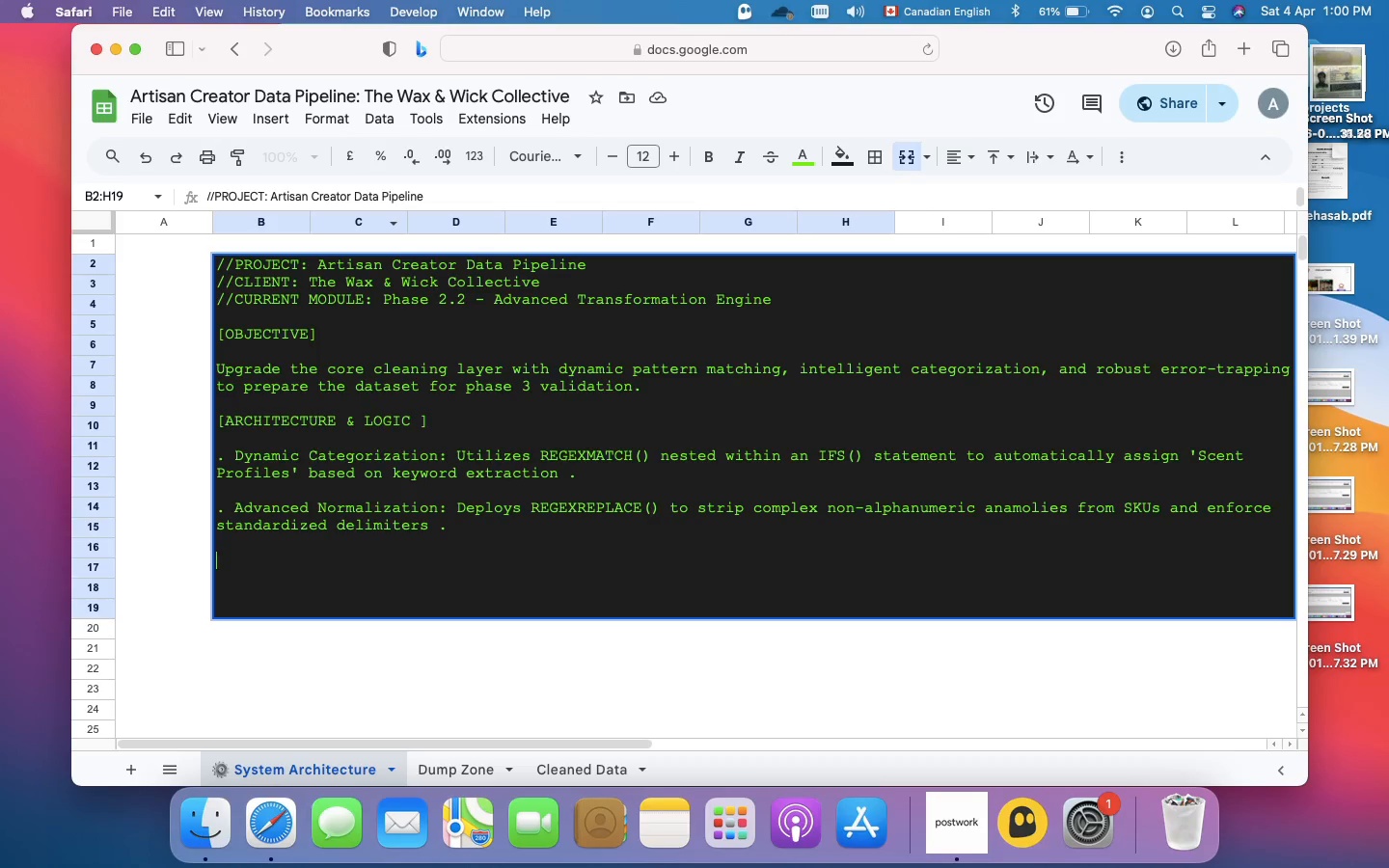 
type(. Error Trapping: )
 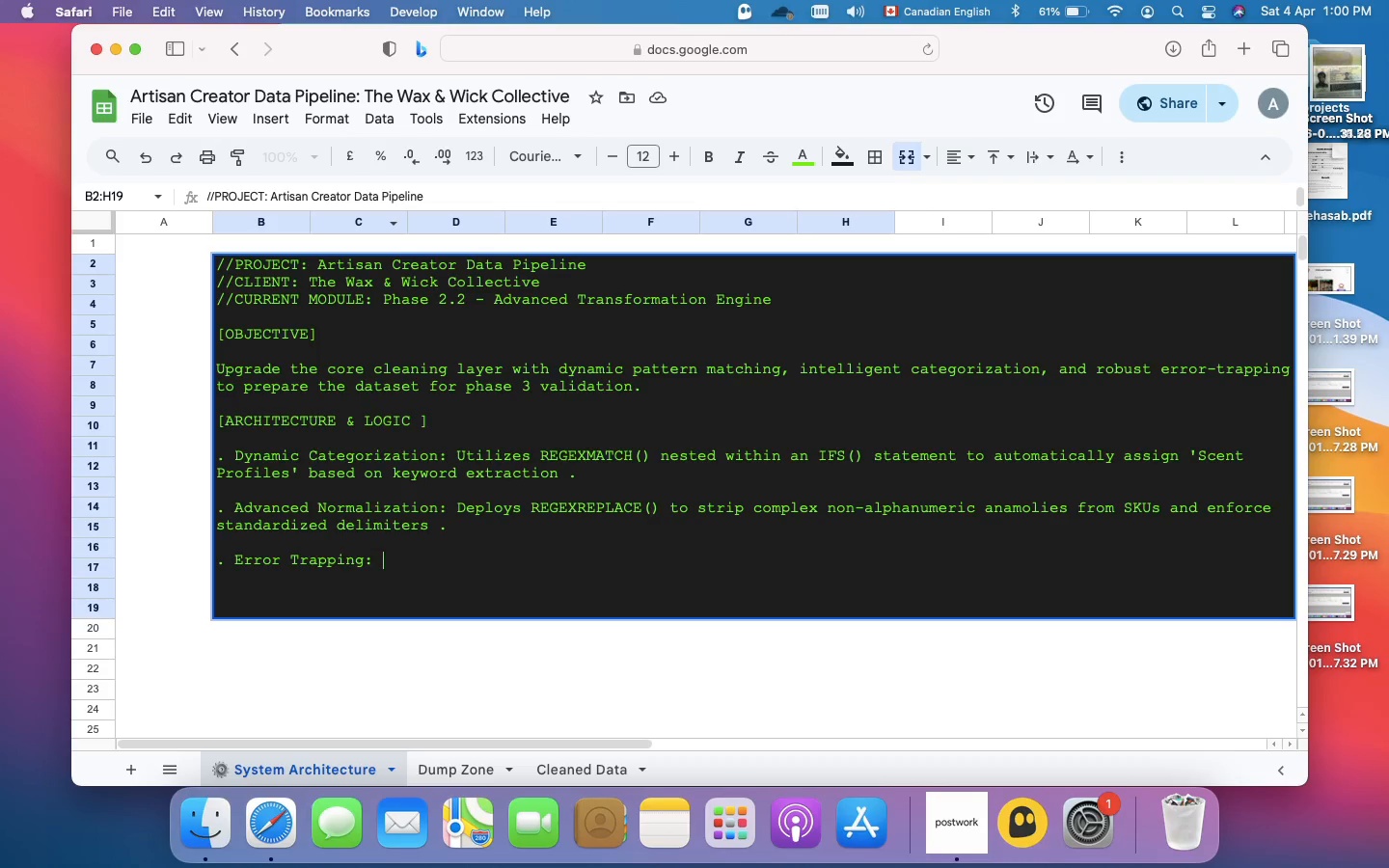 
wait(5.37)
 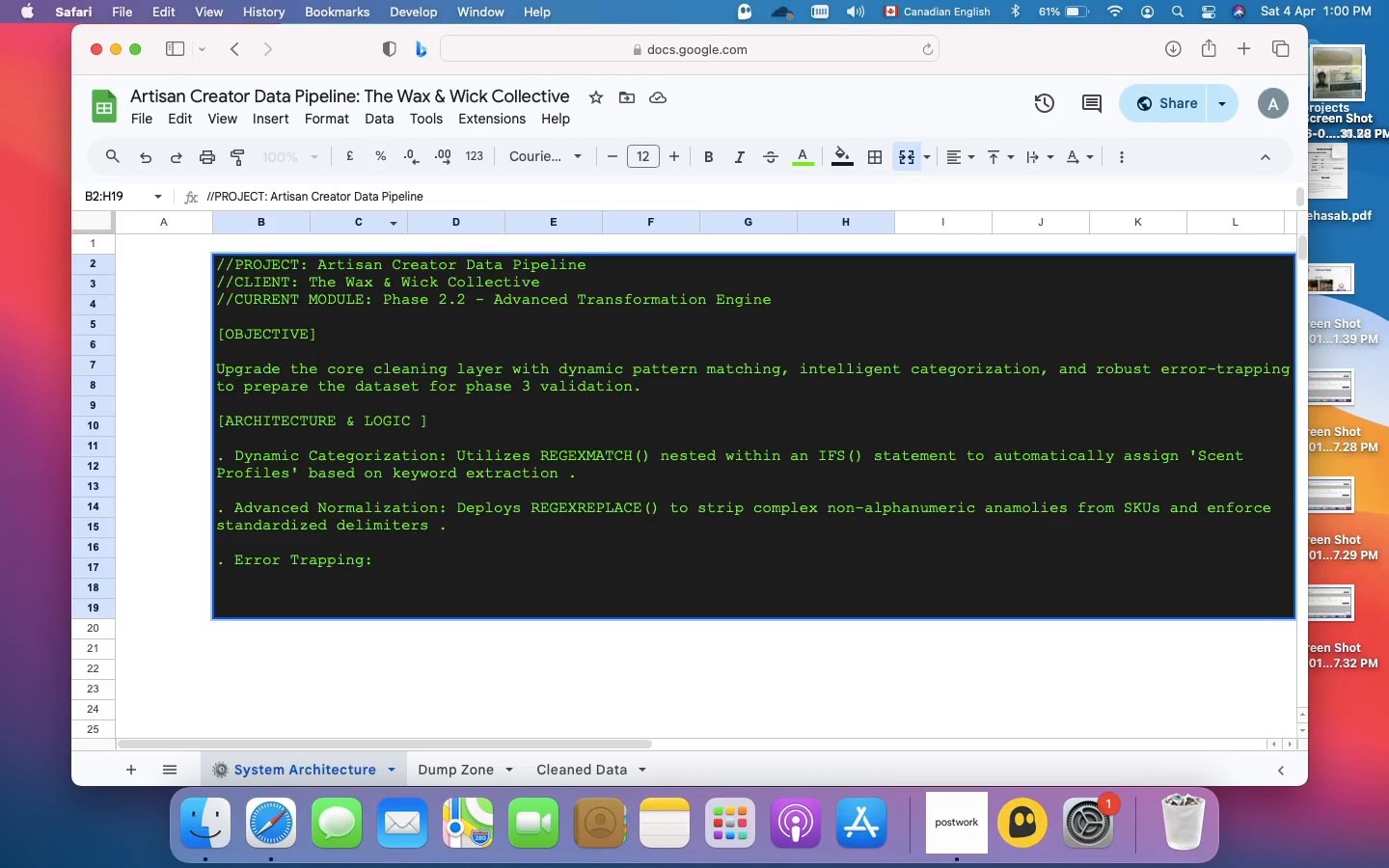 
type(Wraps v)
key(Backspace)
type(Values )
 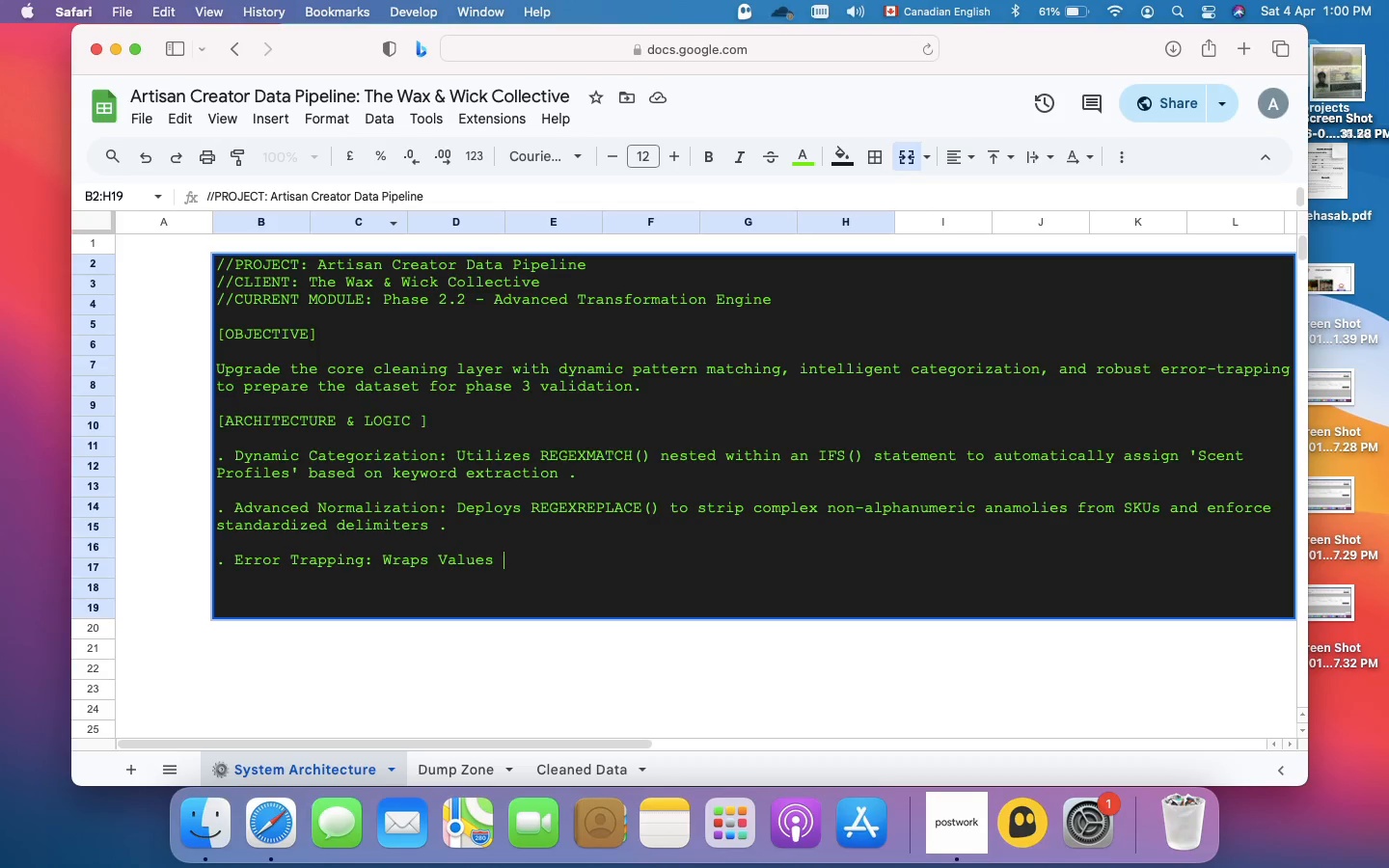 
key(Backspace)
key(Backspace)
key(Backspace)
key(Backspace)
key(Backspace)
key(Backspace)
key(Backspace)
type(VALUES())
 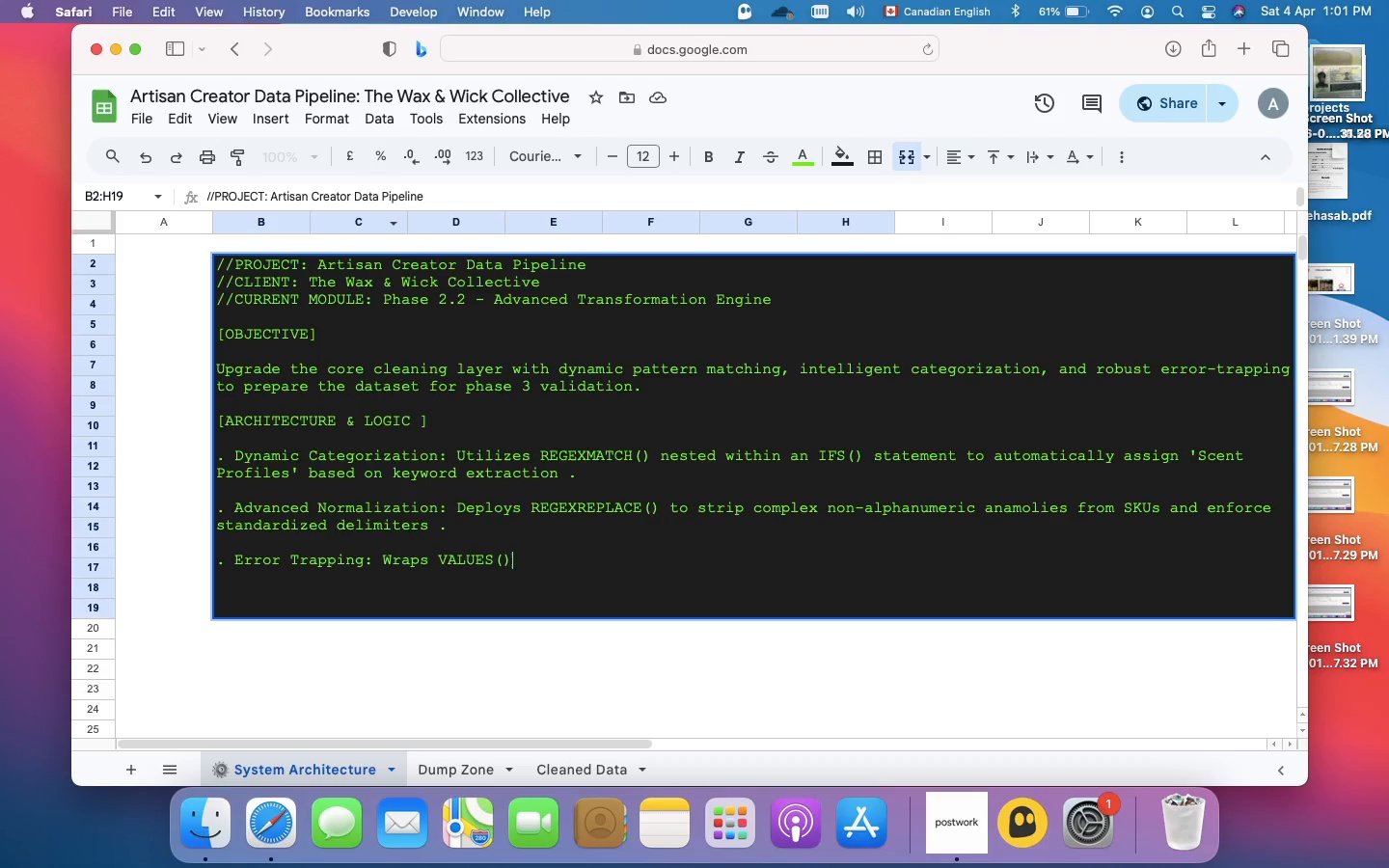 
type( abd)
key(Backspace)
key(Backspace)
type(nd DATEVALUES)
key(Backspace)
 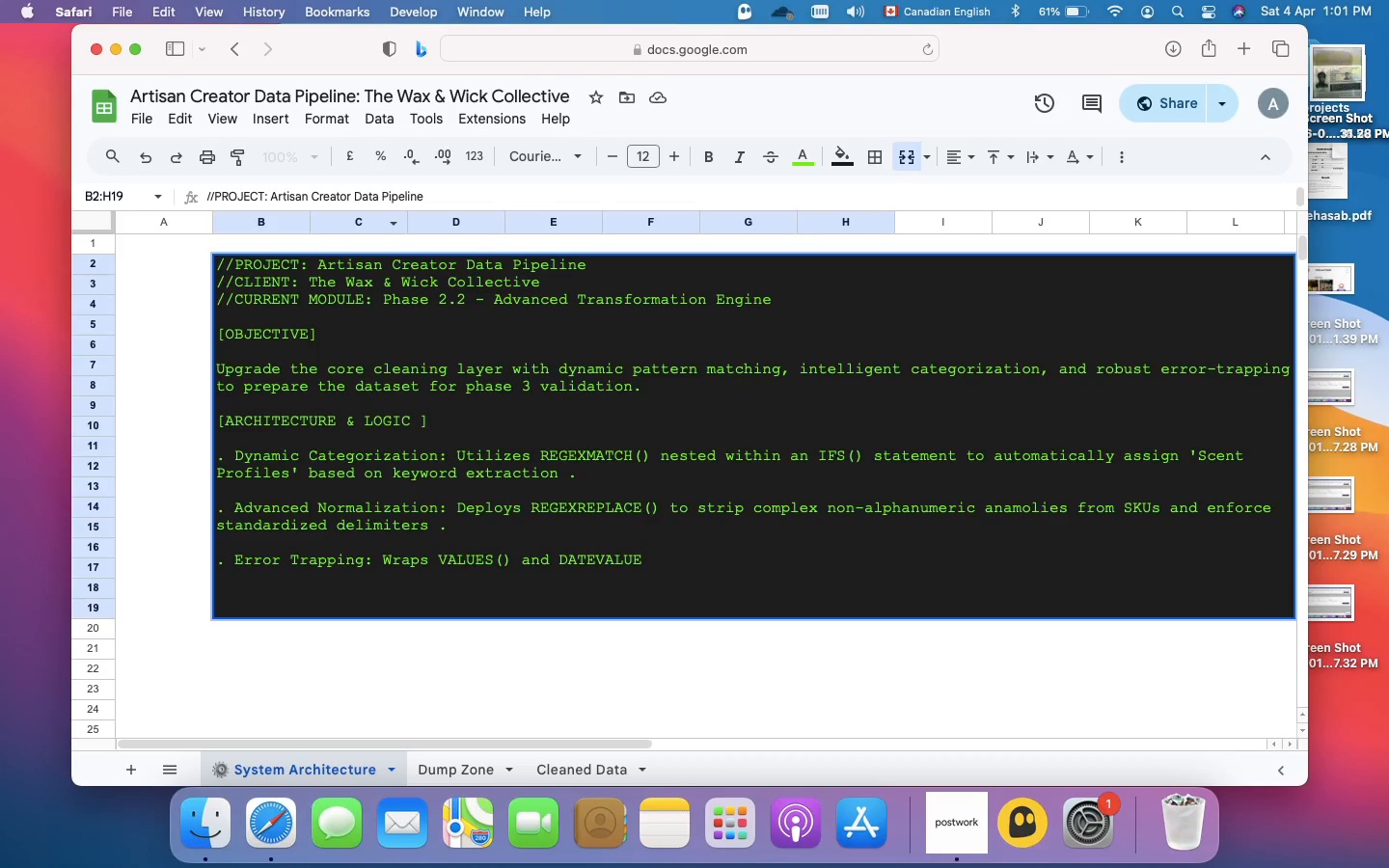 
wait(6.75)
 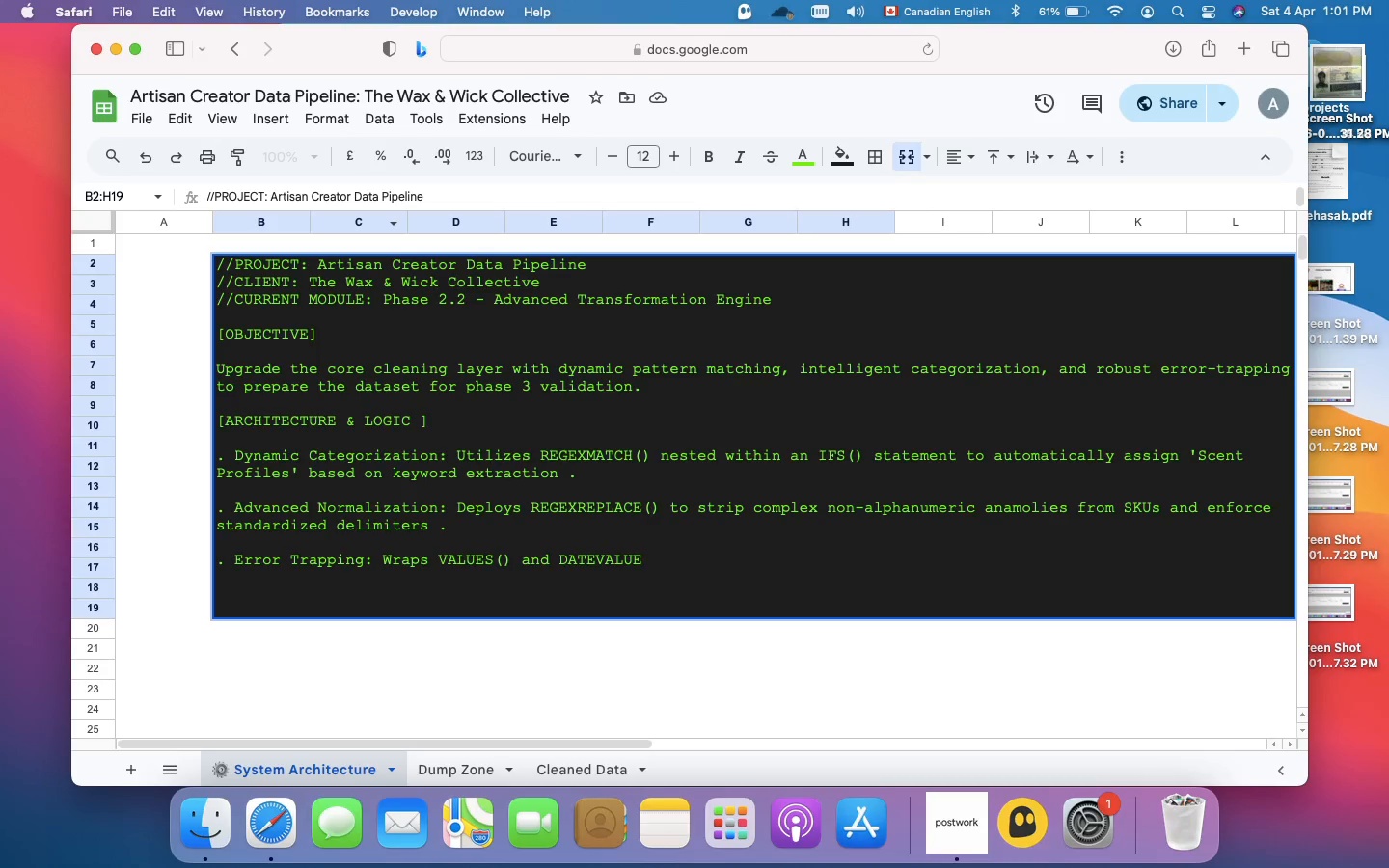 
hold_key(key=ArrowLeft, duration=1.51)
 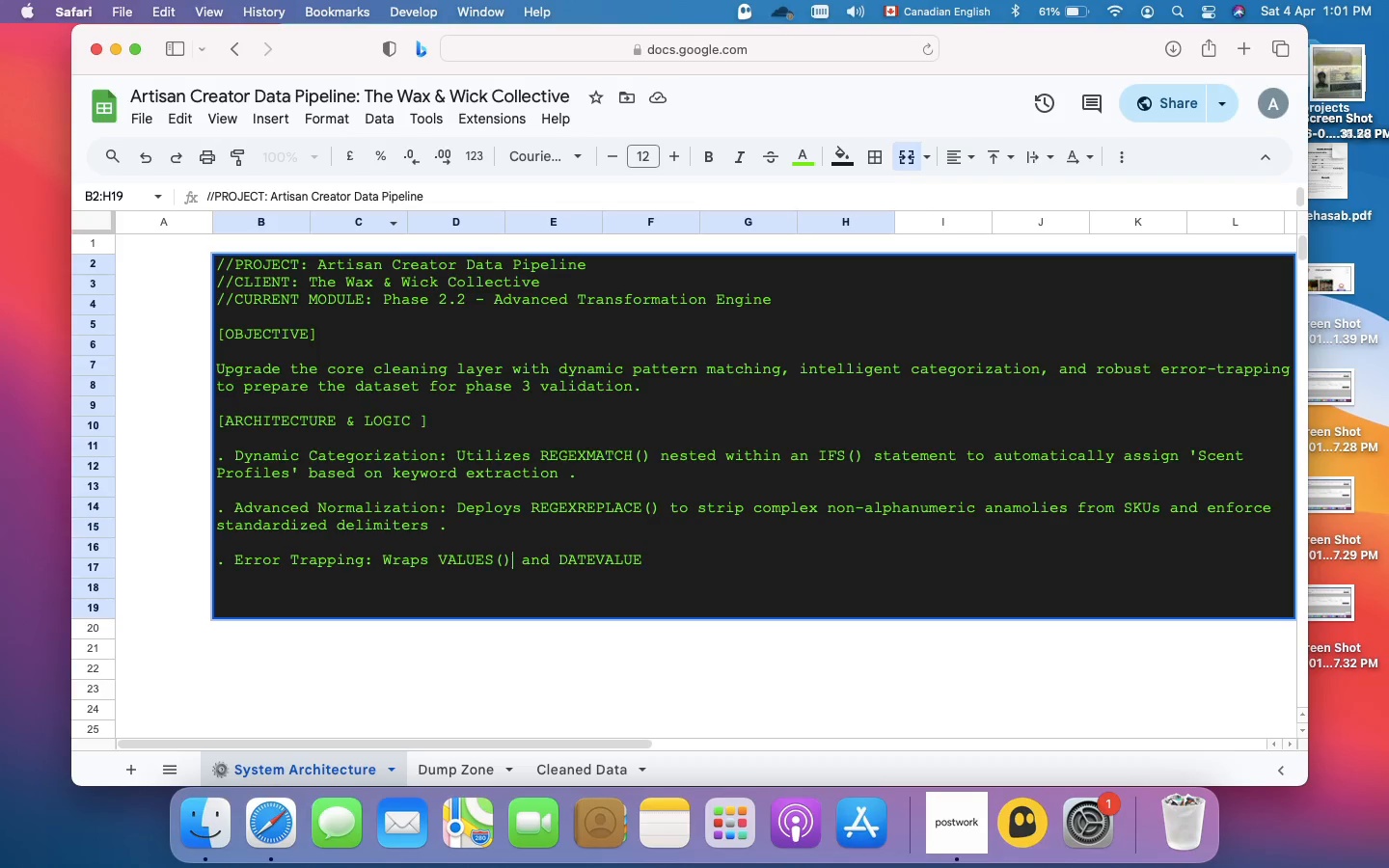 
key(ArrowLeft)
 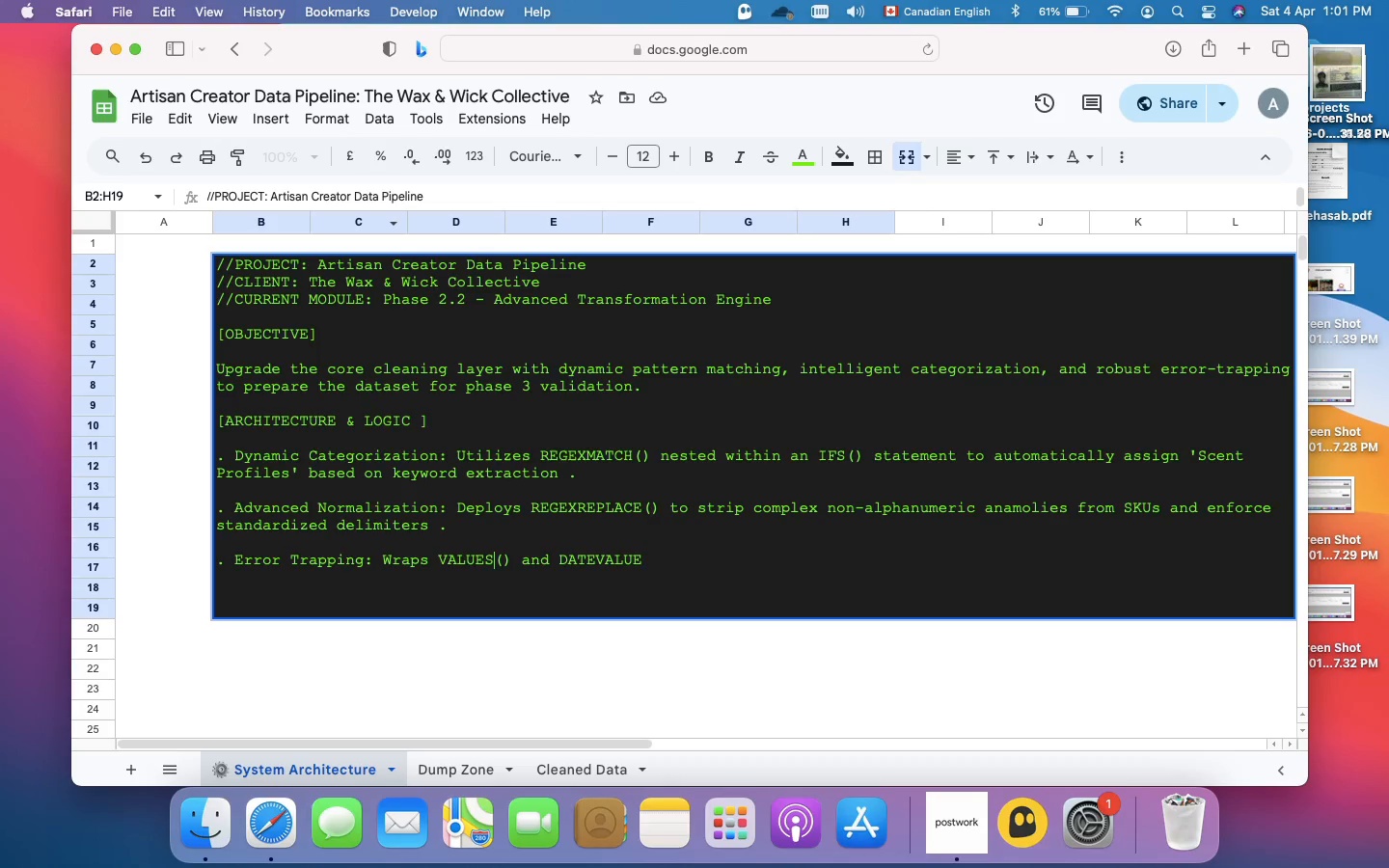 
key(ArrowLeft)
 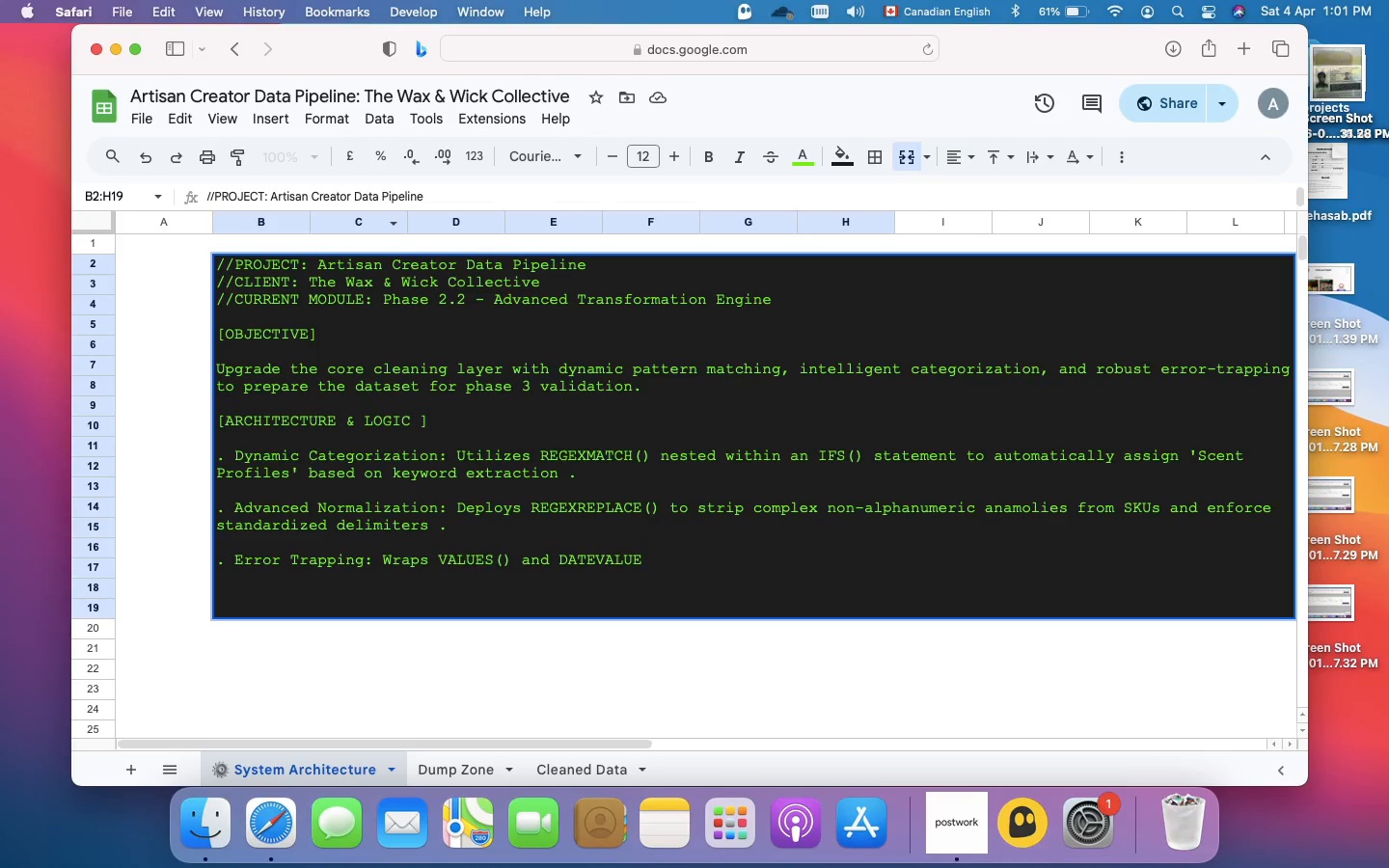 
key(Backspace)
 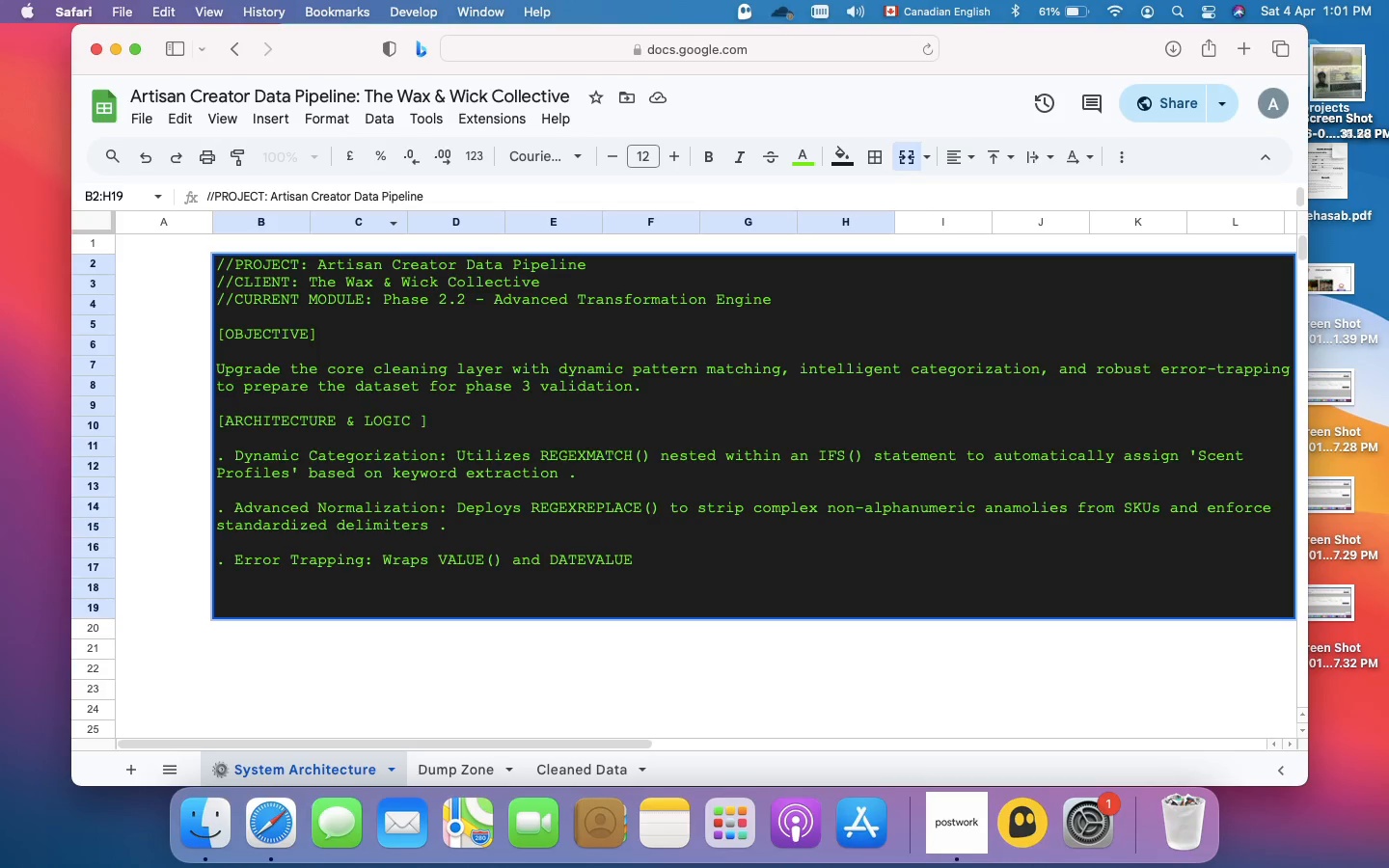 
hold_key(key=ArrowRight, duration=1.34)
 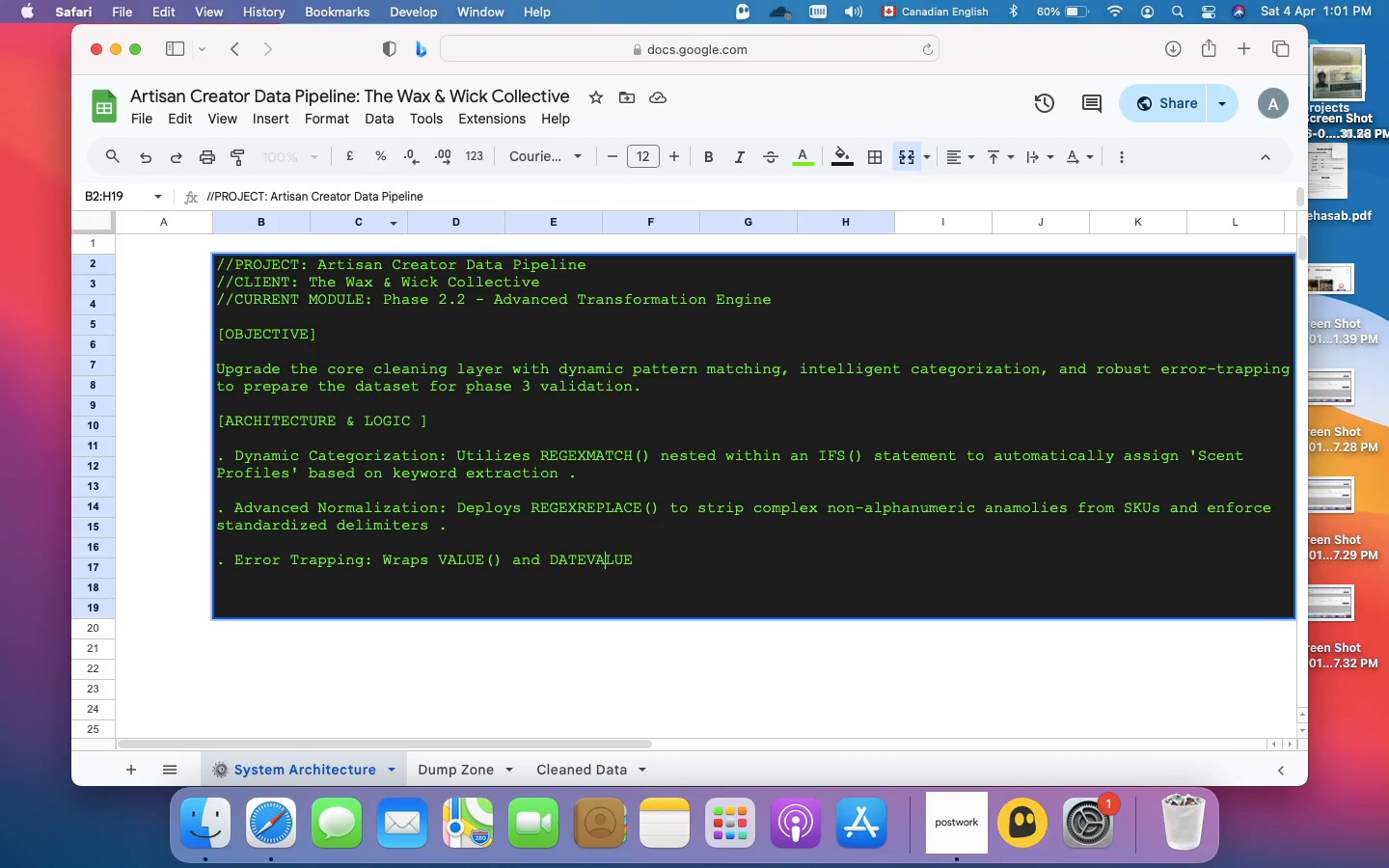 
key(ArrowRight)
 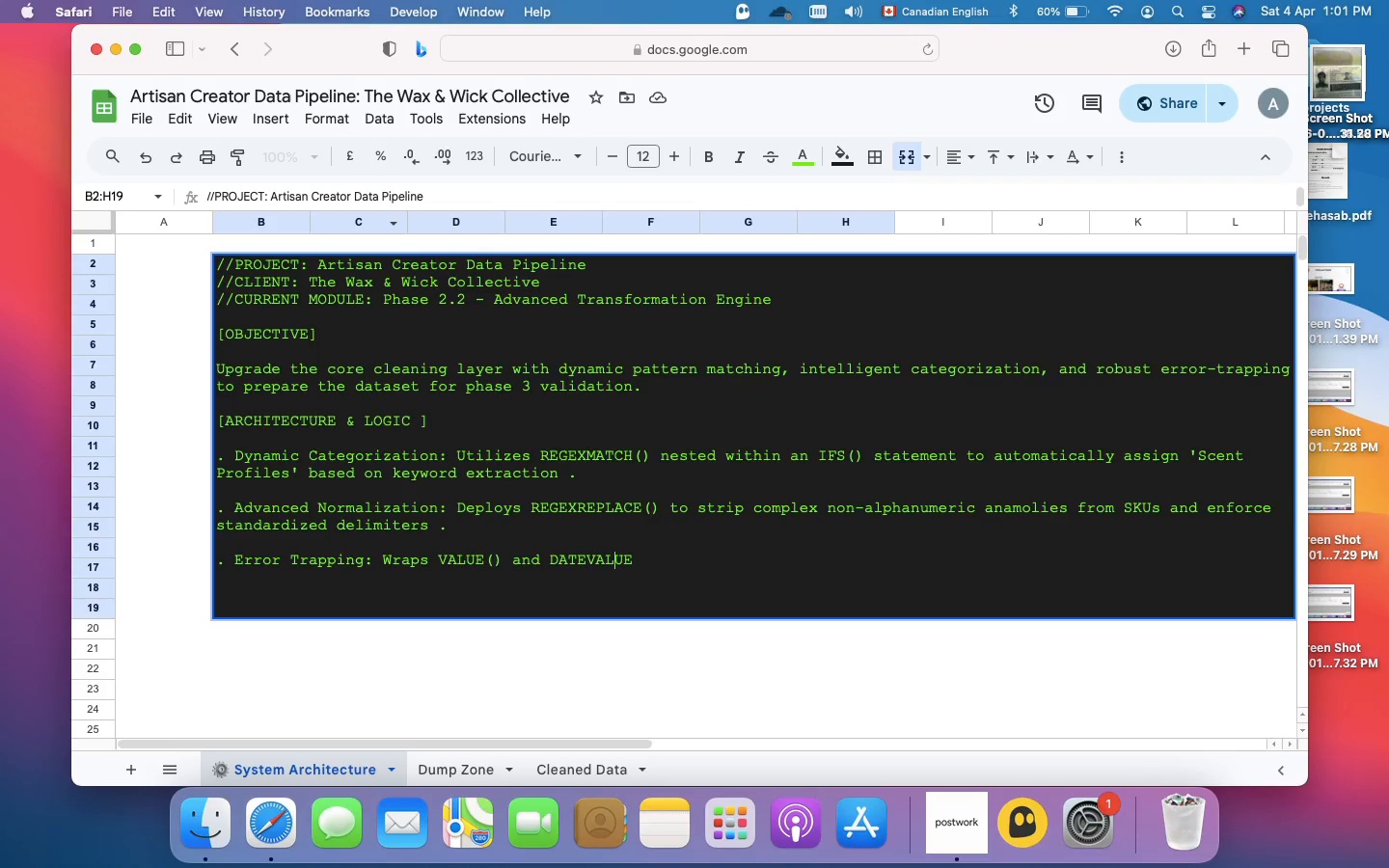 
key(ArrowRight)
 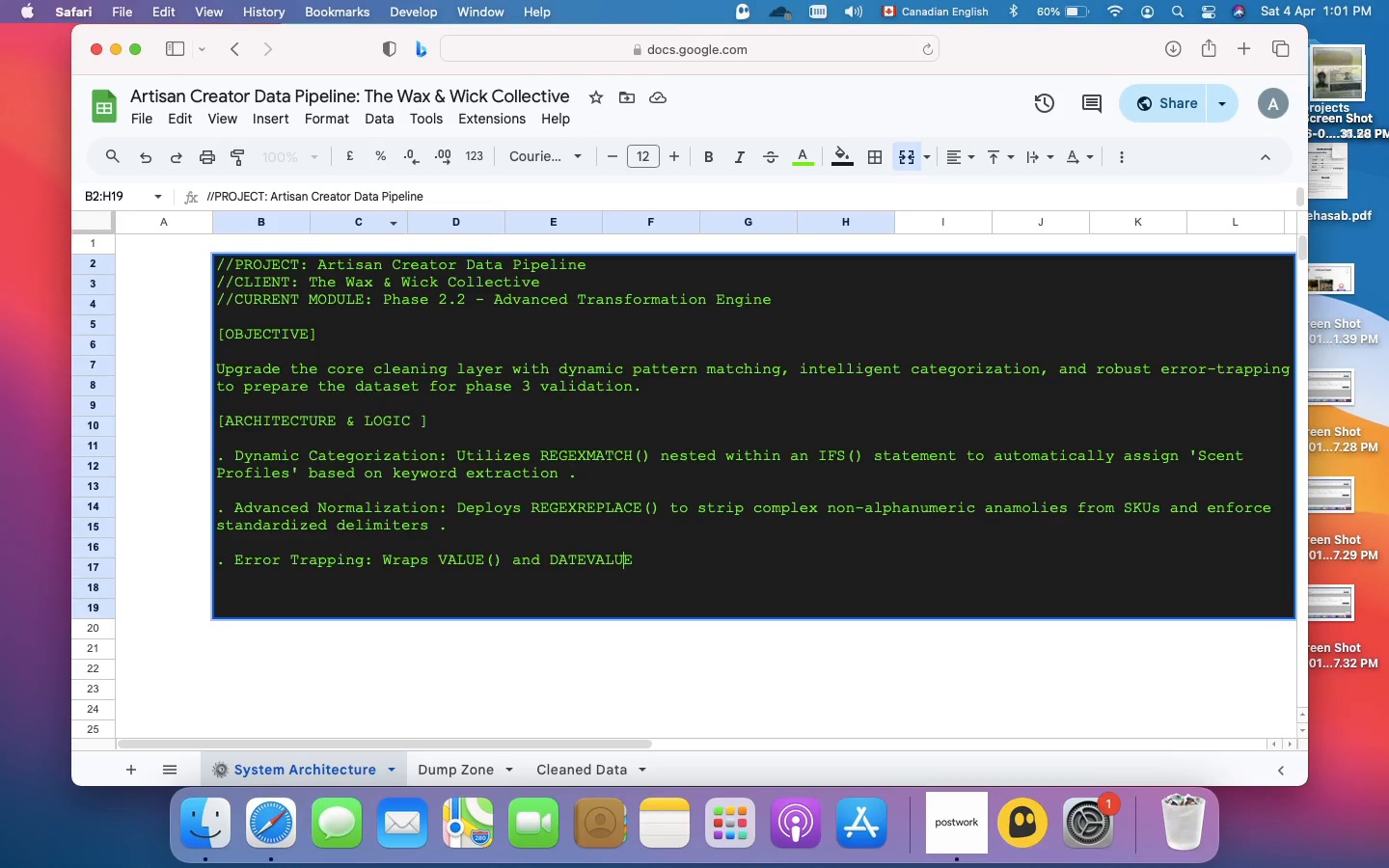 
key(ArrowRight)
 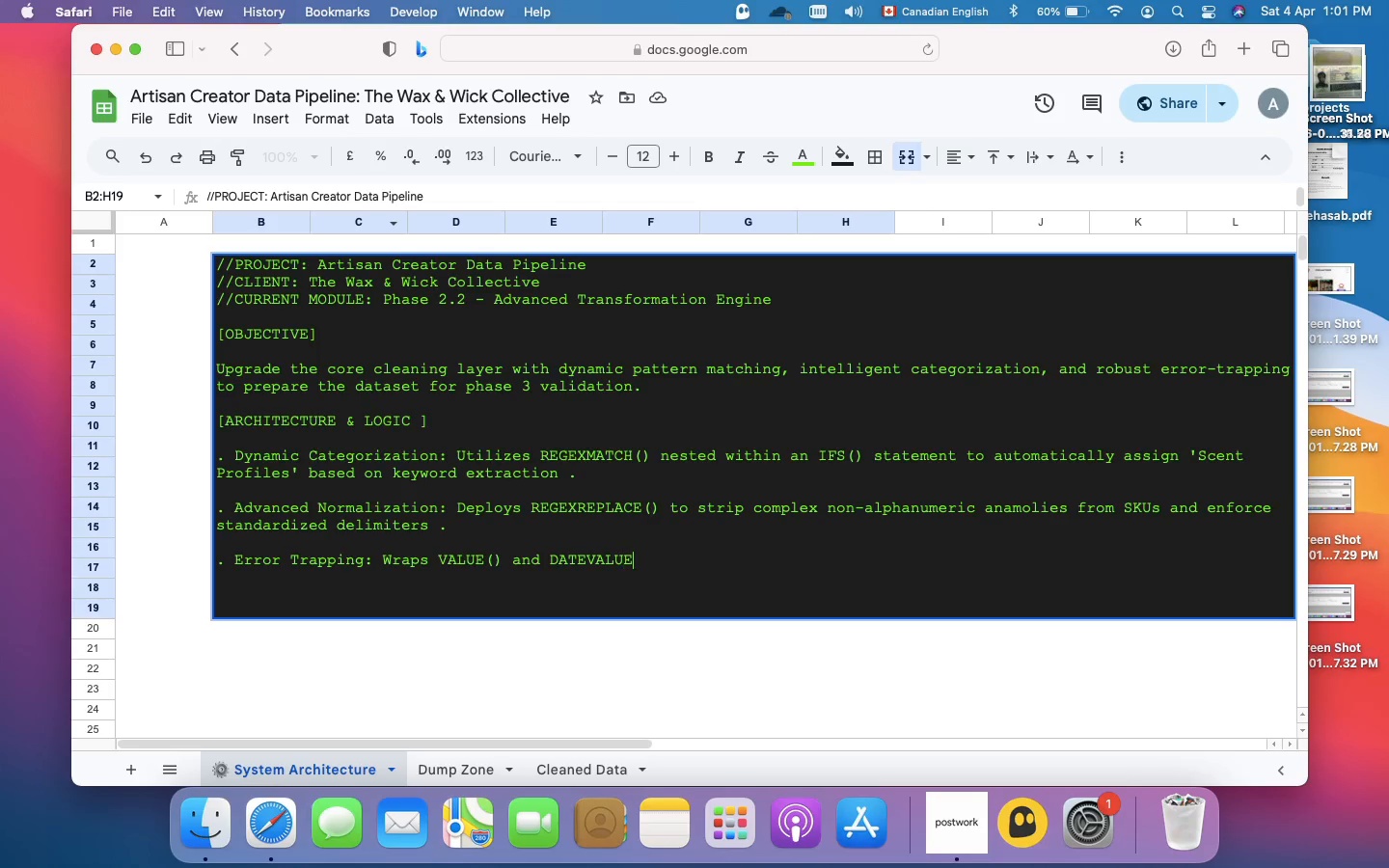 
key(ArrowRight)
 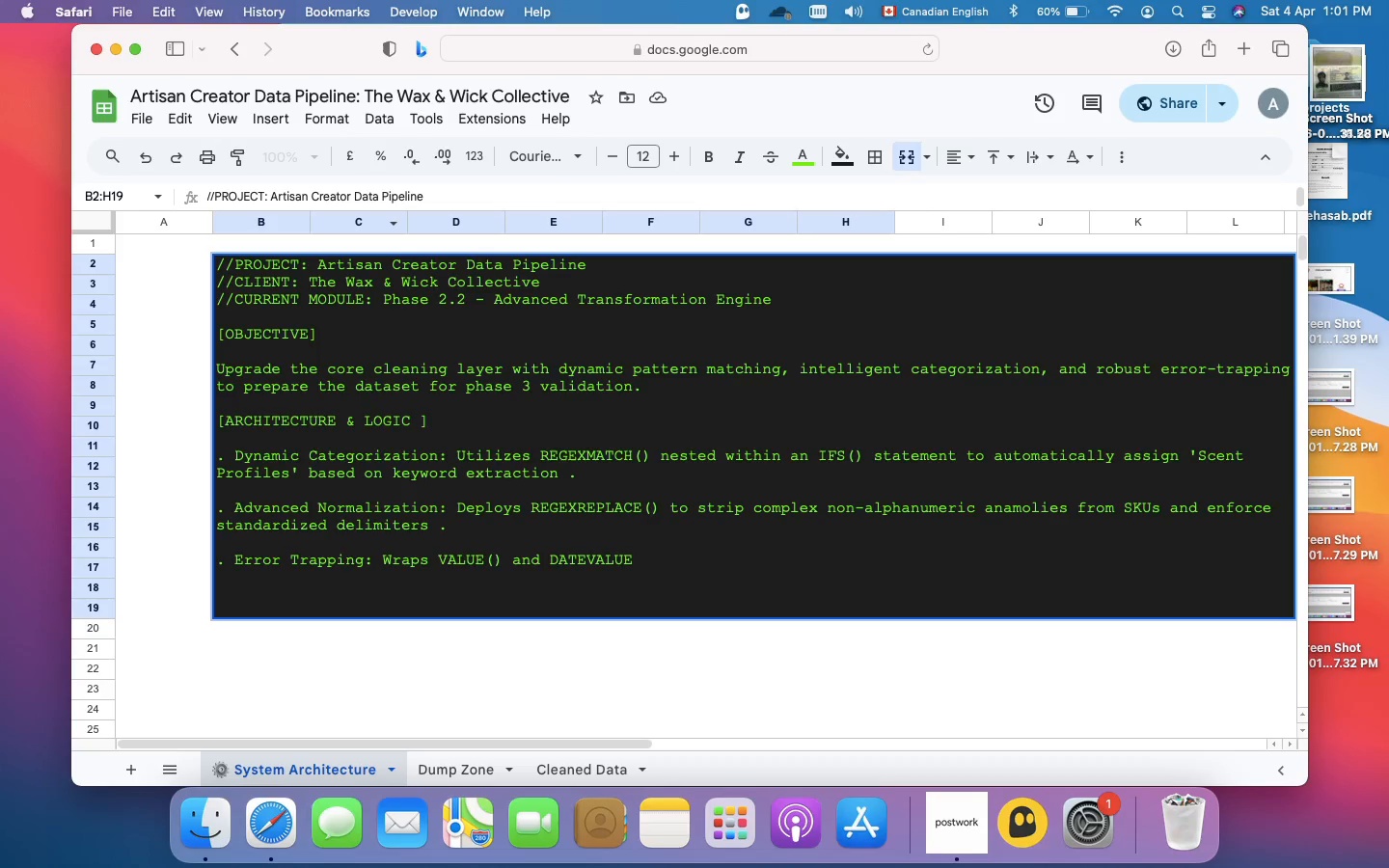 
type(() EXTRA)
key(Backspace)
key(Backspace)
key(Backspace)
key(Backspace)
key(Backspace)
type(extractions in )
 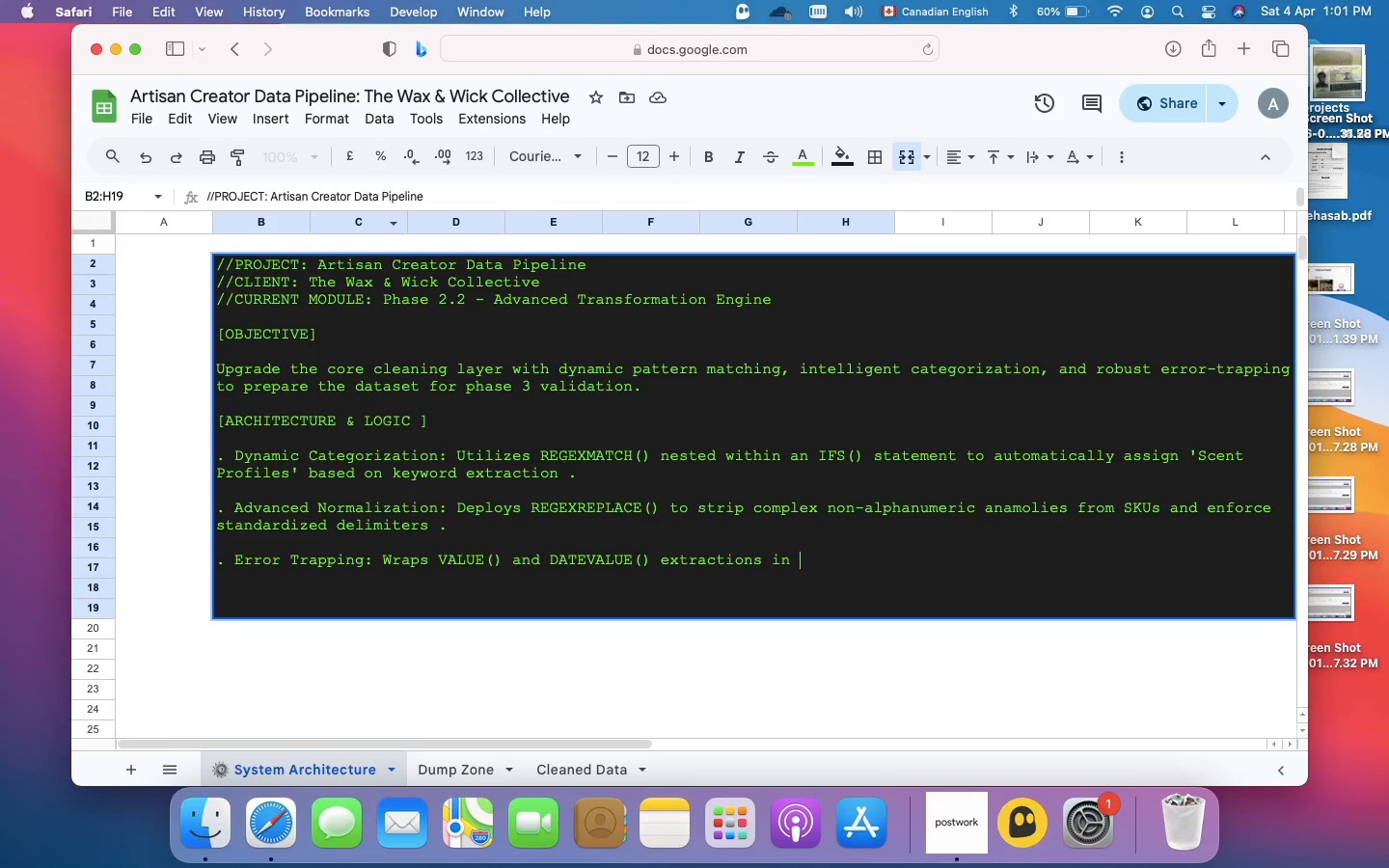 
wait(6.19)
 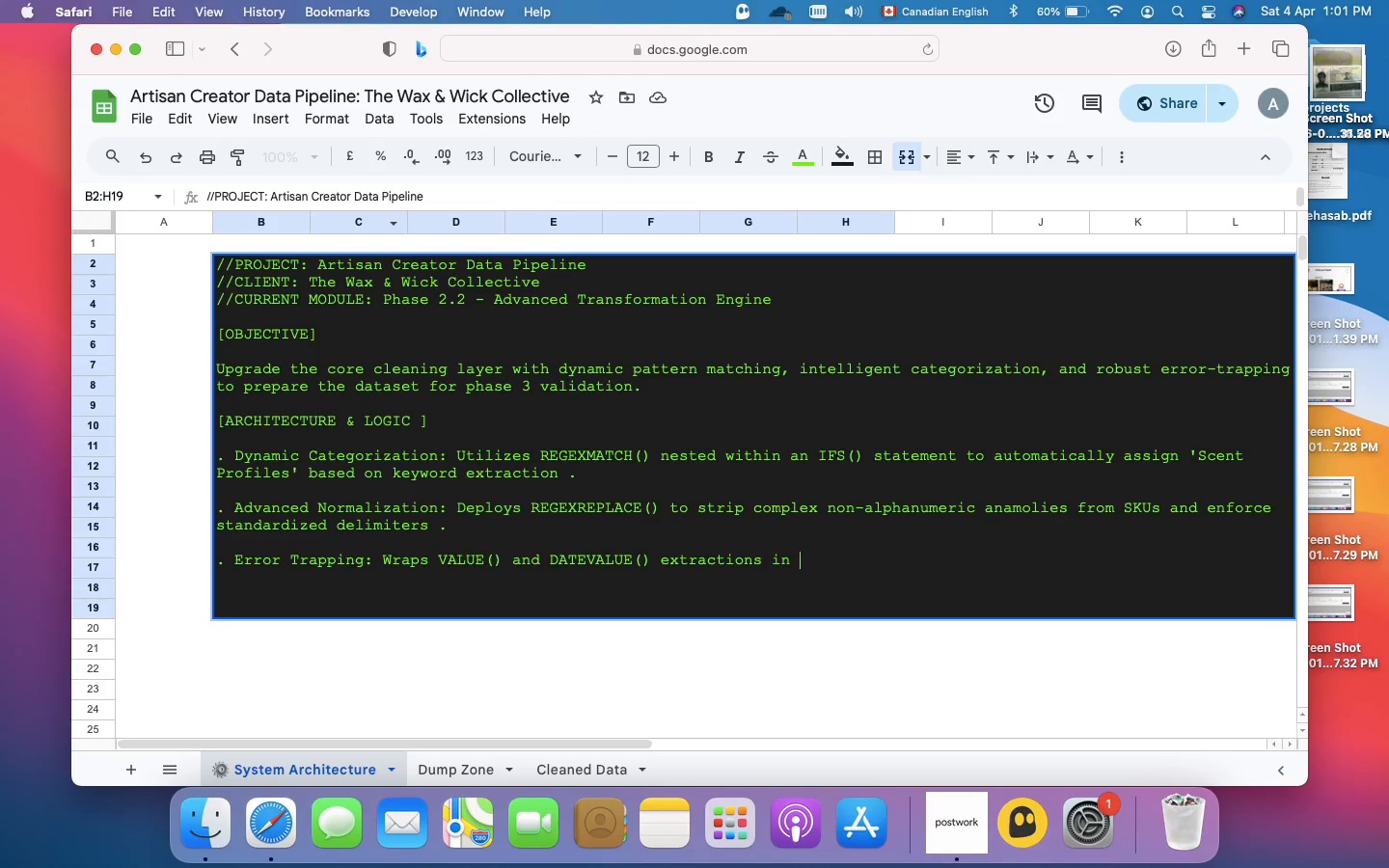 
type(IFERROR() to catch)
 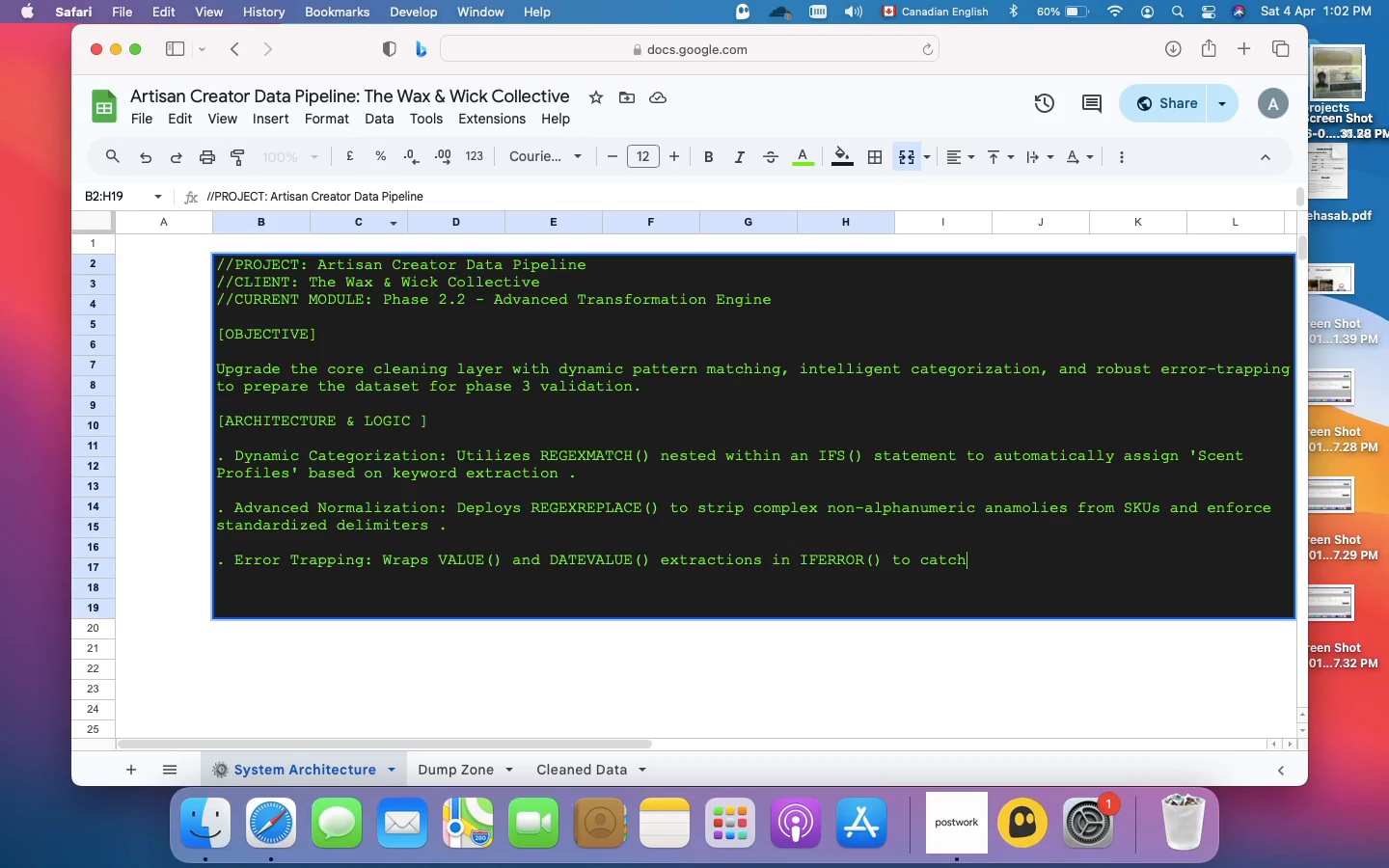 
wait(5.11)
 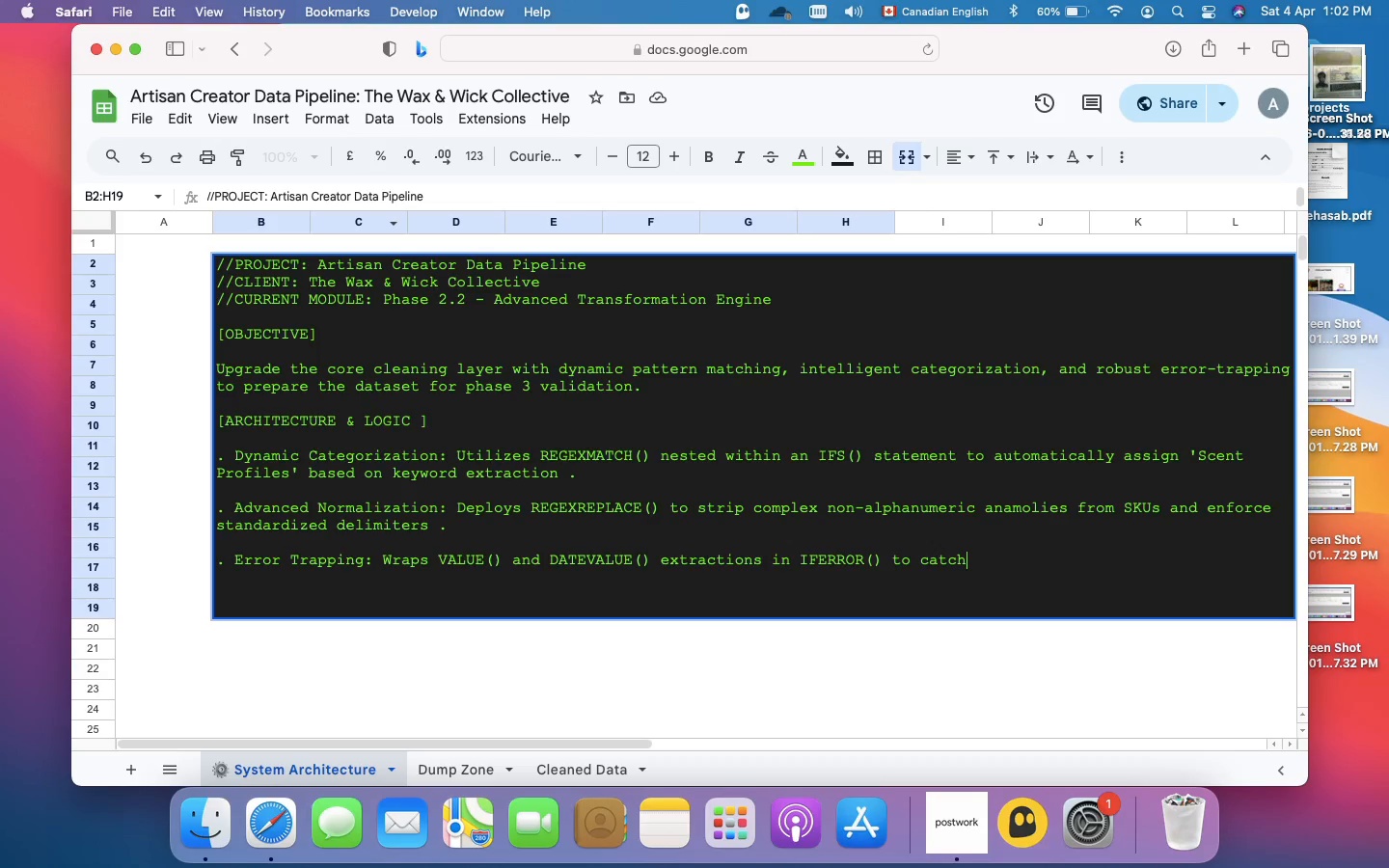 
key(Space)
 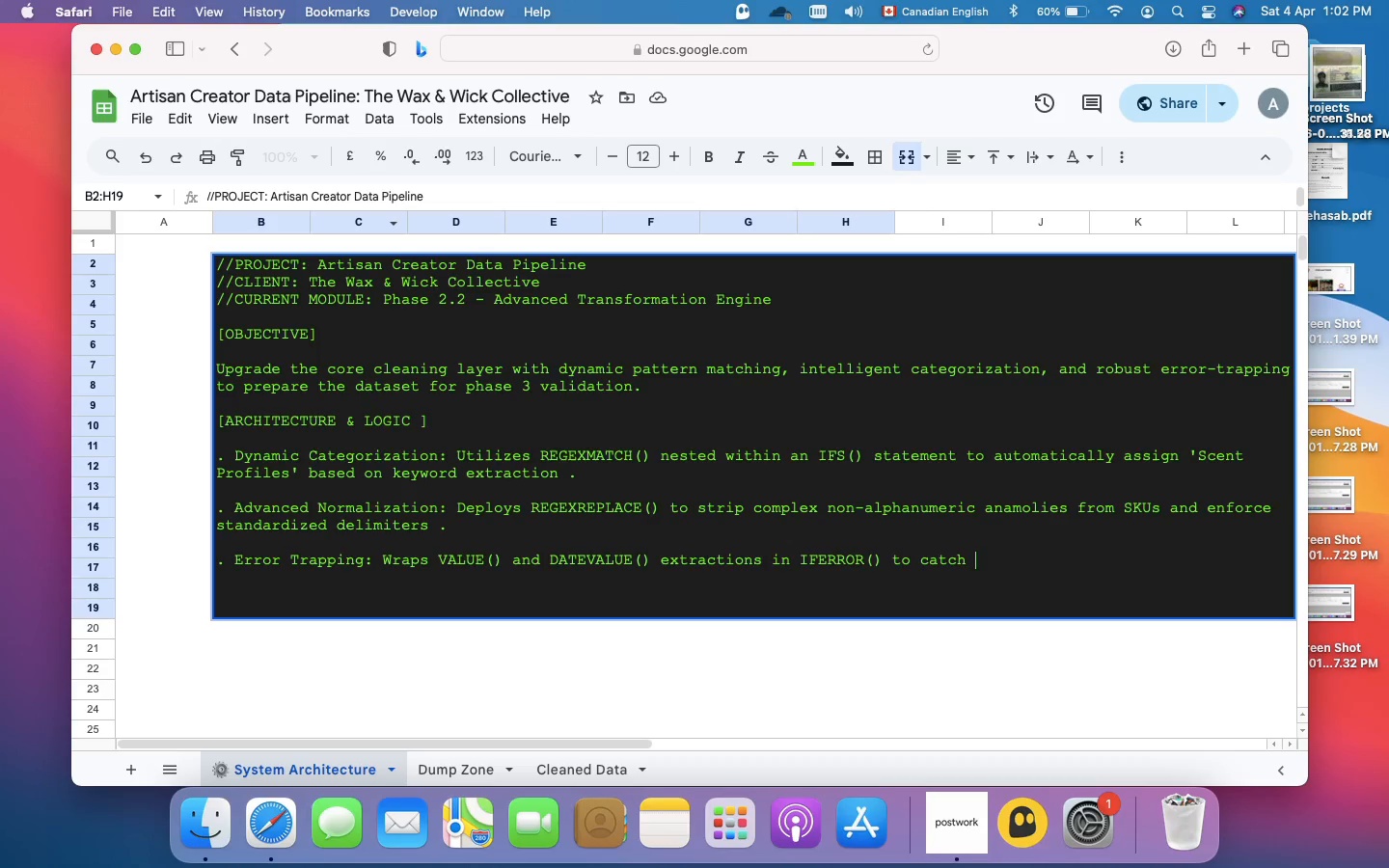 
wait(5.67)
 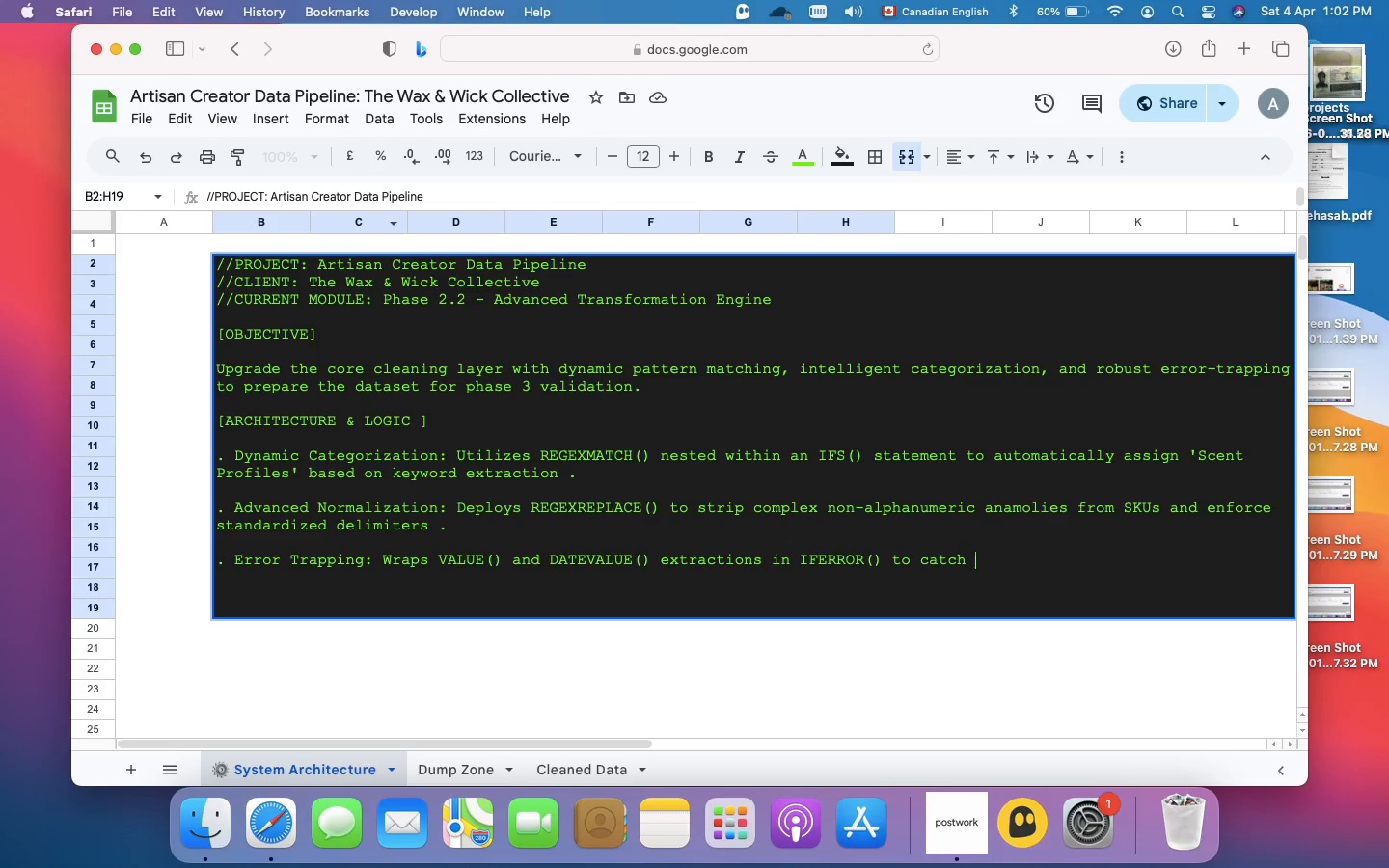 
type(alphanumerixa)
key(Backspace)
key(Backspace)
type(cal an)
 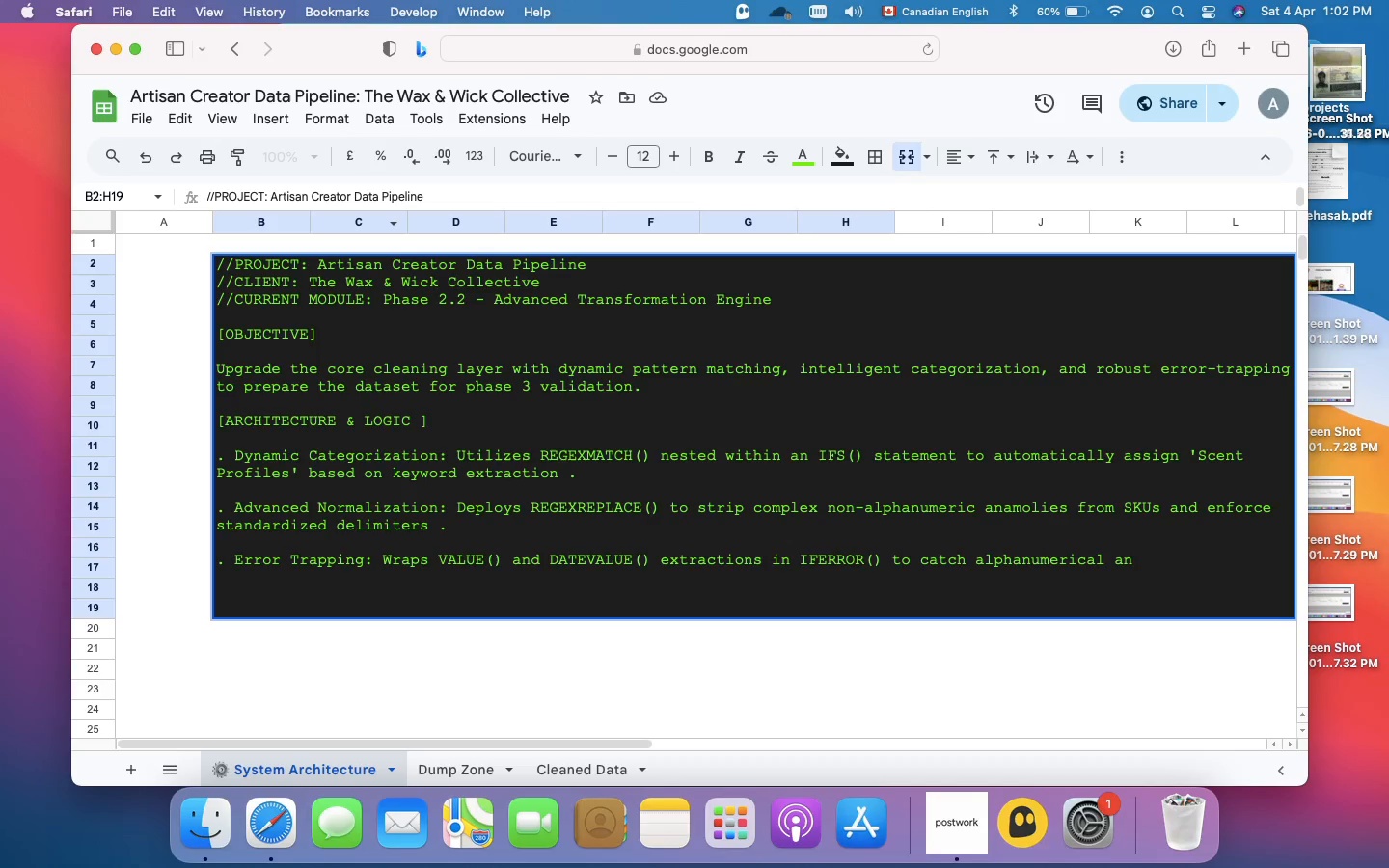 
type(omalies (e.g. )
key(Backspace)
type( ,)
key(Backspace)
key(Backspace)
type(, "abc" in weight columns ) and safely flag them without breaking the array)
 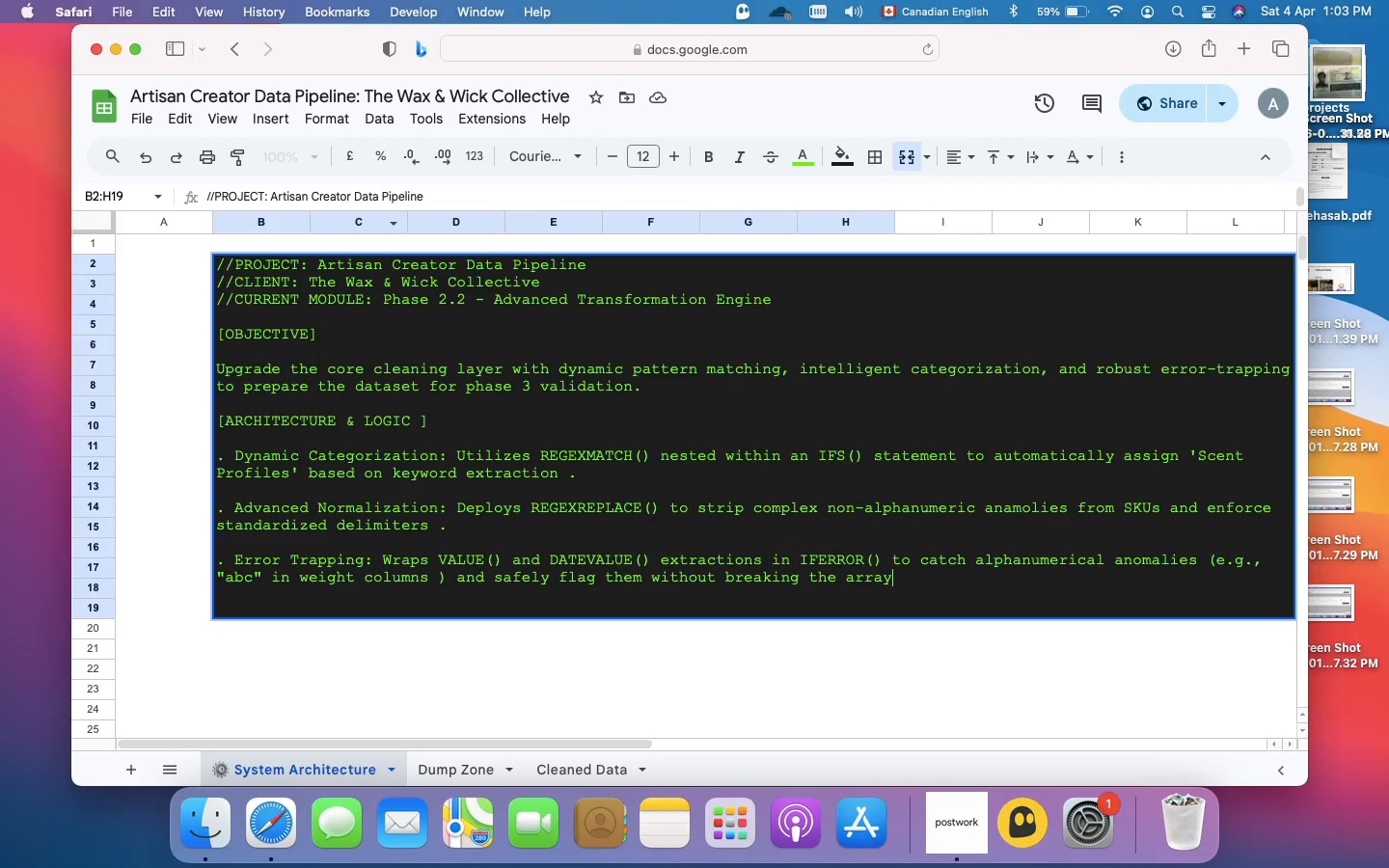 
type( pipeline.)
 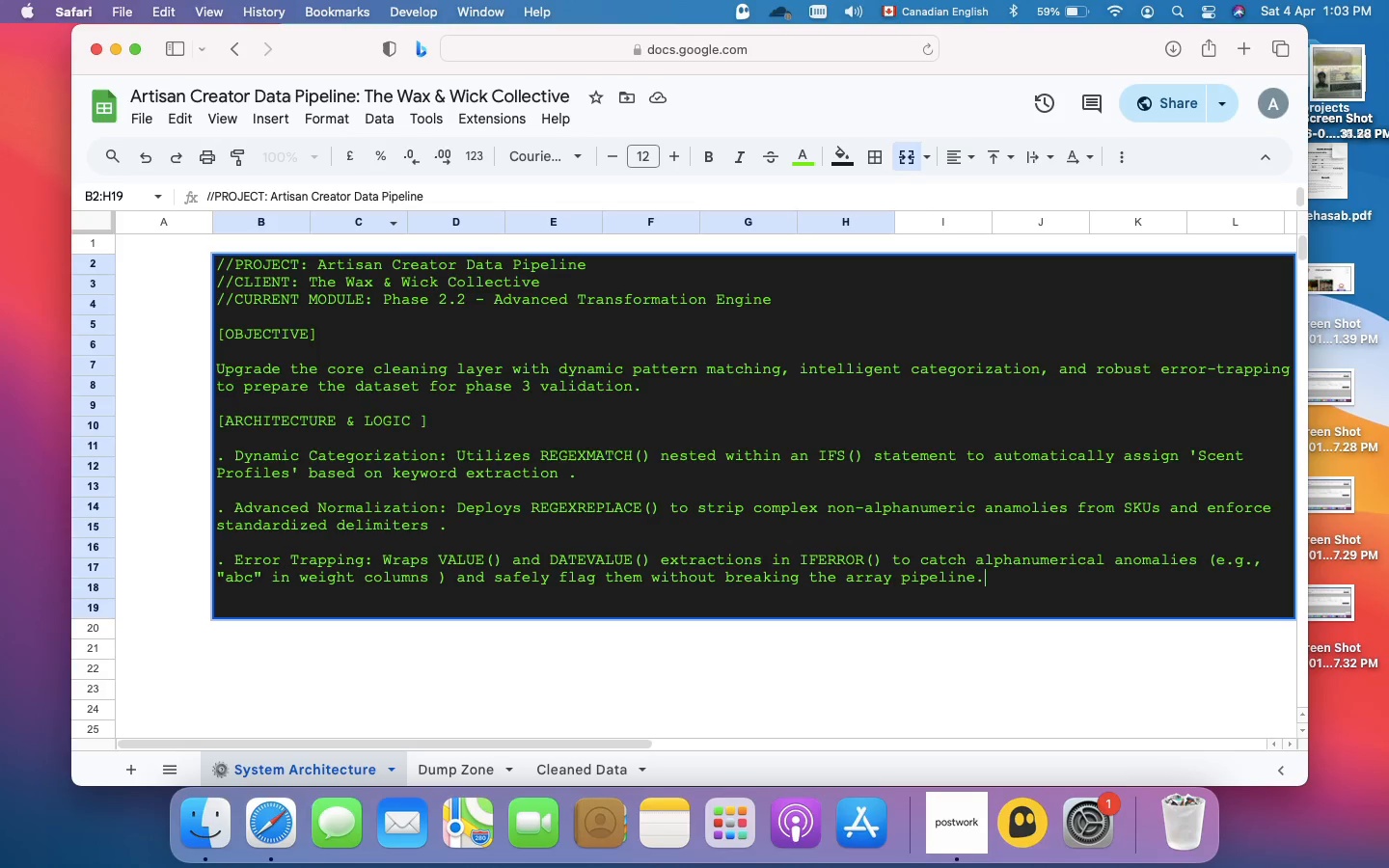 
key(Meta+Enter)
 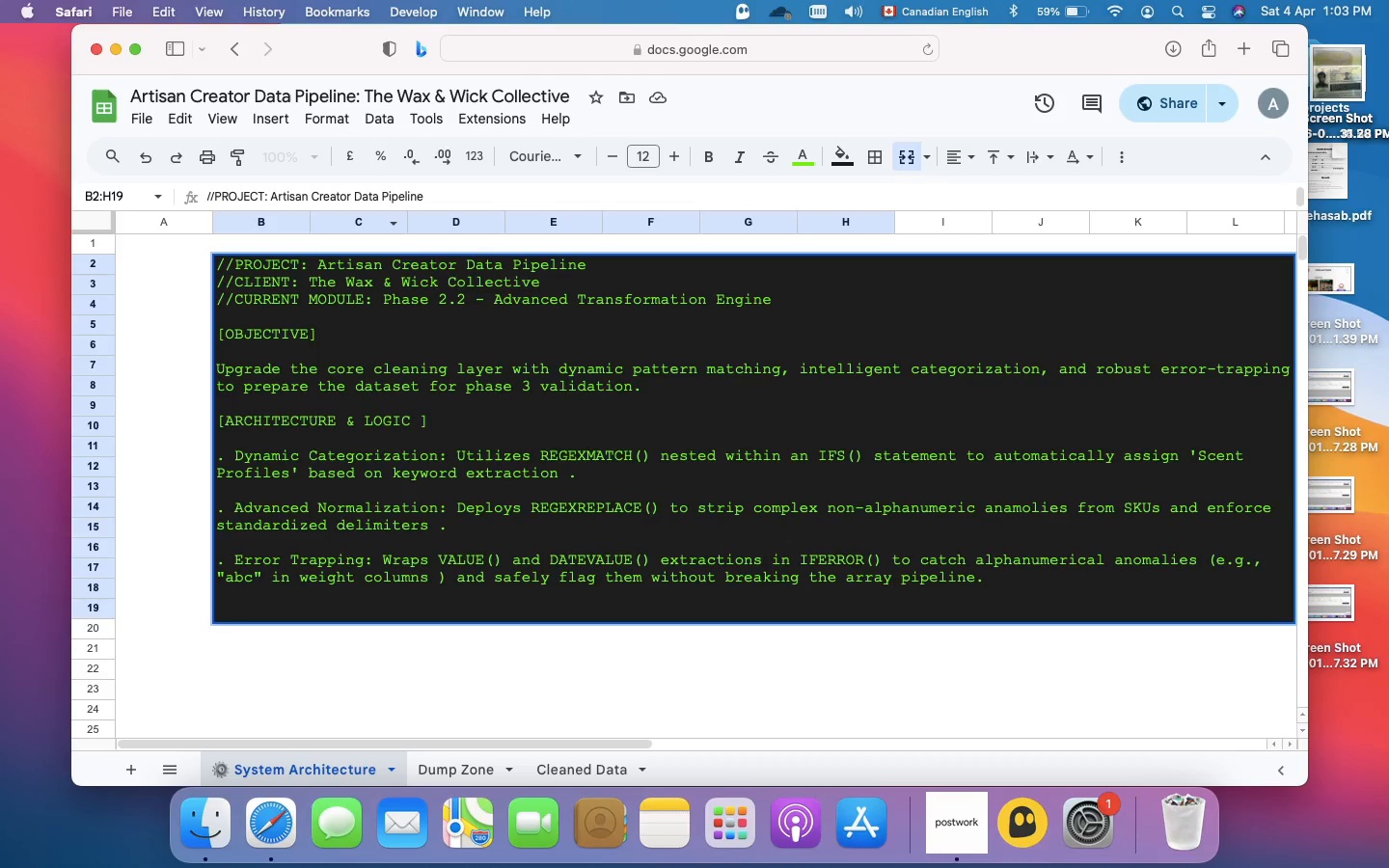 
key(Meta+Enter)
 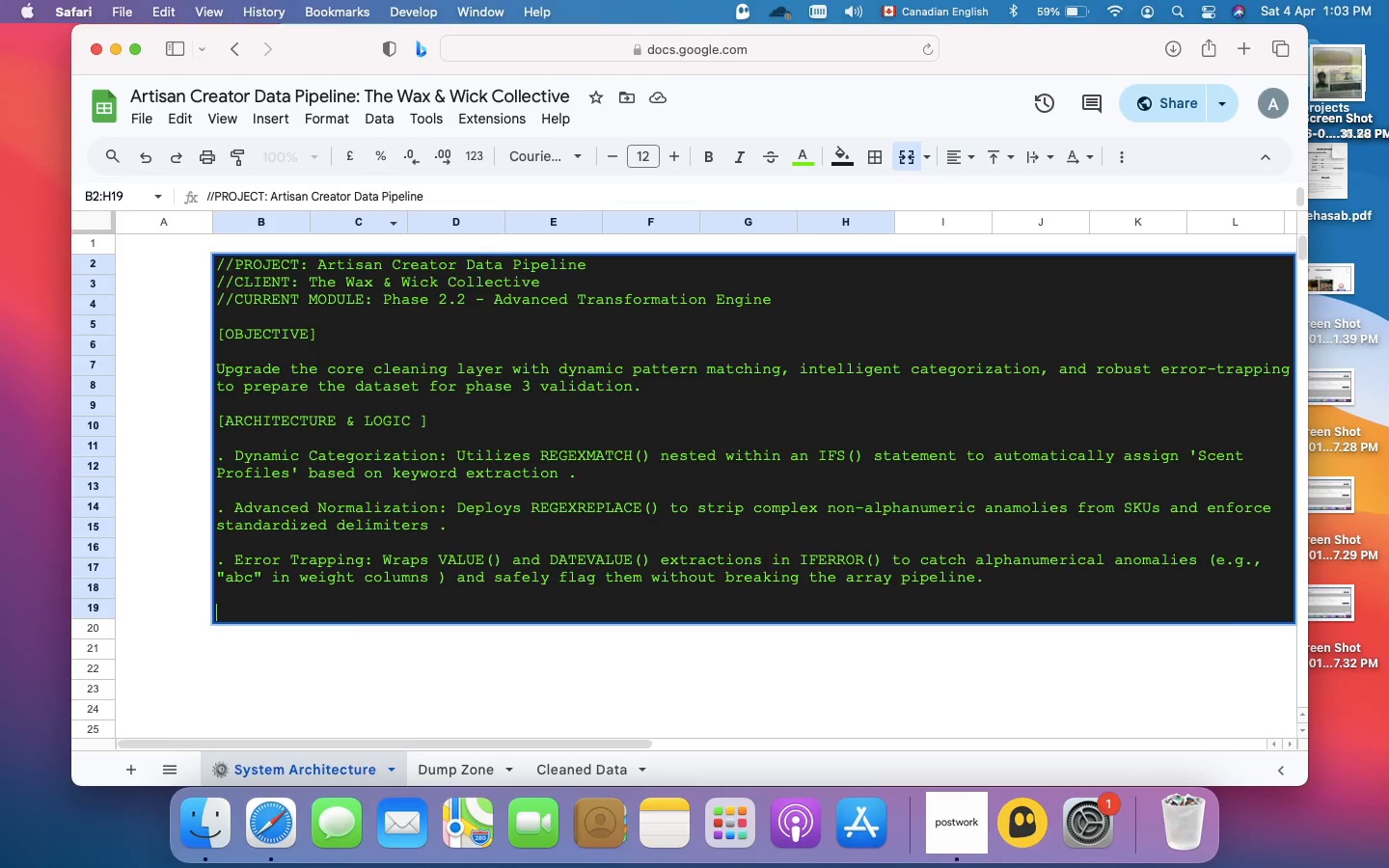 
type([STATUS])
 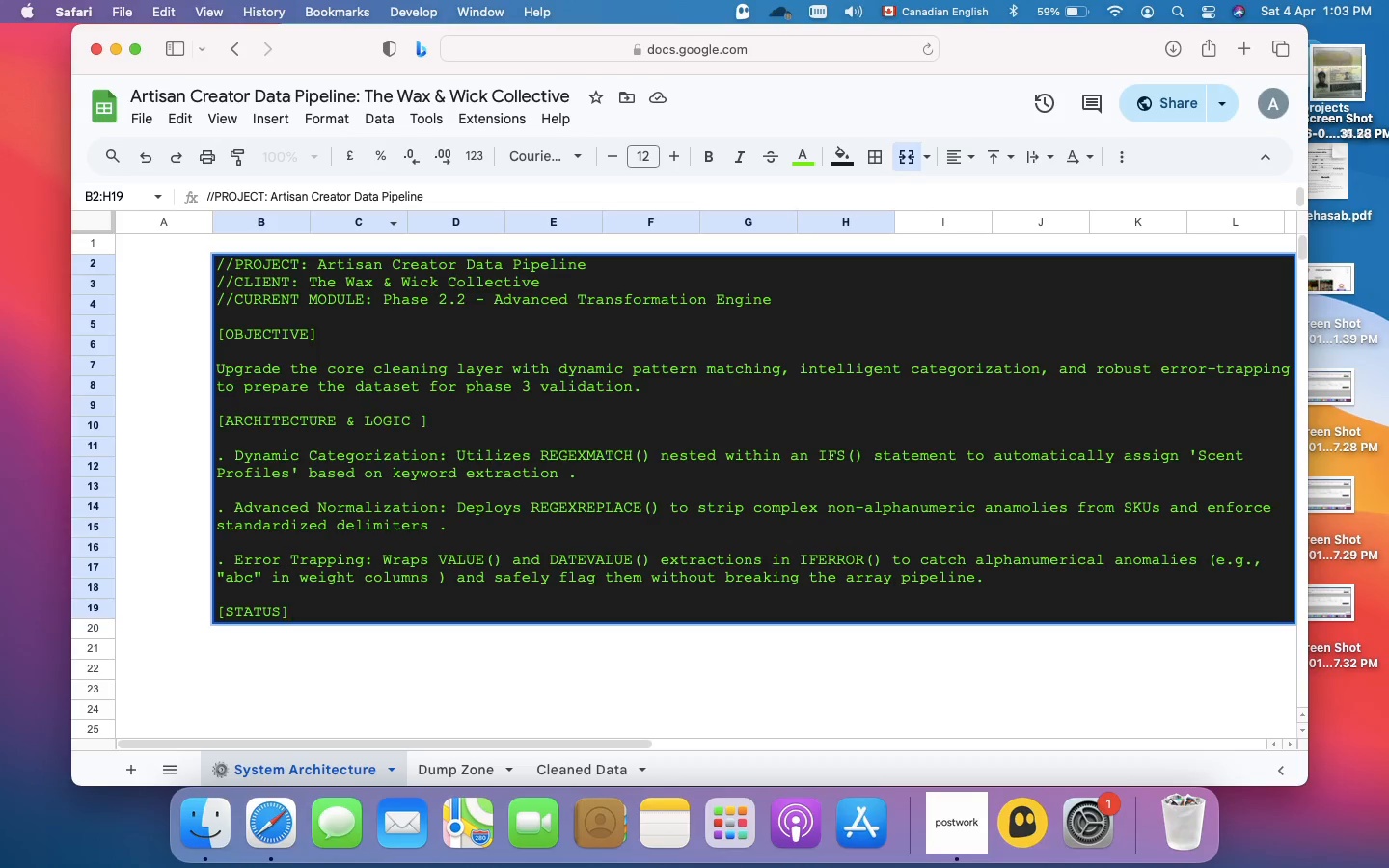 
key(Meta+Enter)
 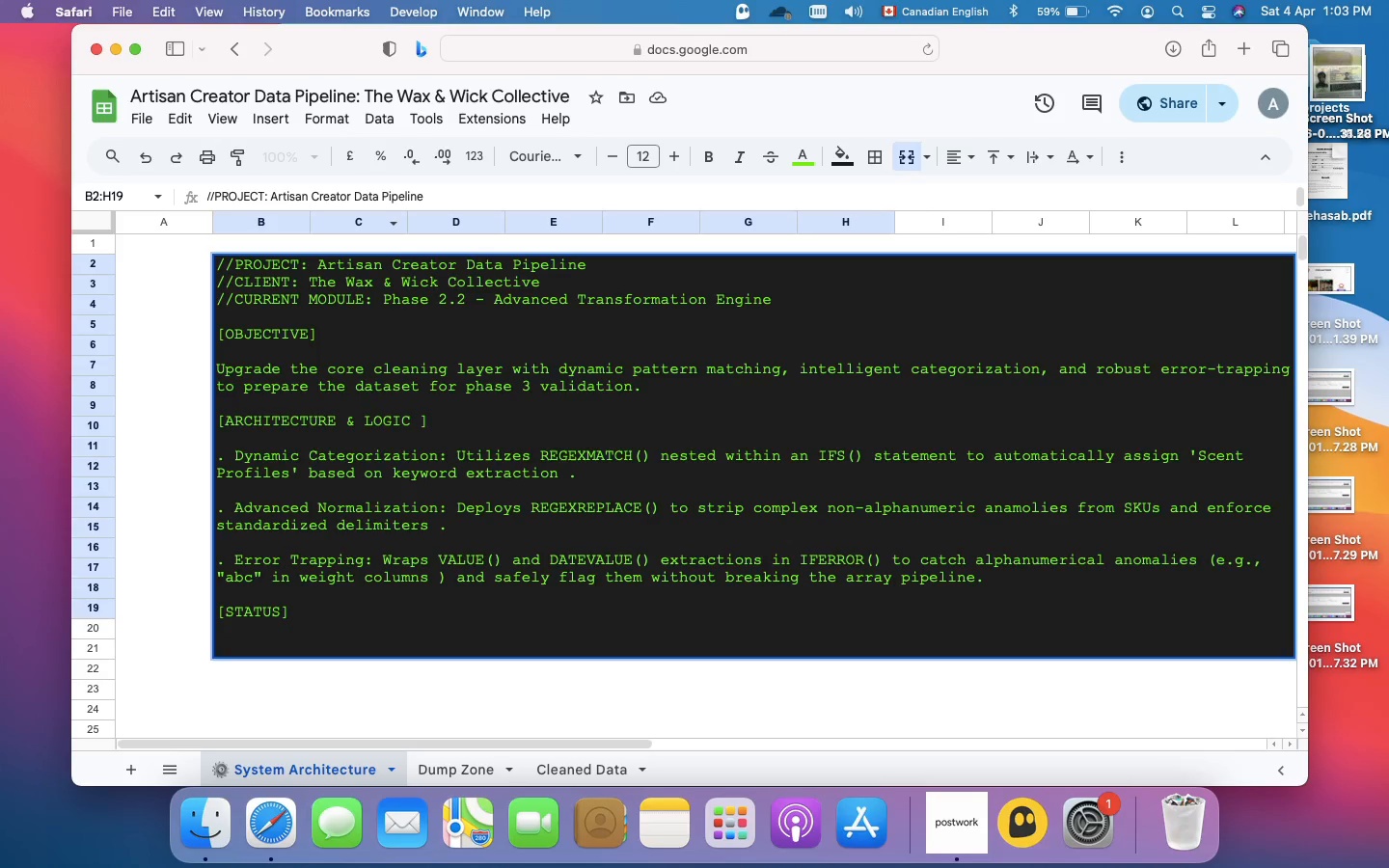 
key(Meta+Enter)
 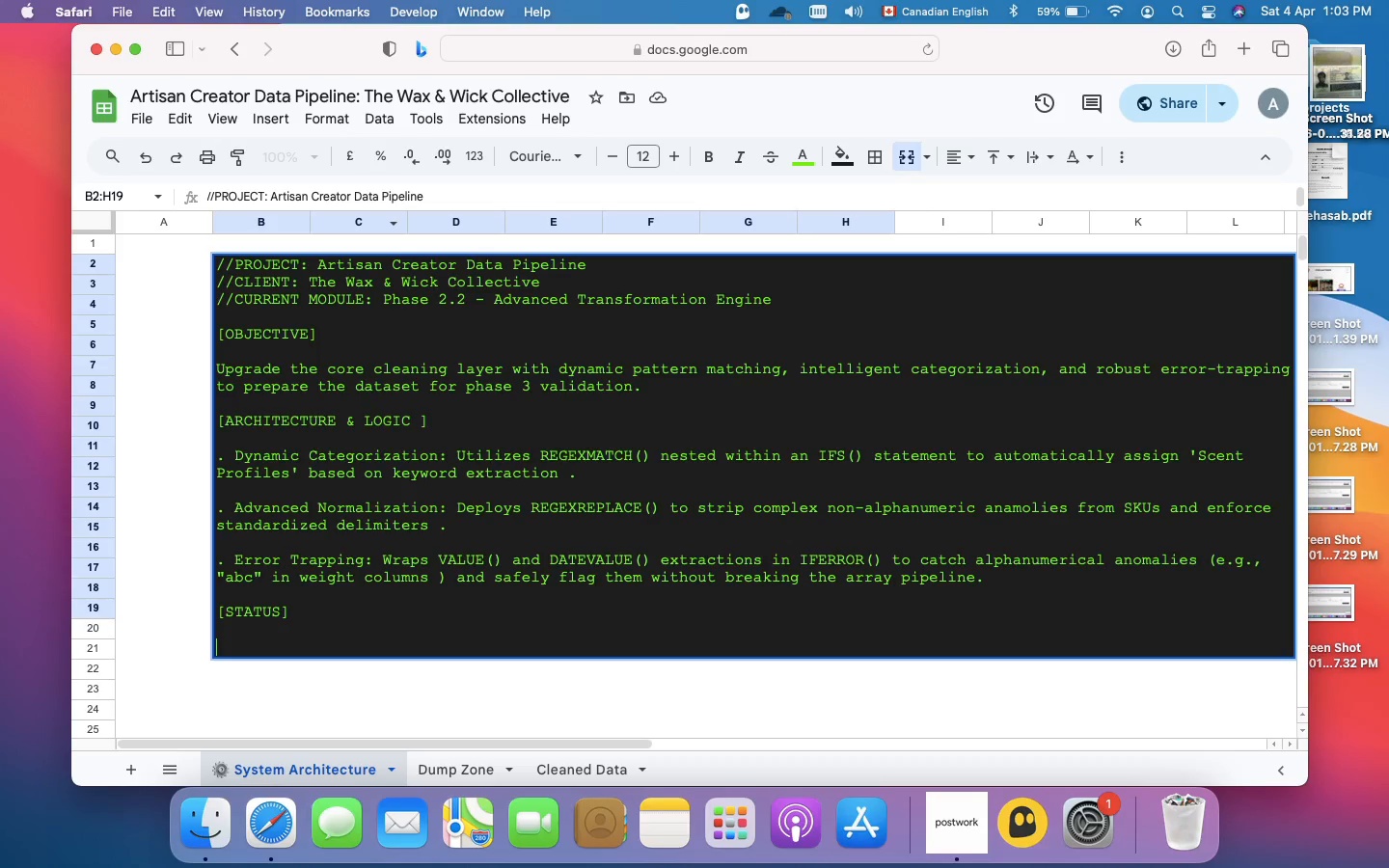 
key(Backspace)
 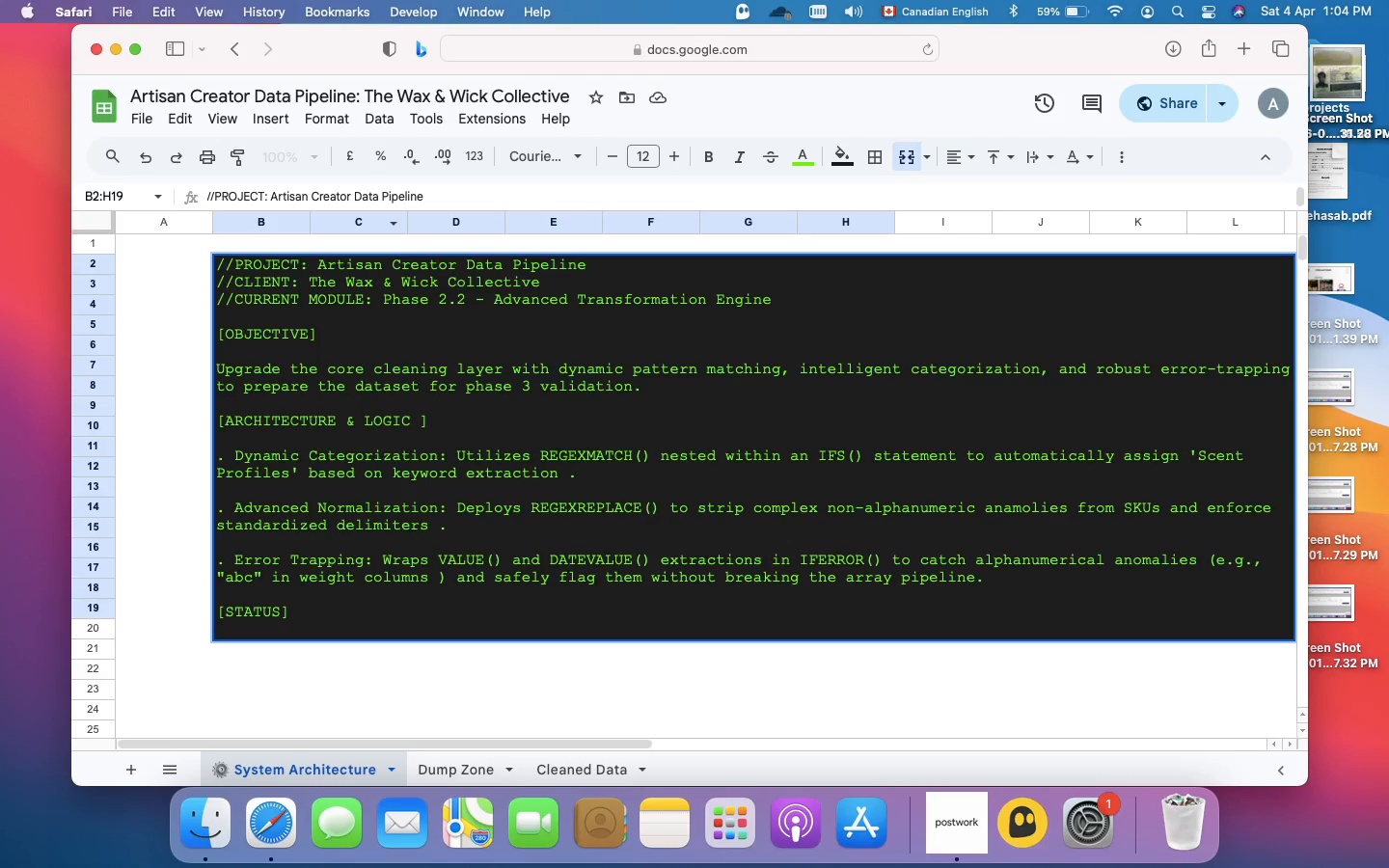 
type(Executing phase 2.2 AD)
key(Backspace)
type(dvanced Logic ...)
 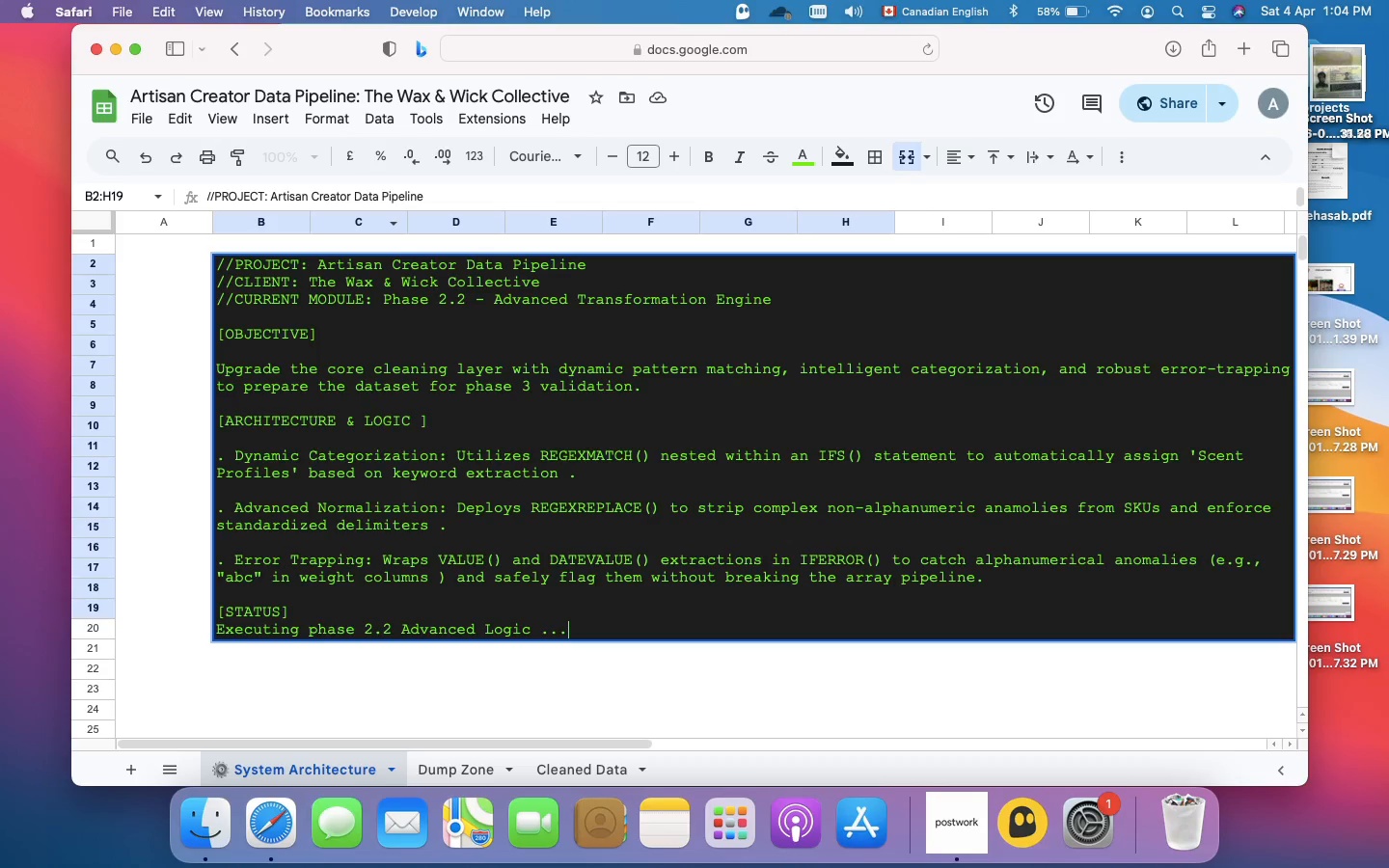 
key(Enter)
 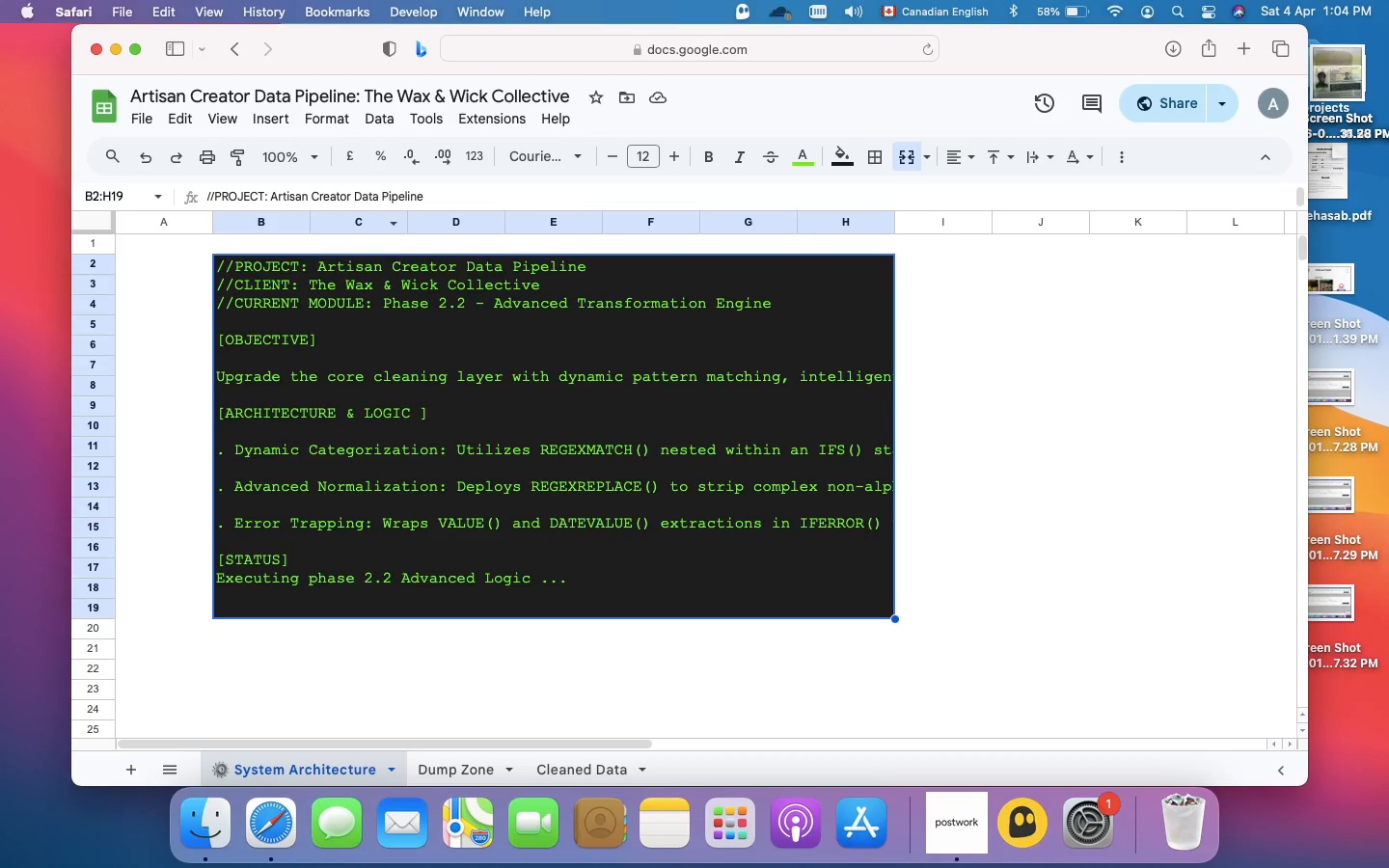 
wait(23.69)
 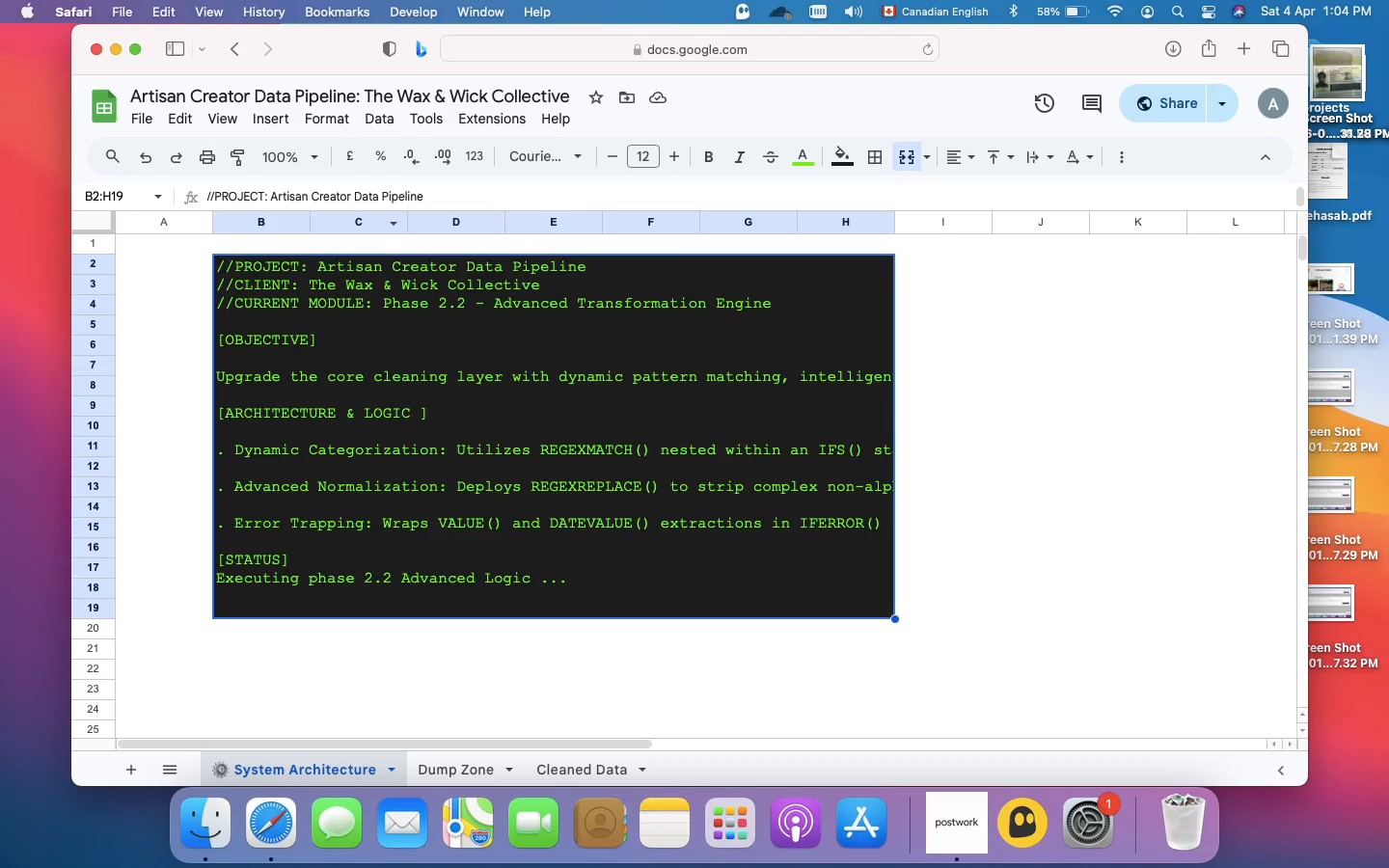 
scroll: coordinate [485, 488], scroll_direction: up, amount: 13.0
 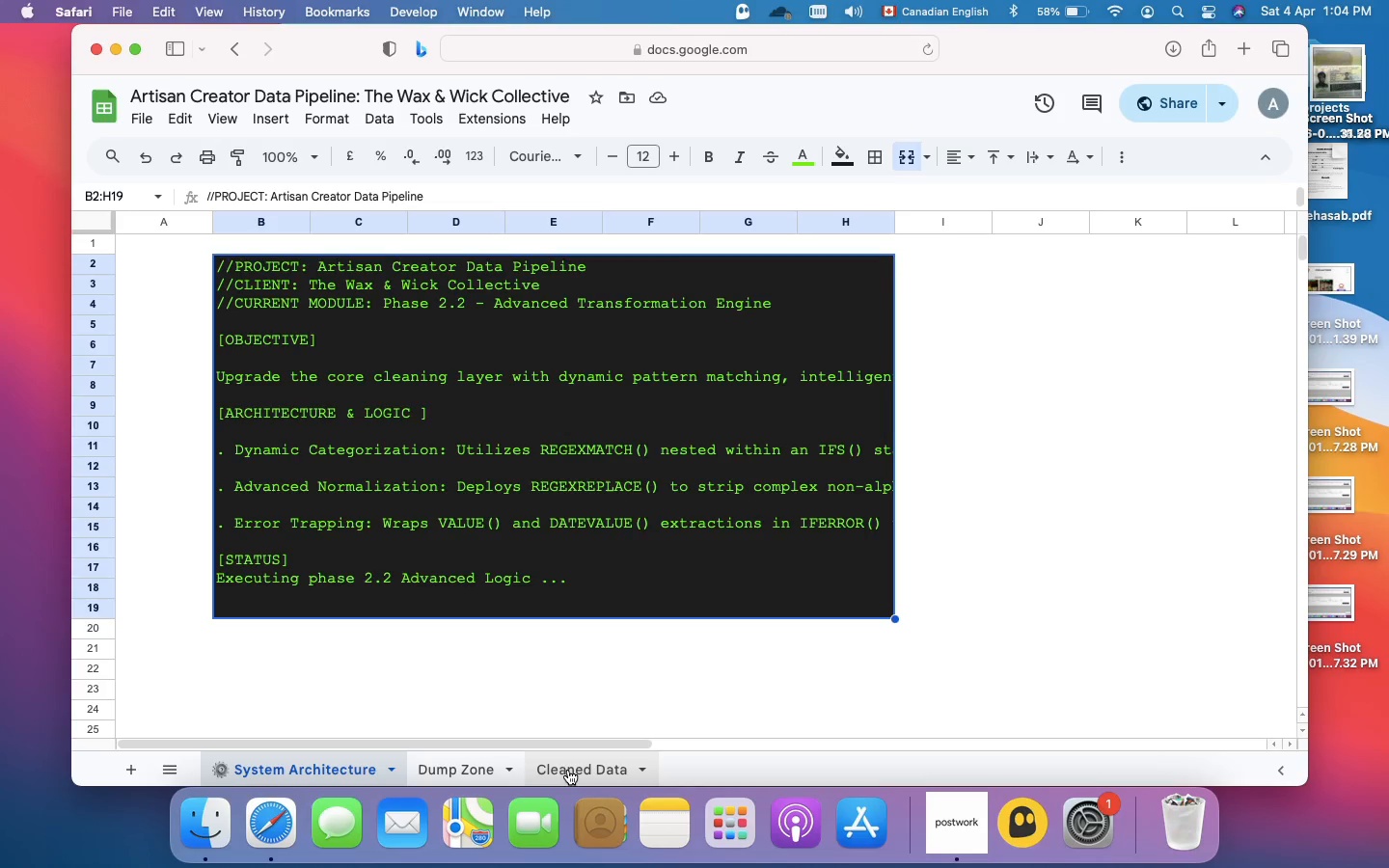 
left_click([568, 770])
 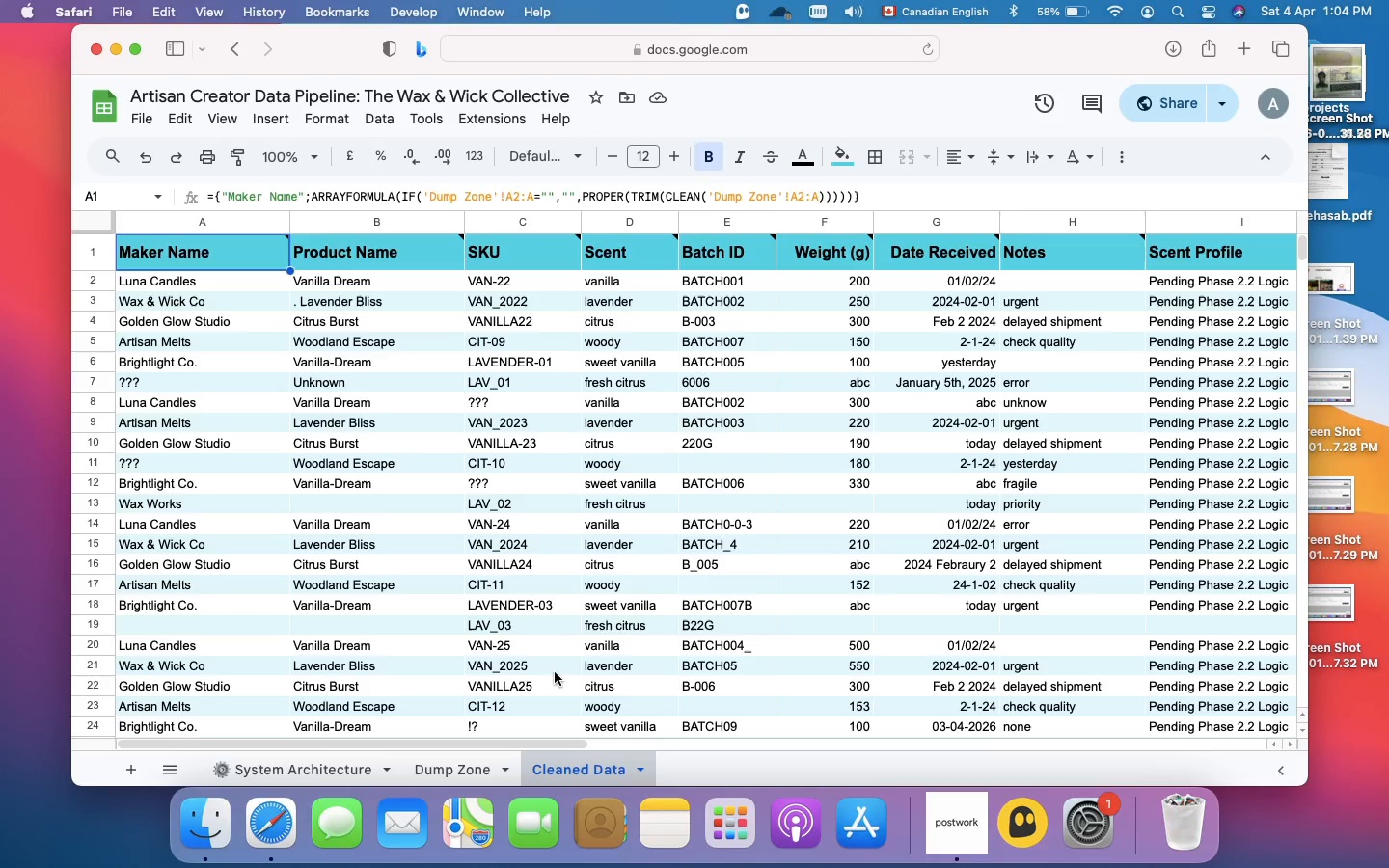 
scroll: coordinate [549, 586], scroll_direction: up, amount: 9.0
 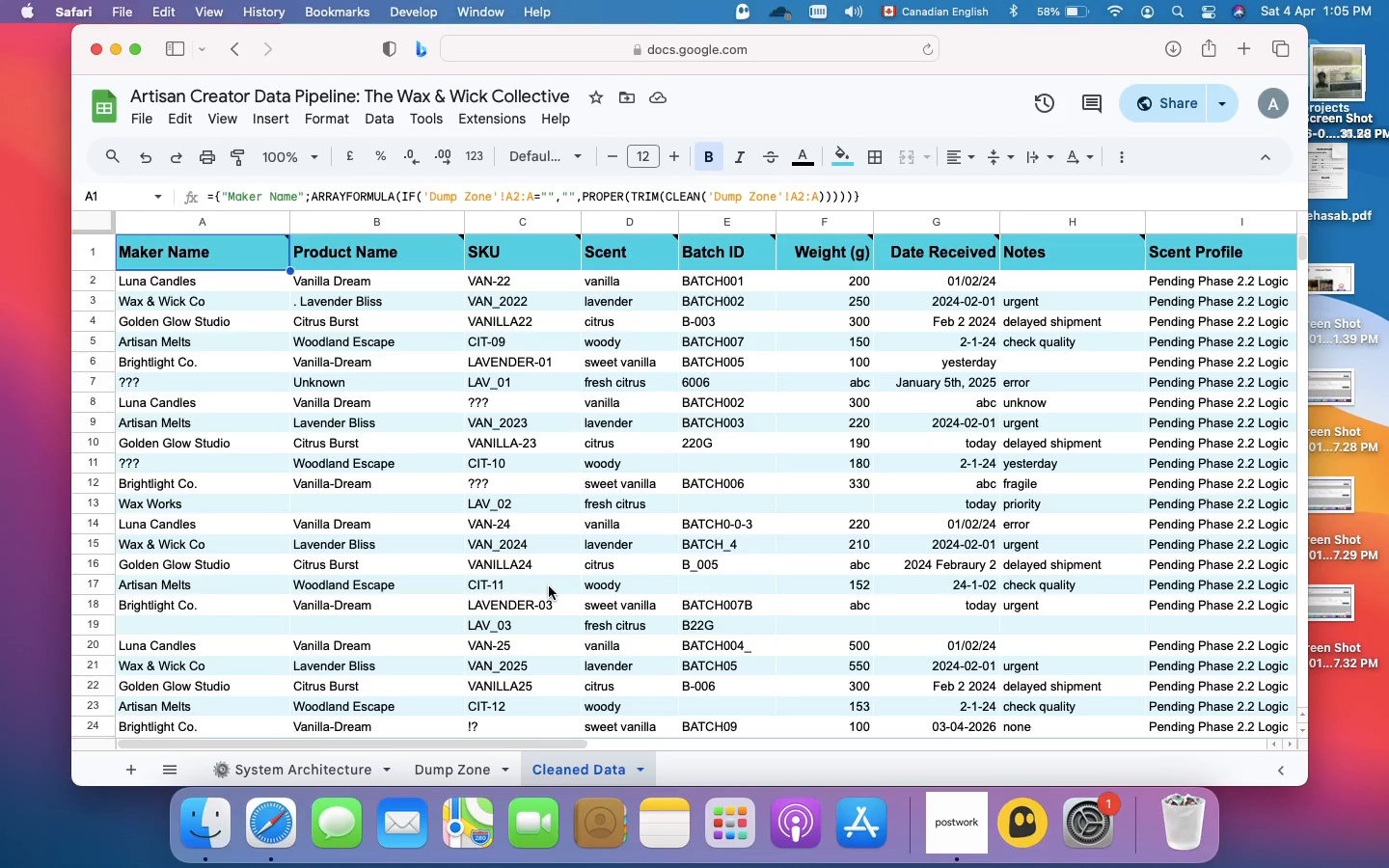 
wait(23.18)
 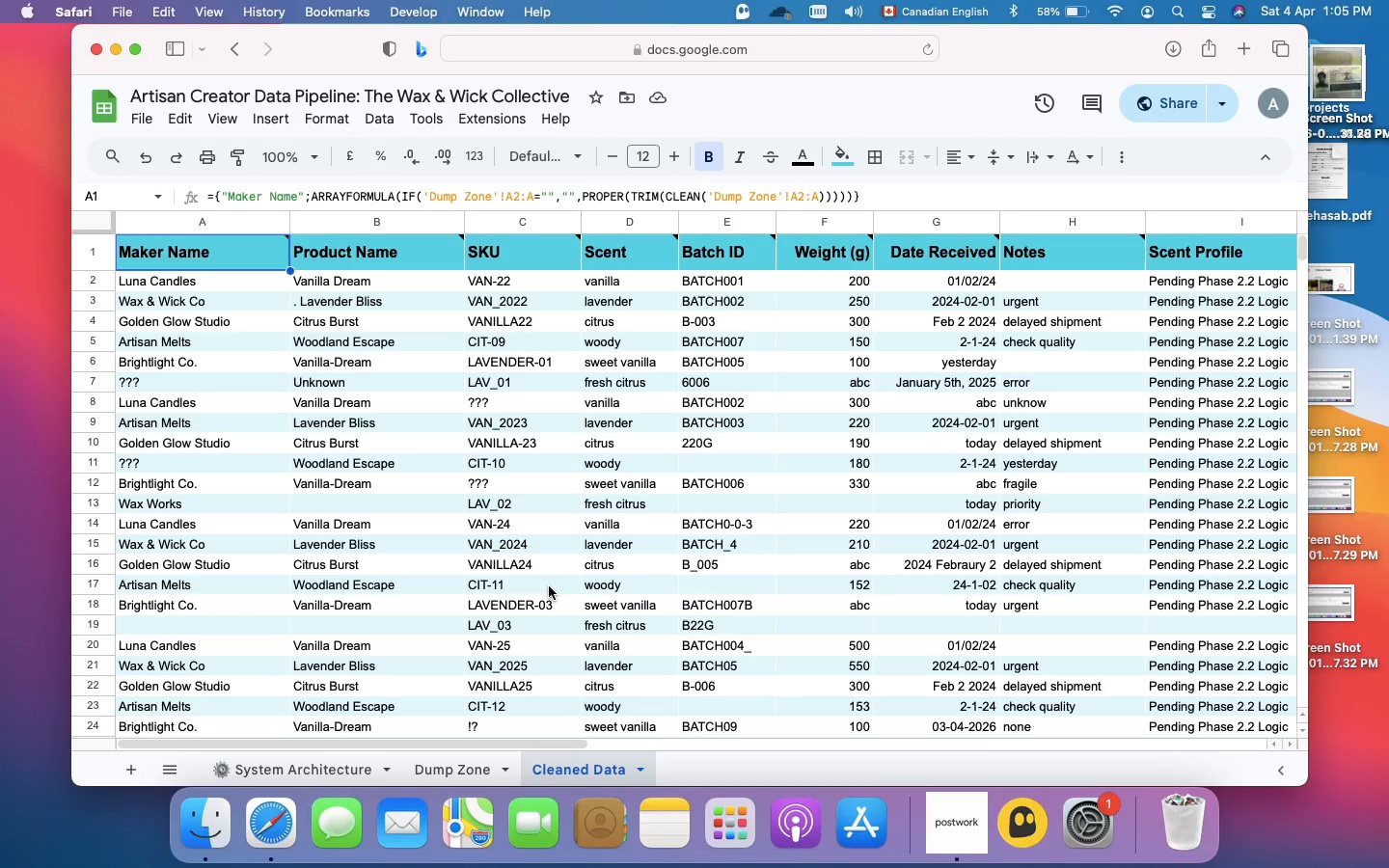 
left_click([1208, 254])
 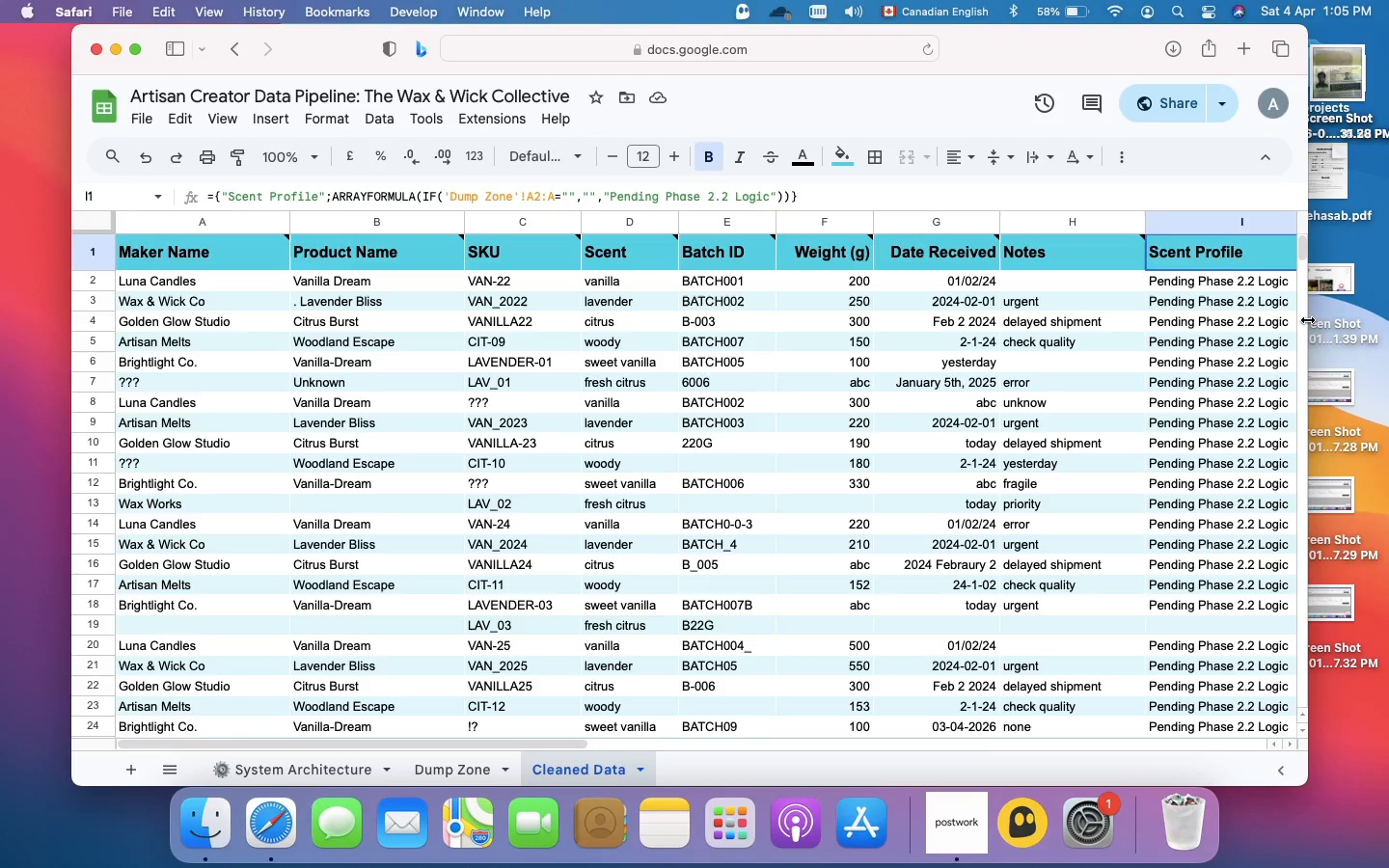 
left_click_drag(start_coordinate=[1306, 319], to_coordinate=[1346, 319])
 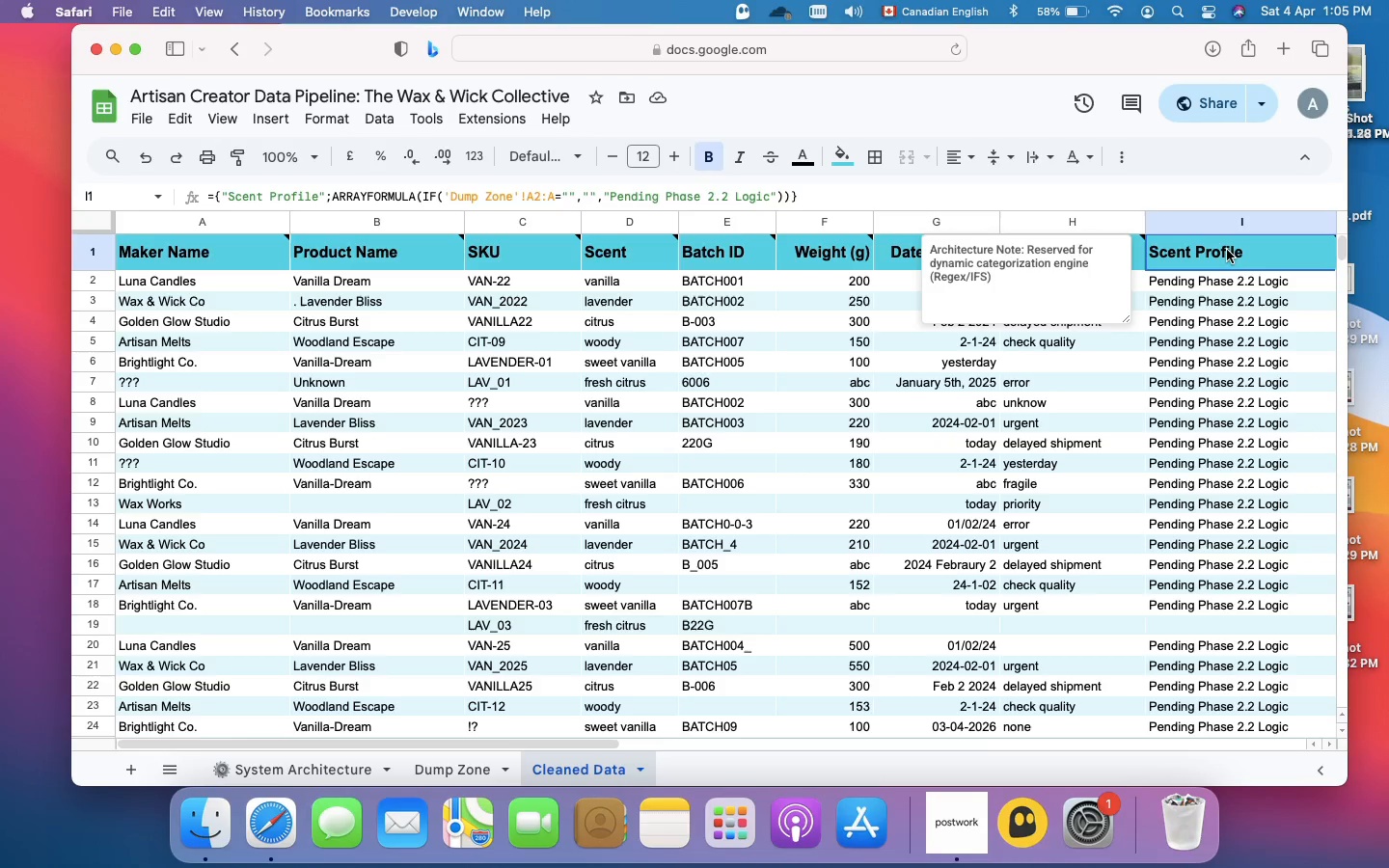 
left_click([1227, 250])
 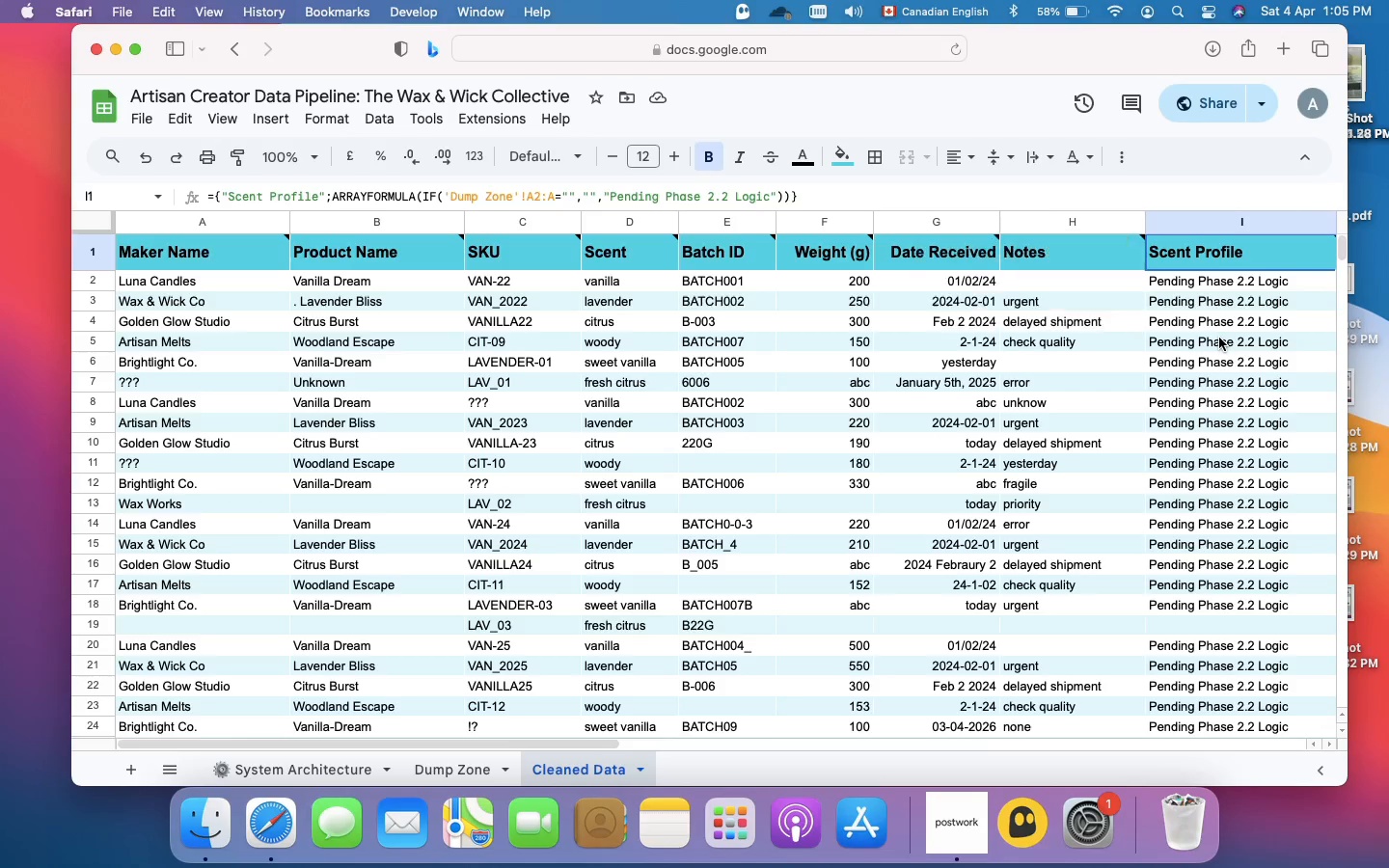 
scroll: coordinate [1219, 338], scroll_direction: up, amount: 3.0
 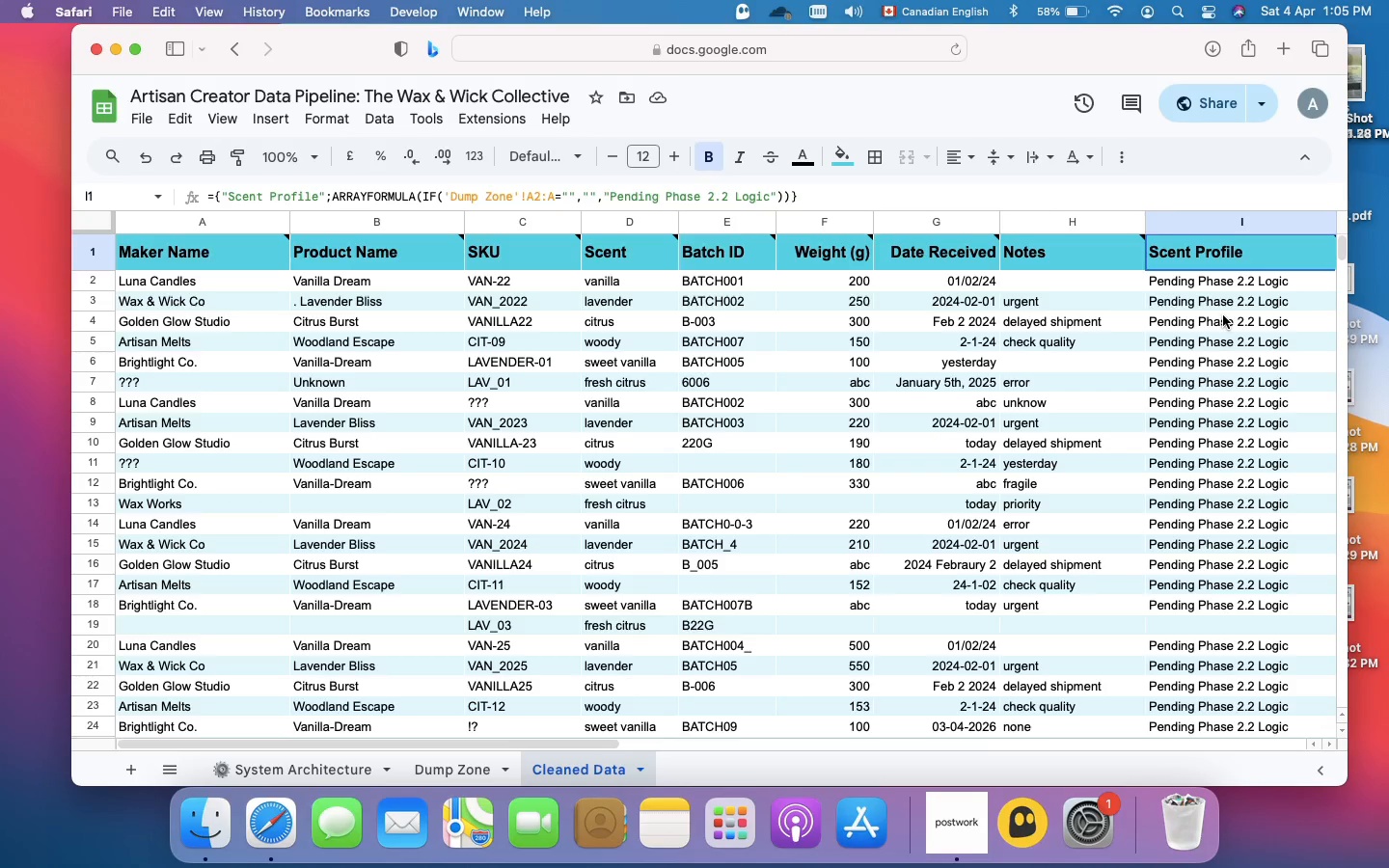 
wait(16.1)
 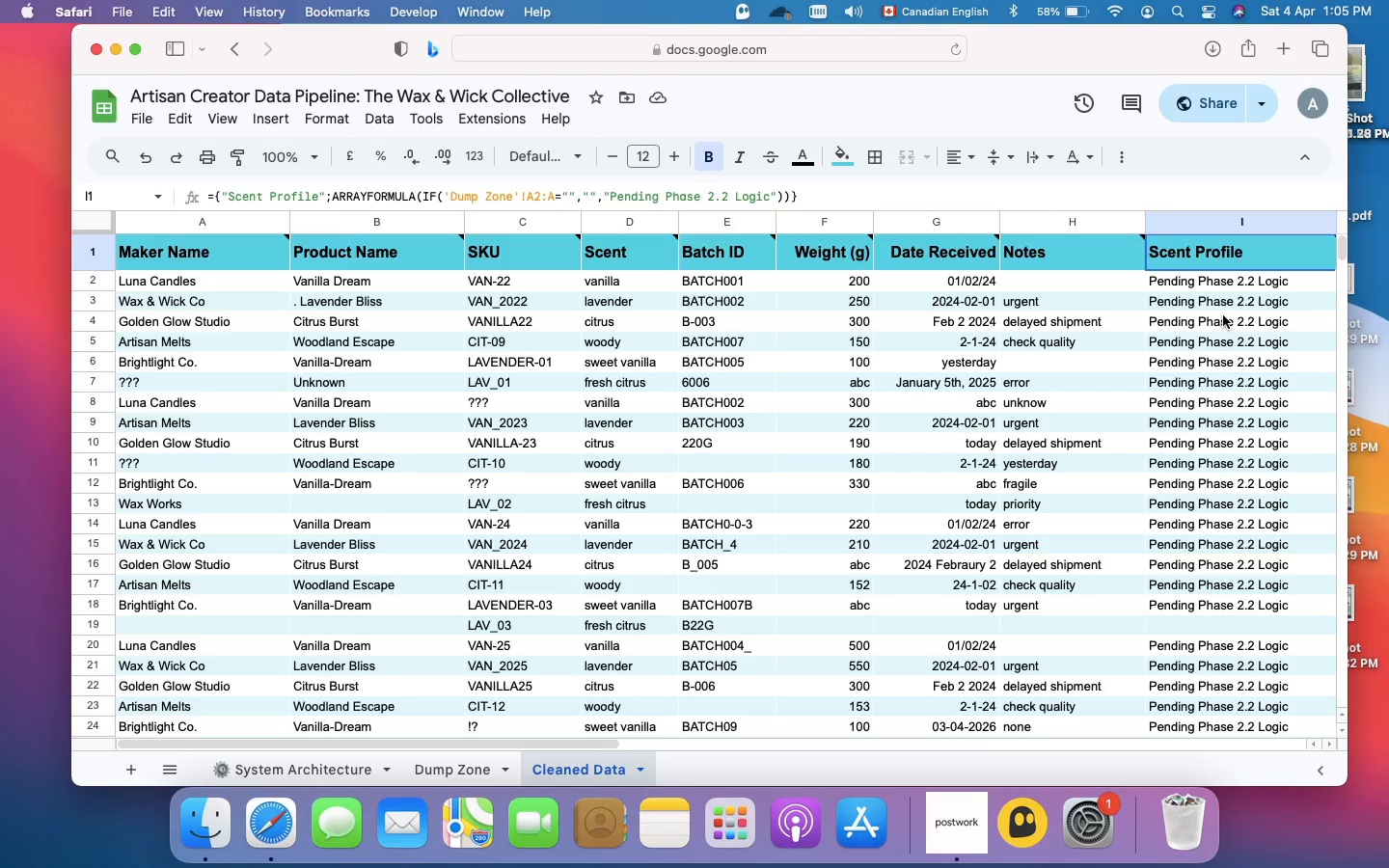 
right_click([1210, 255])
 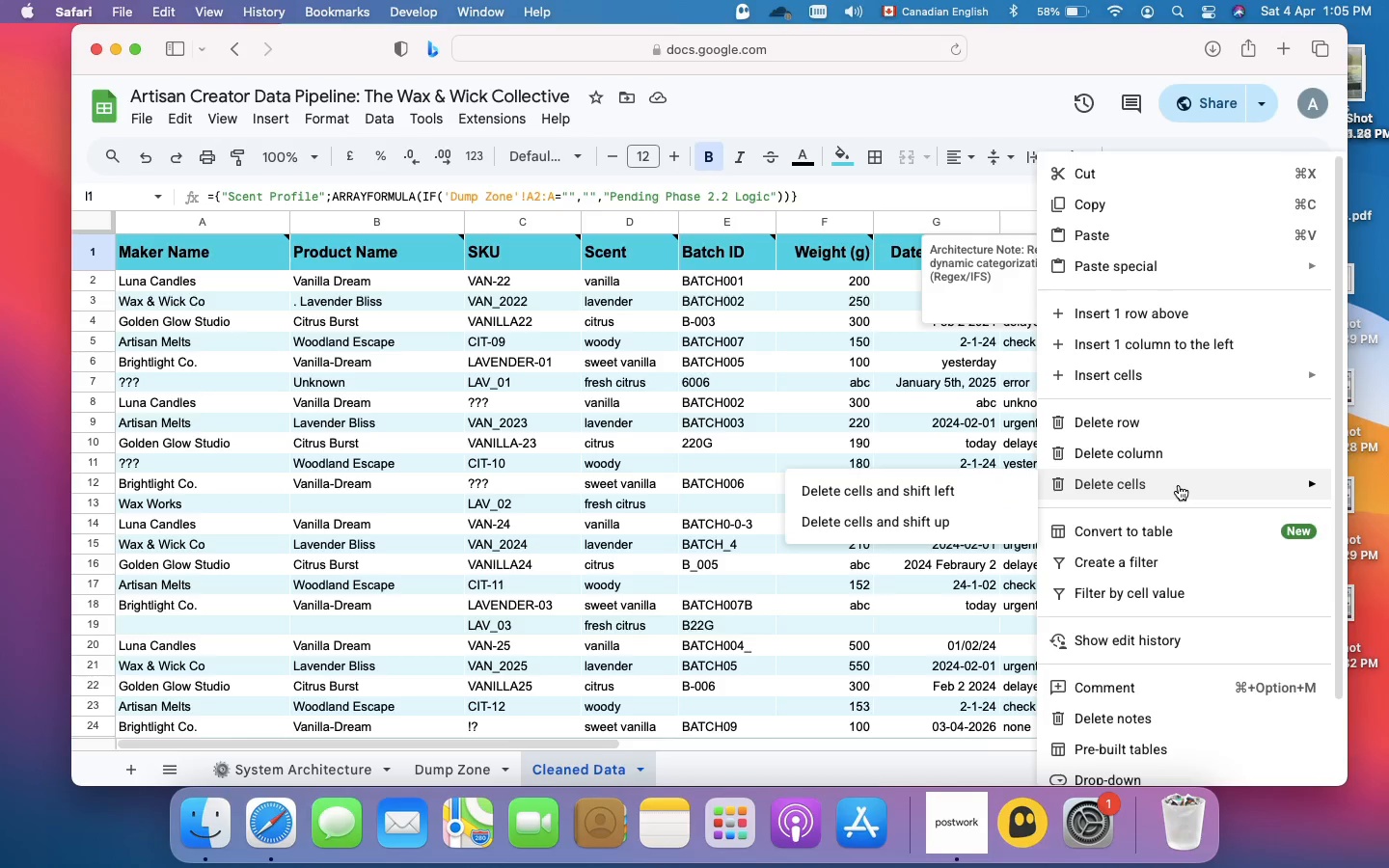 
wait(5.45)
 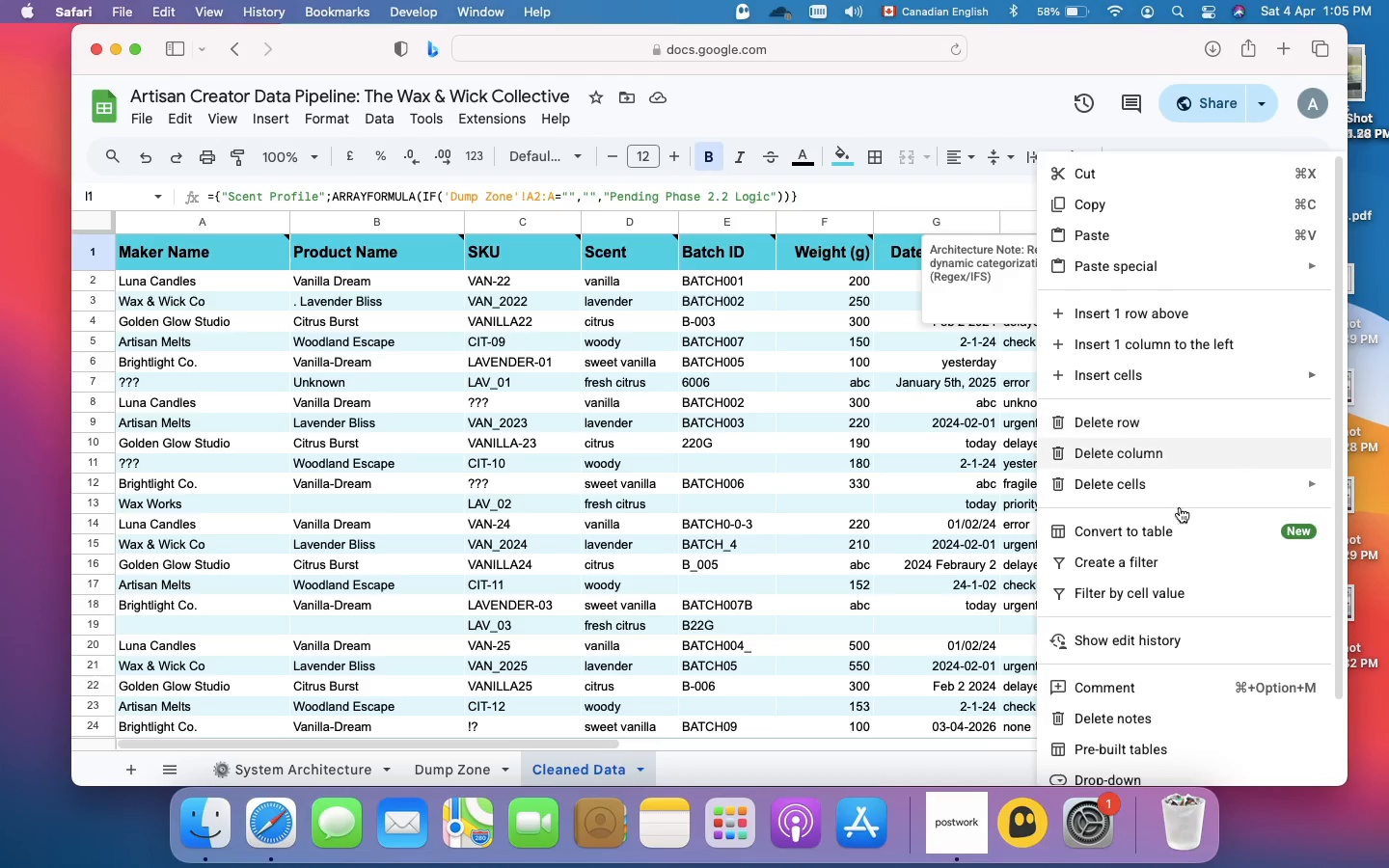 
left_click([918, 399])
 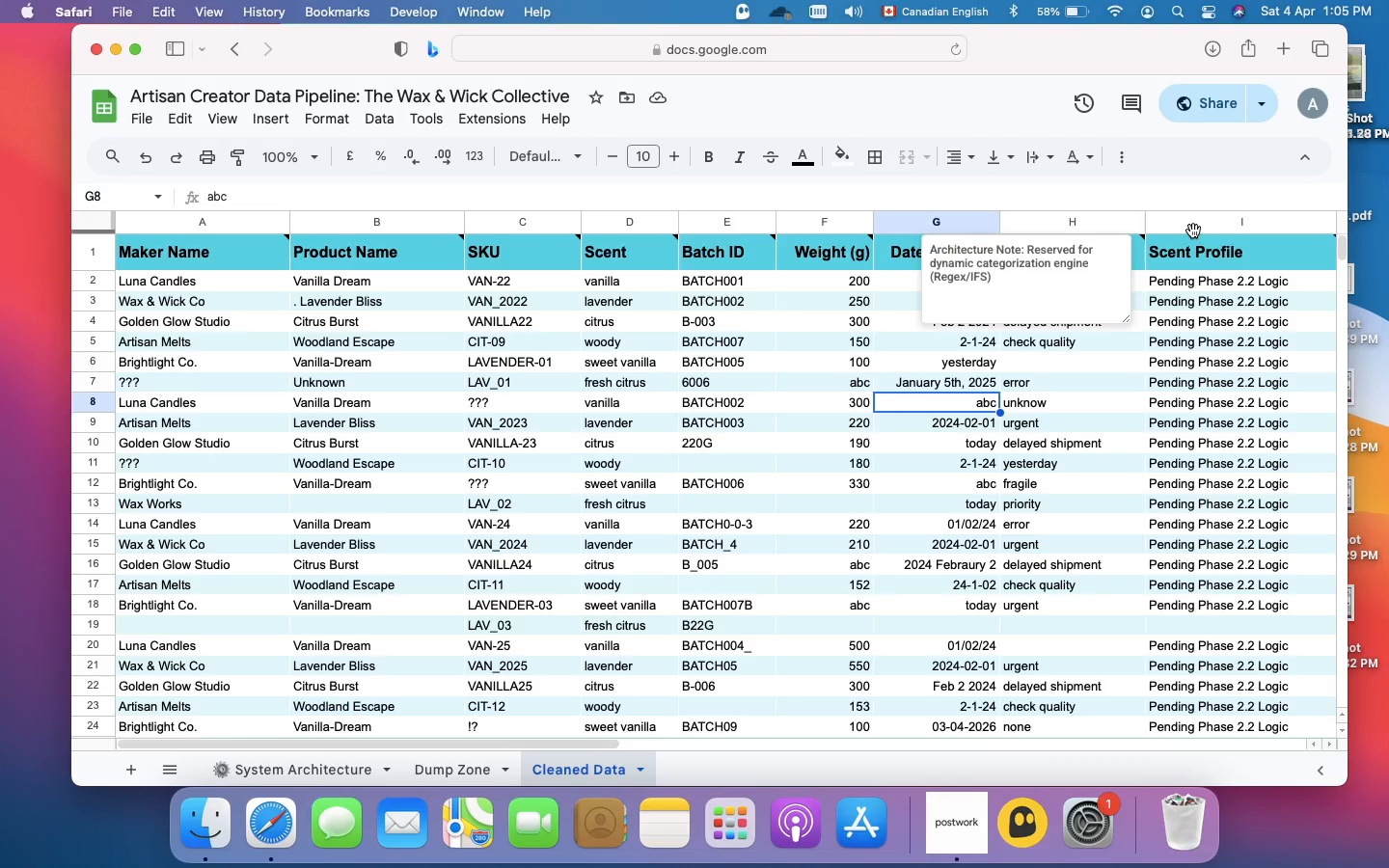 
left_click([1193, 231])
 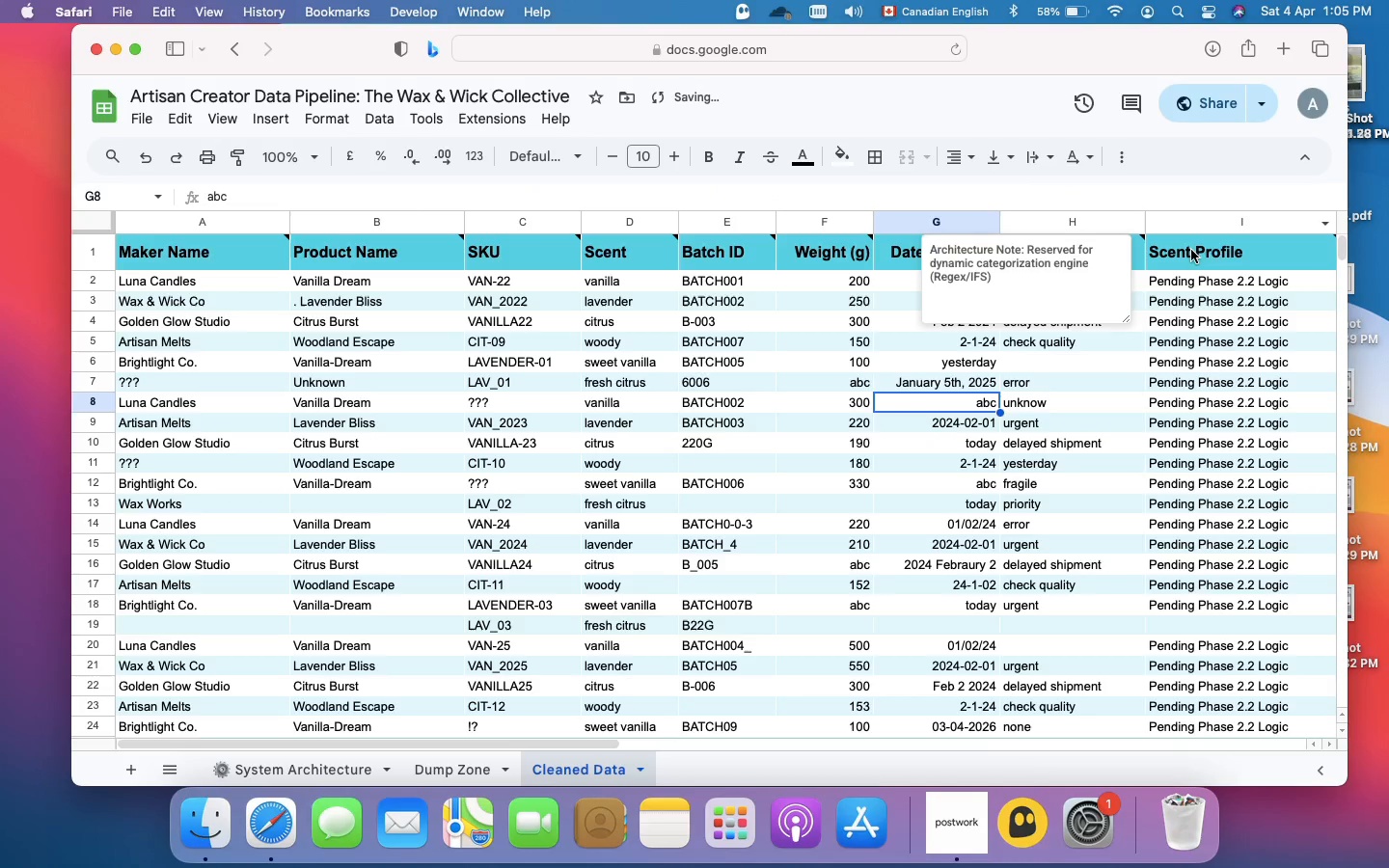 
left_click([1191, 251])
 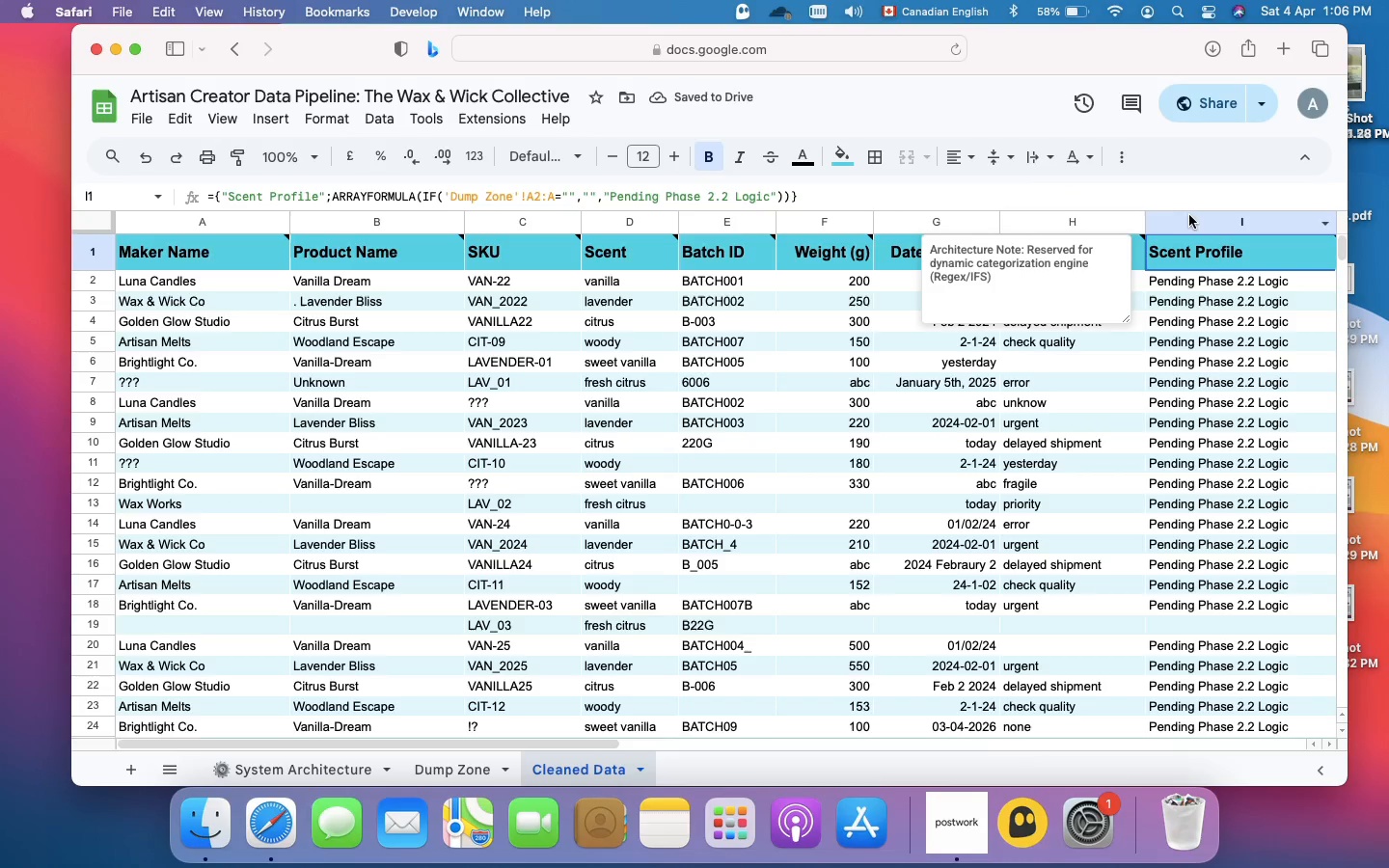 
left_click([1189, 215])
 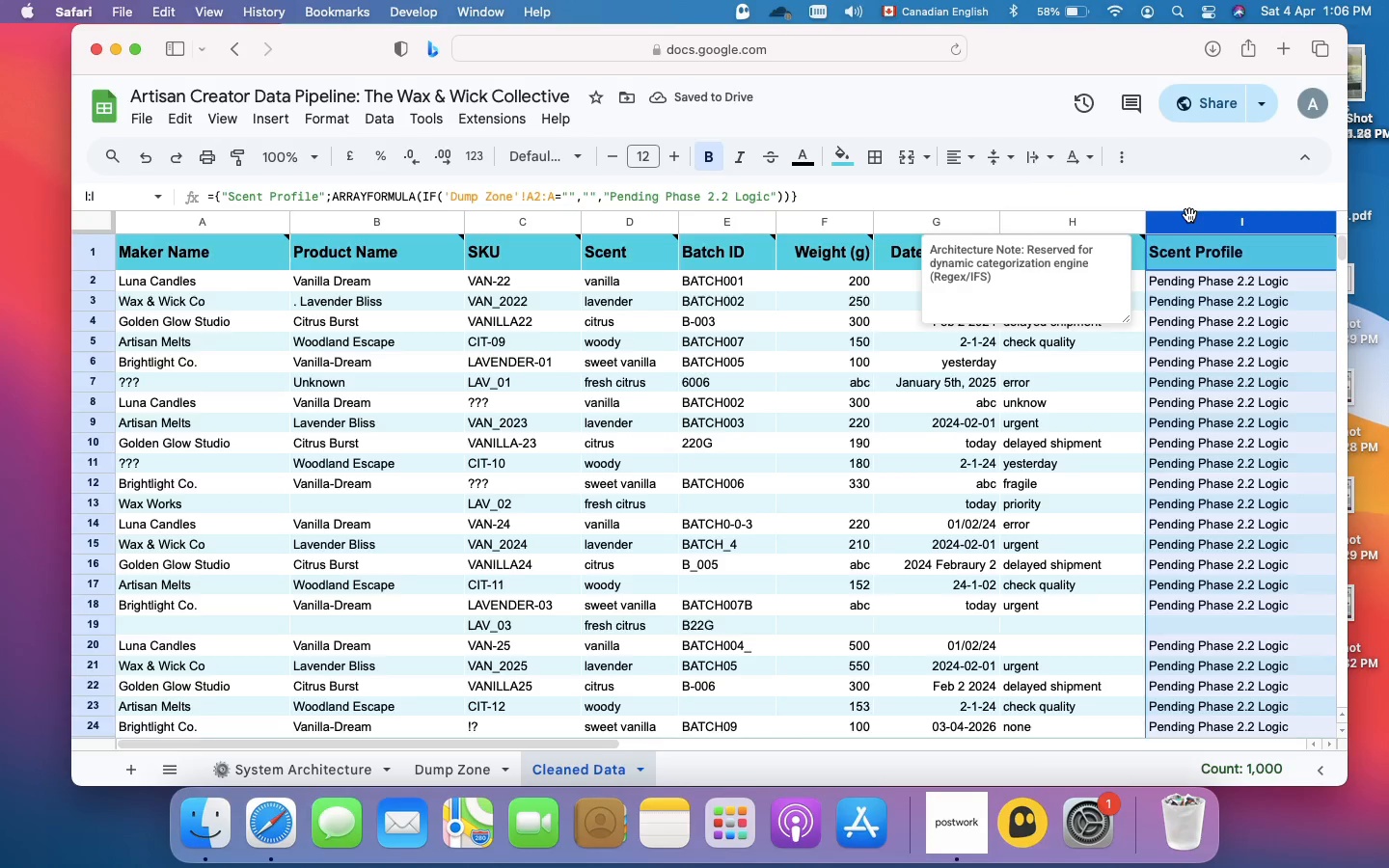 
right_click([1189, 215])
 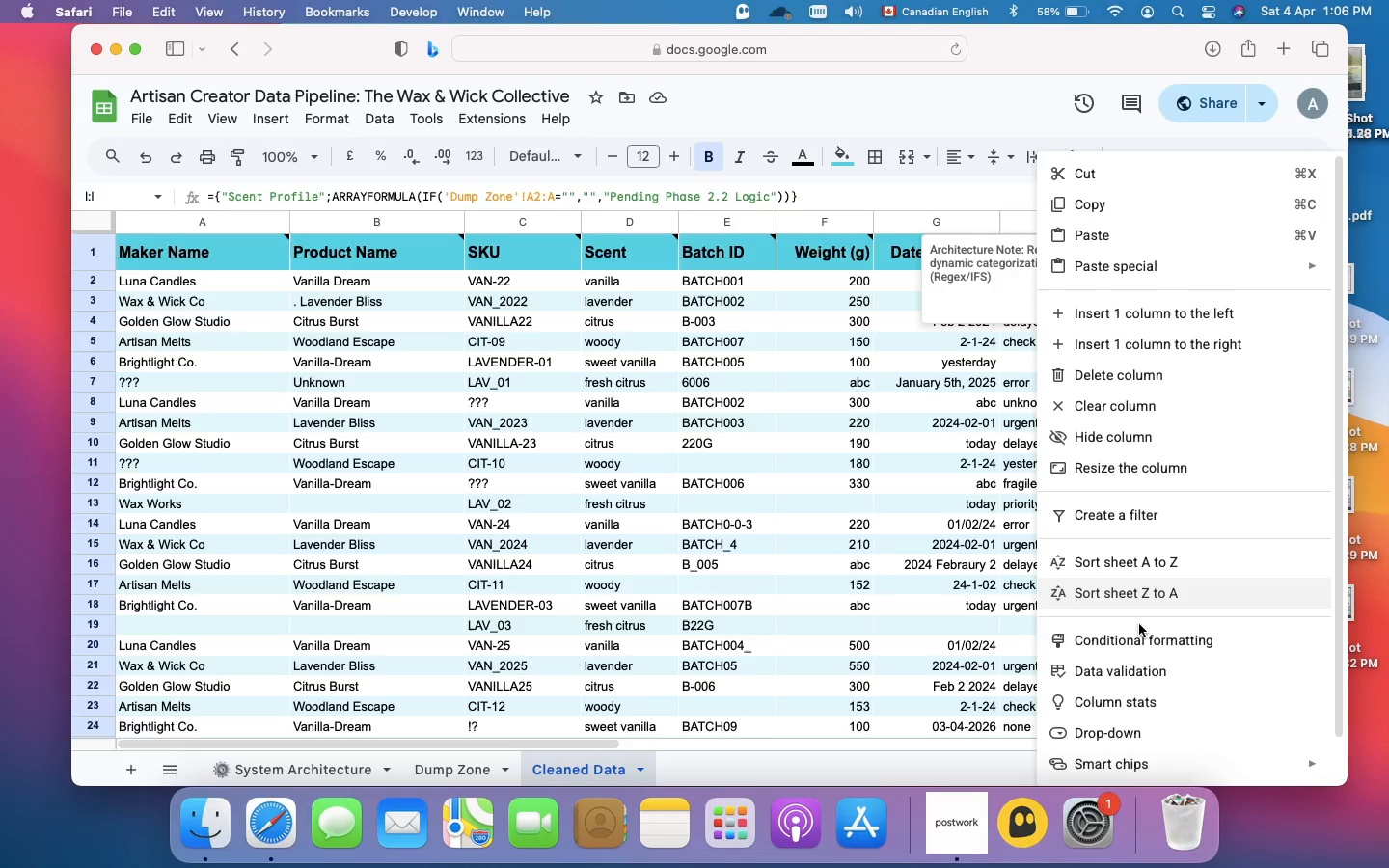 
scroll: coordinate [1141, 720], scroll_direction: down, amount: 22.0
 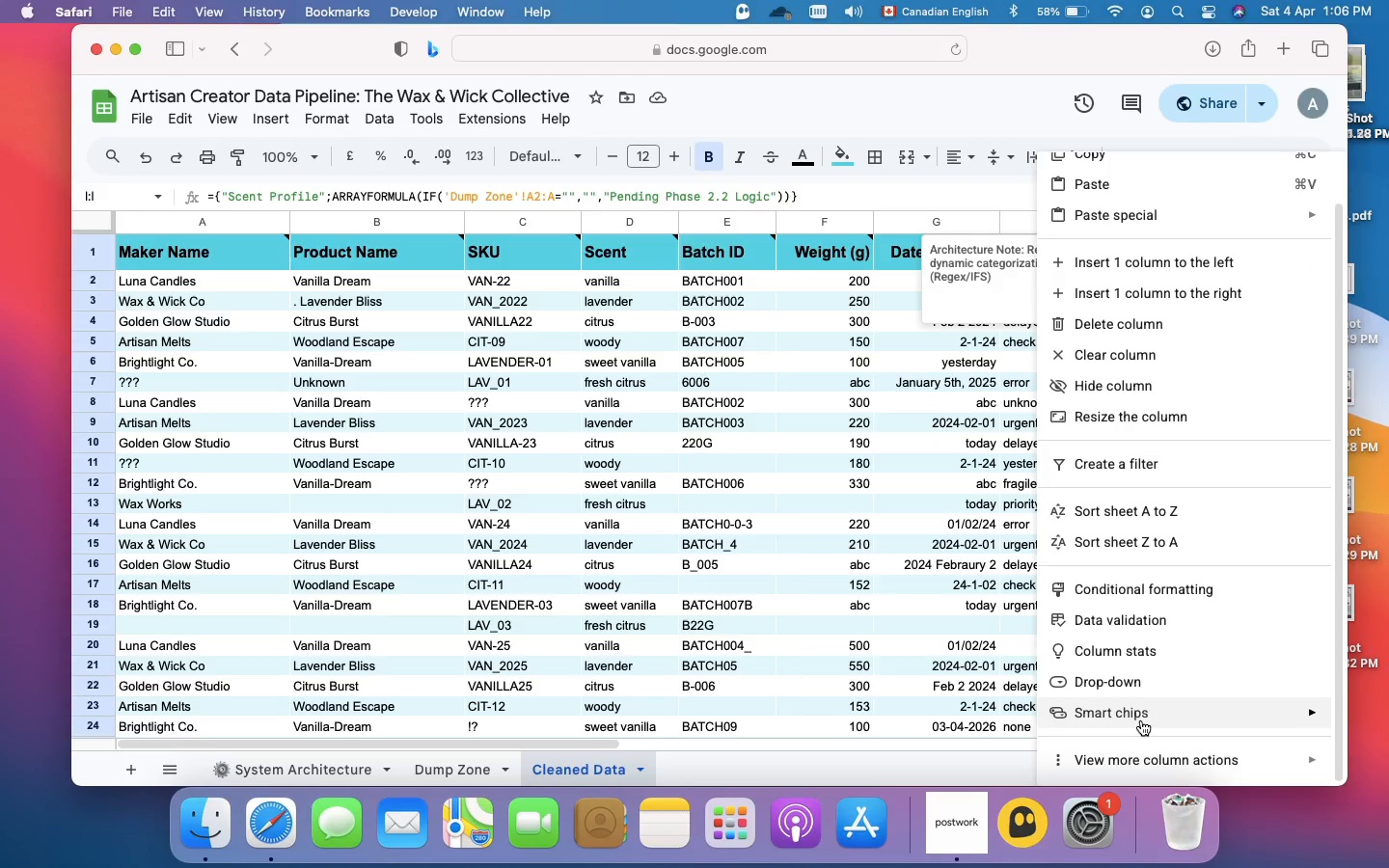 
scroll: coordinate [1141, 720], scroll_direction: up, amount: 10.0
 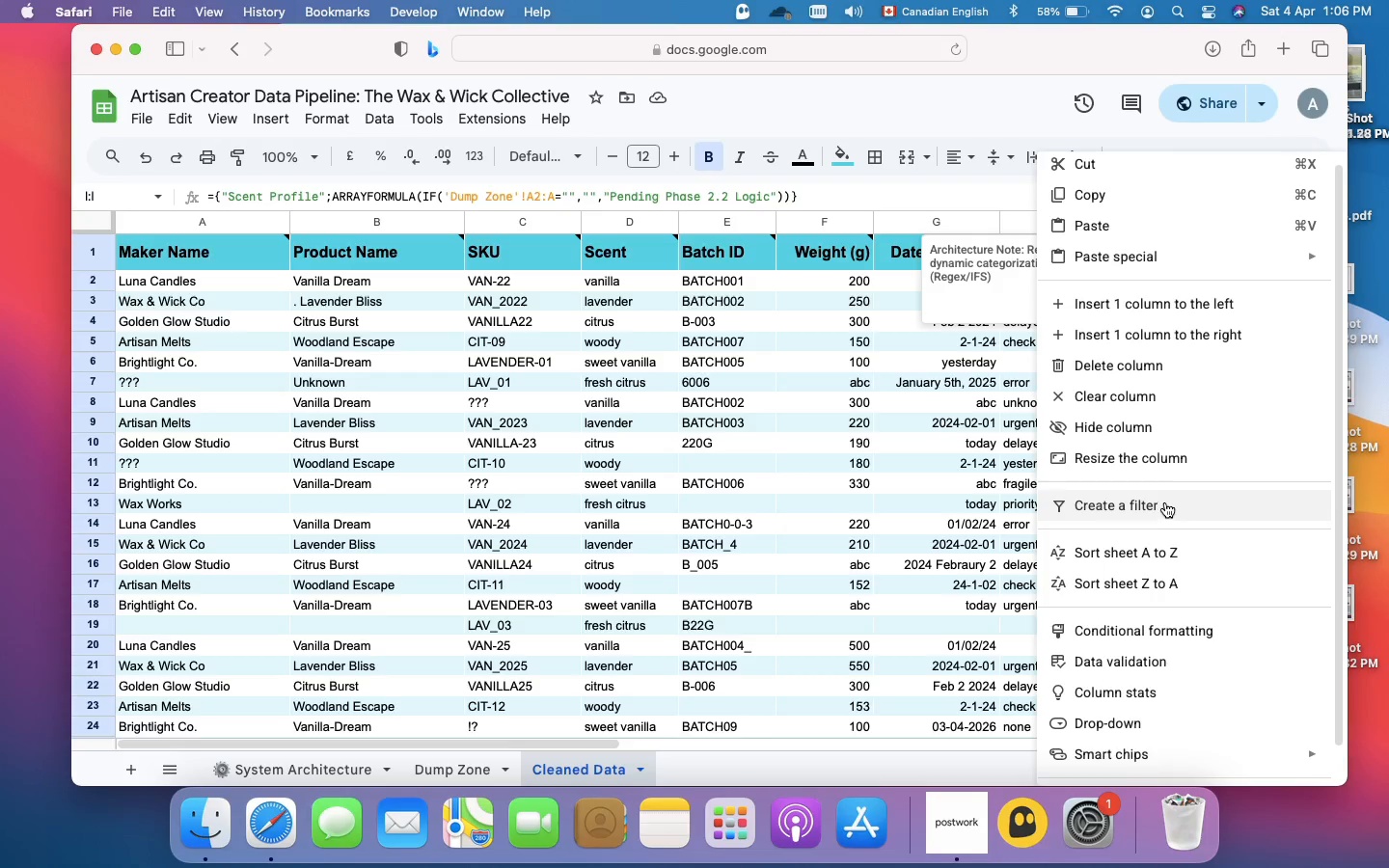 
left_click([1158, 375])
 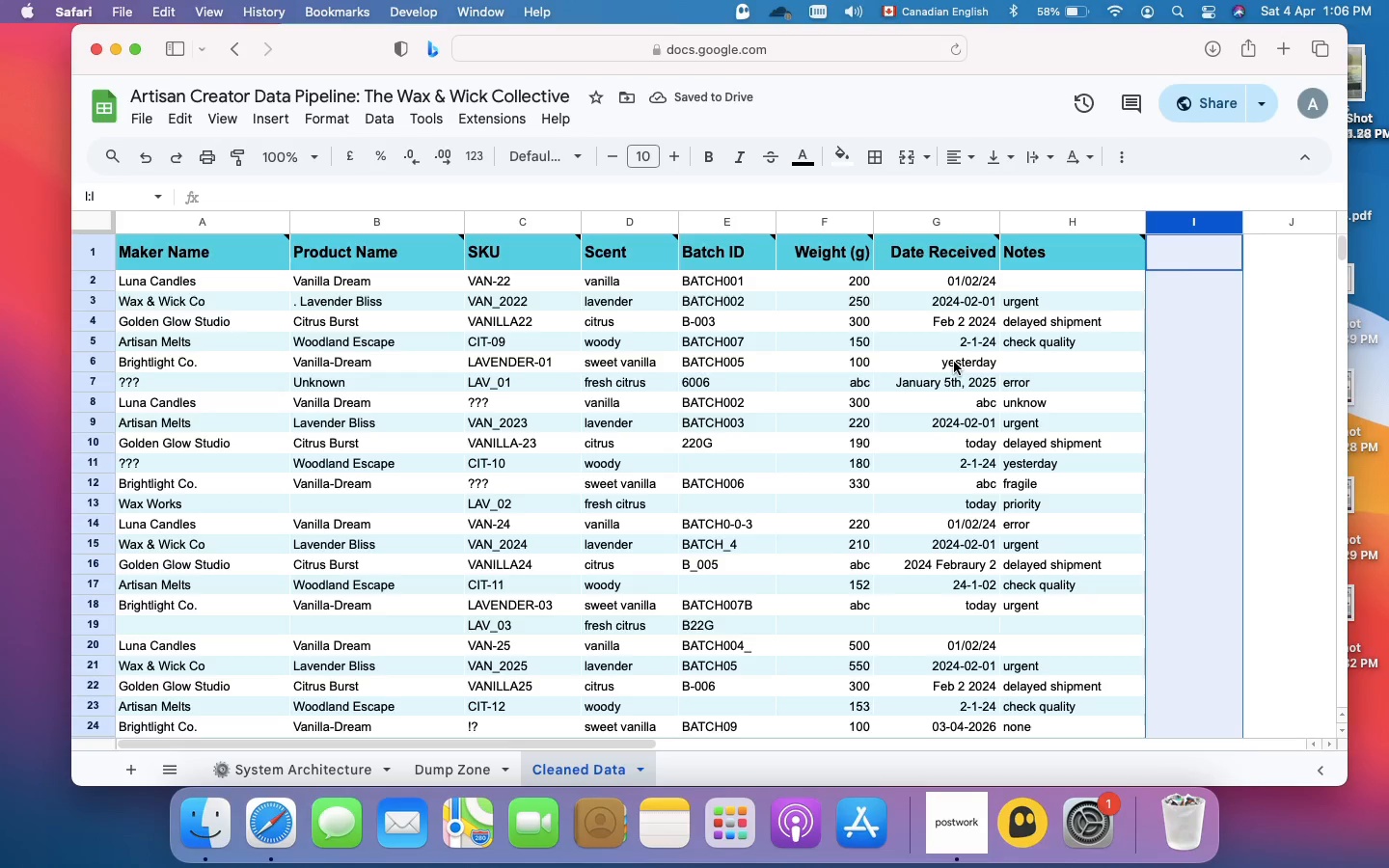 
wait(7.02)
 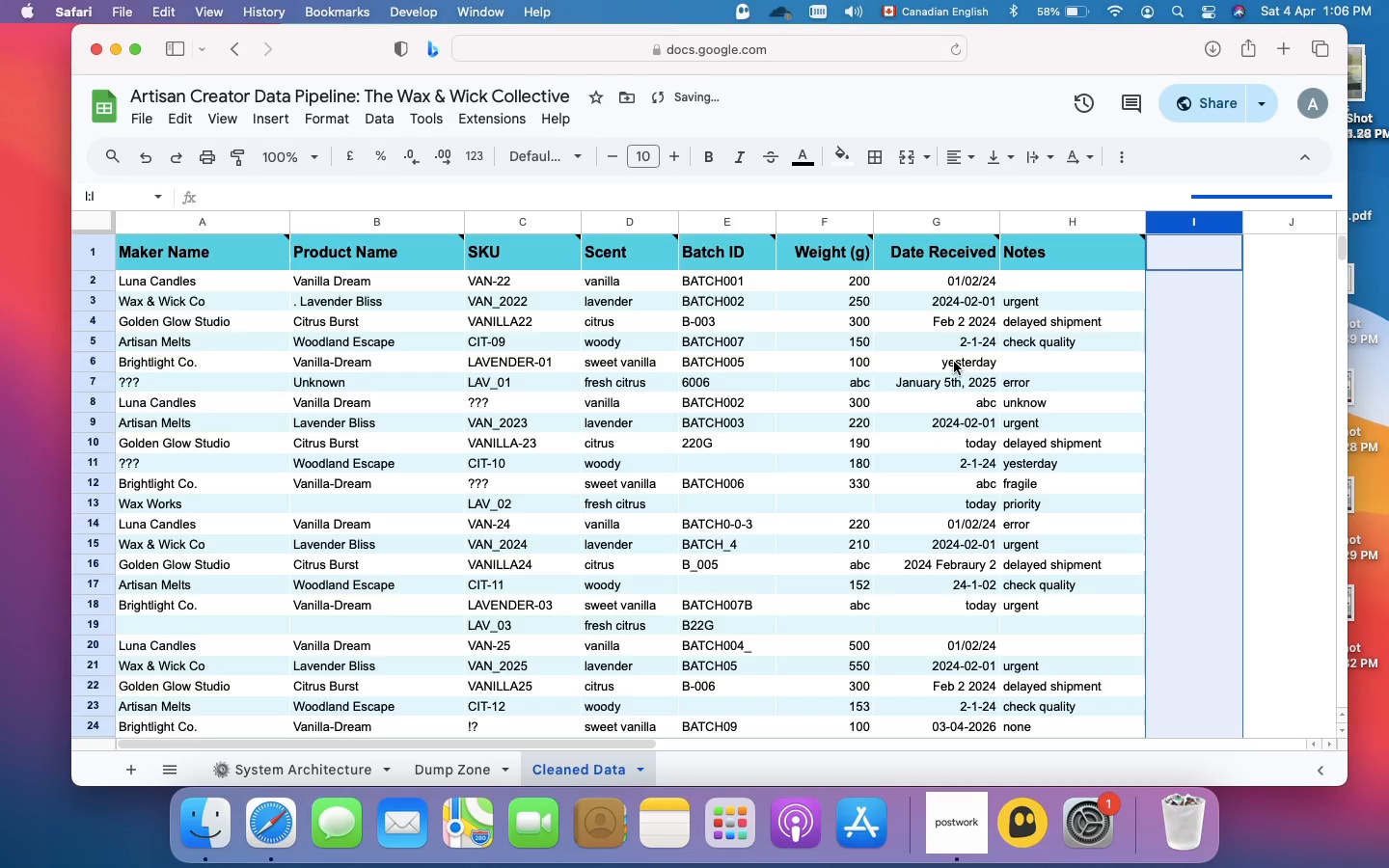 
left_click([1189, 245])
 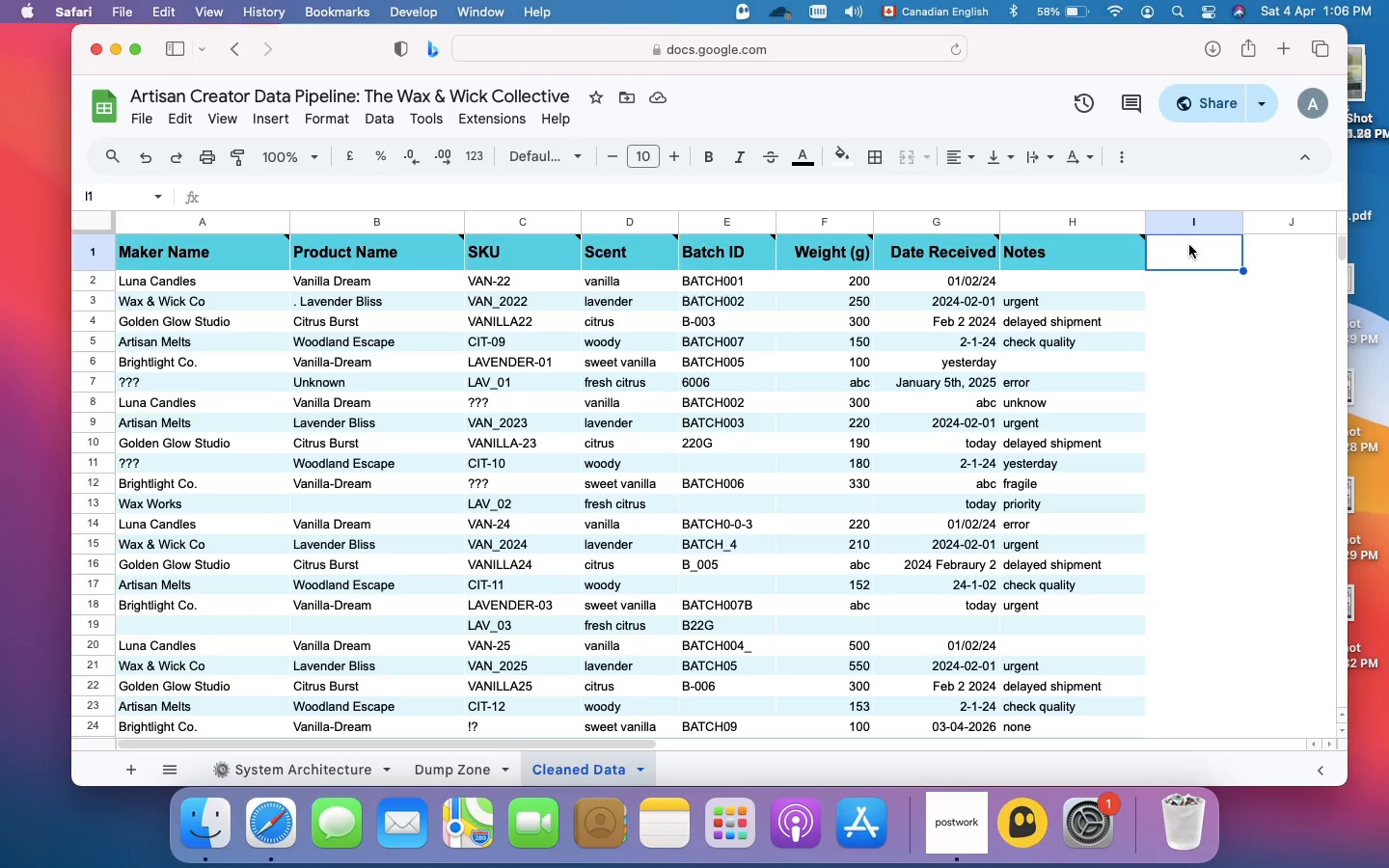 
mouse_move([1156, 240])
 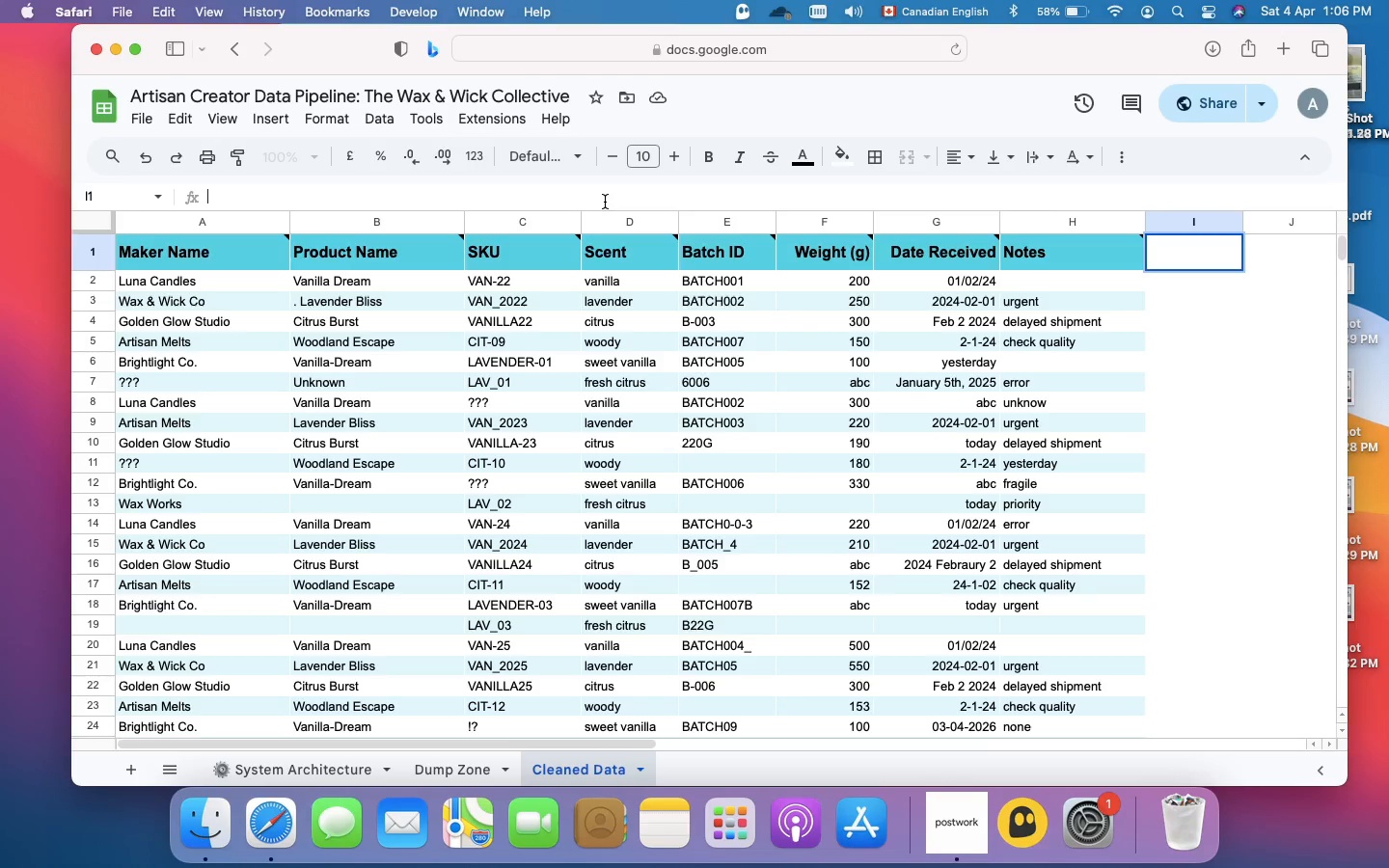 
left_click([605, 202])
 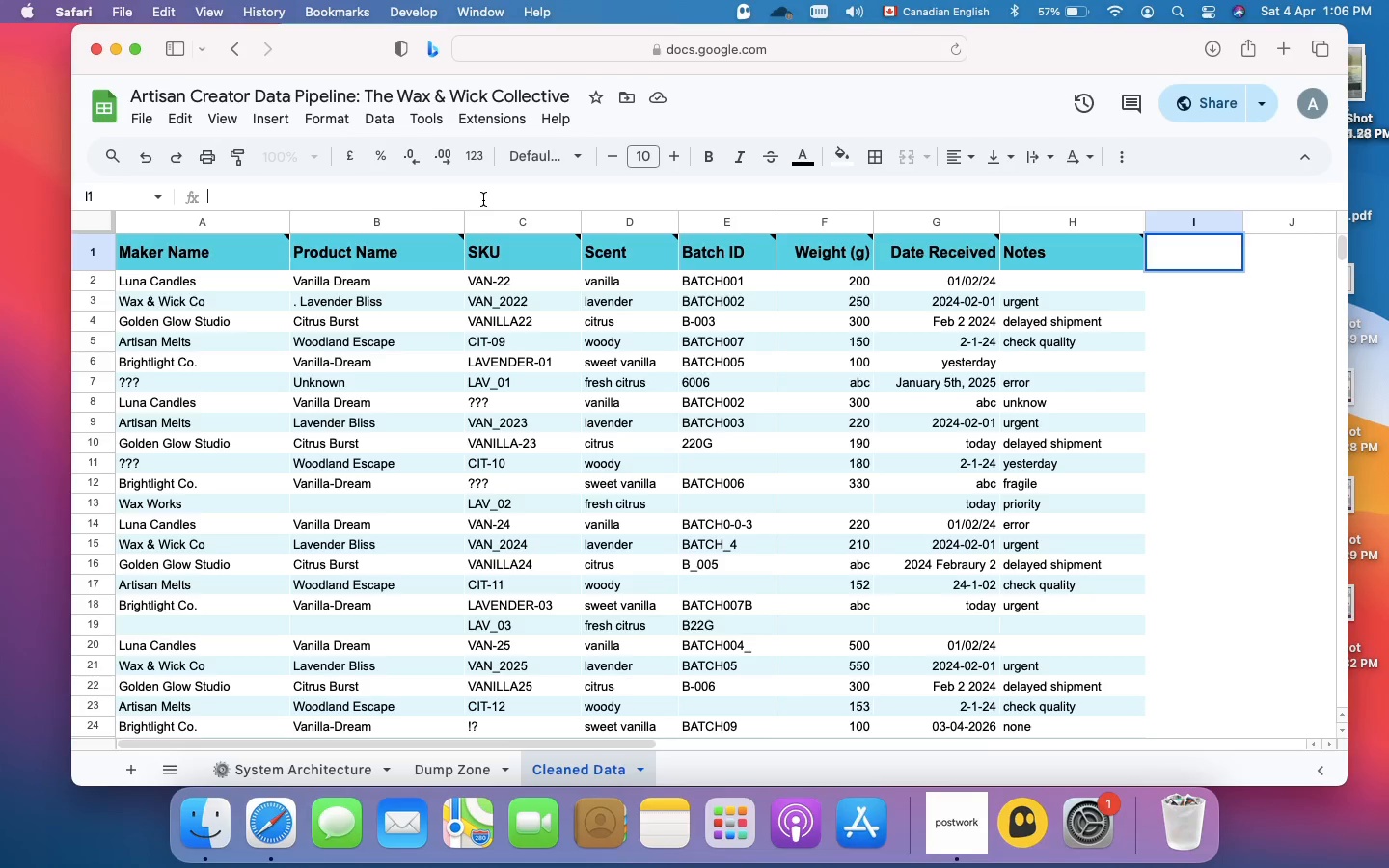 
wait(19.85)
 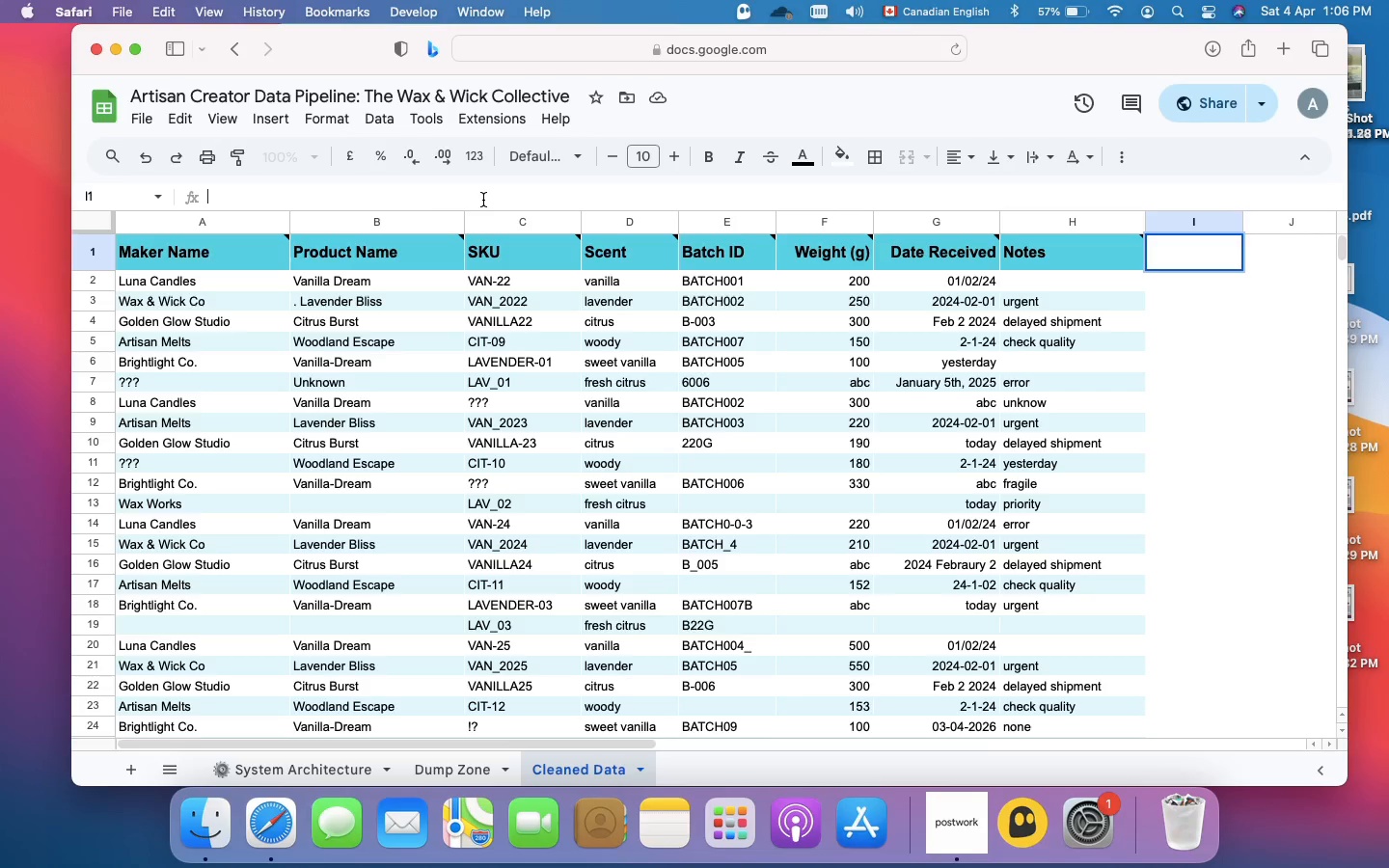 
left_click_drag(start_coordinate=[449, 198], to_coordinate=[449, 204])
 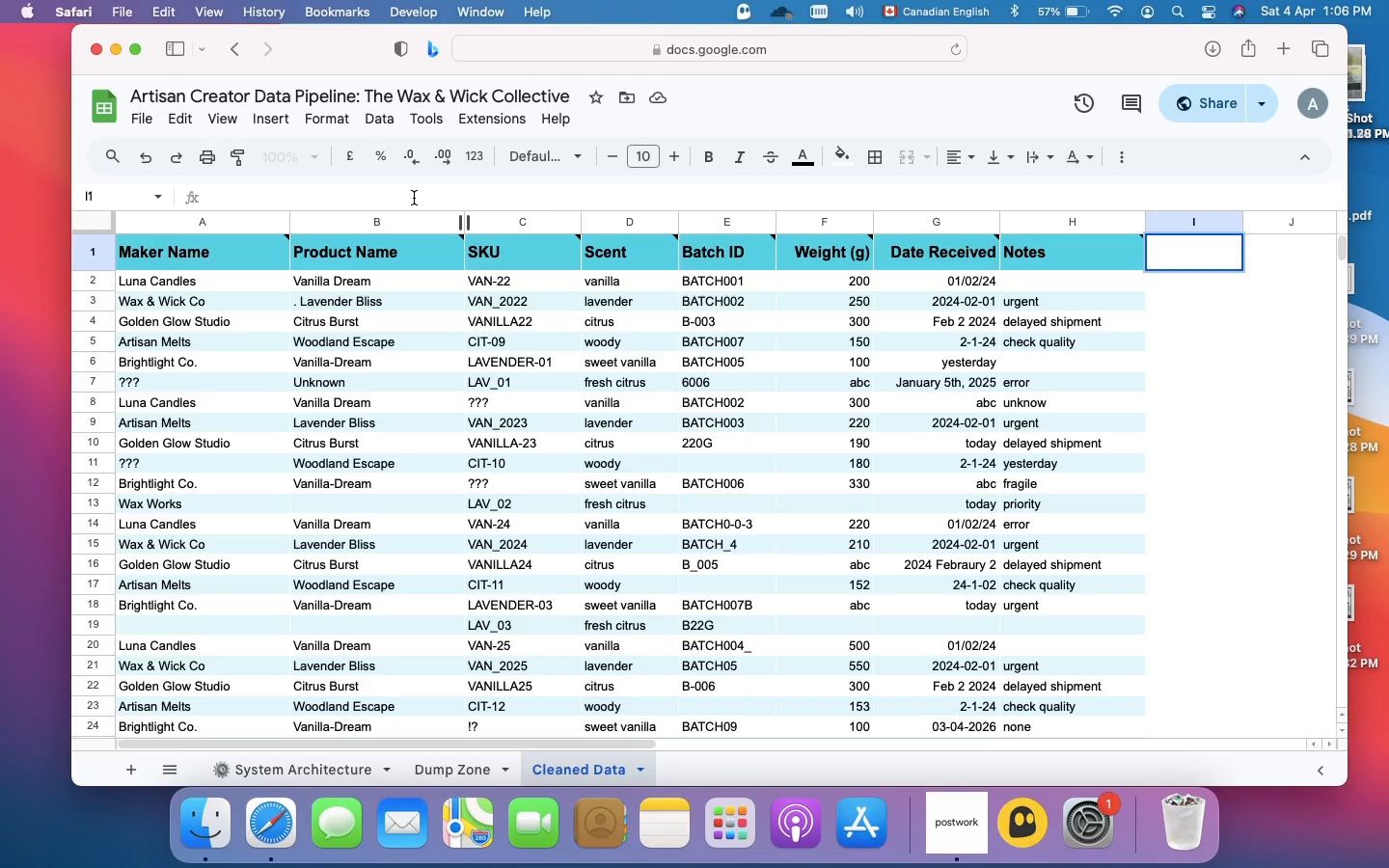 
right_click([414, 198])
 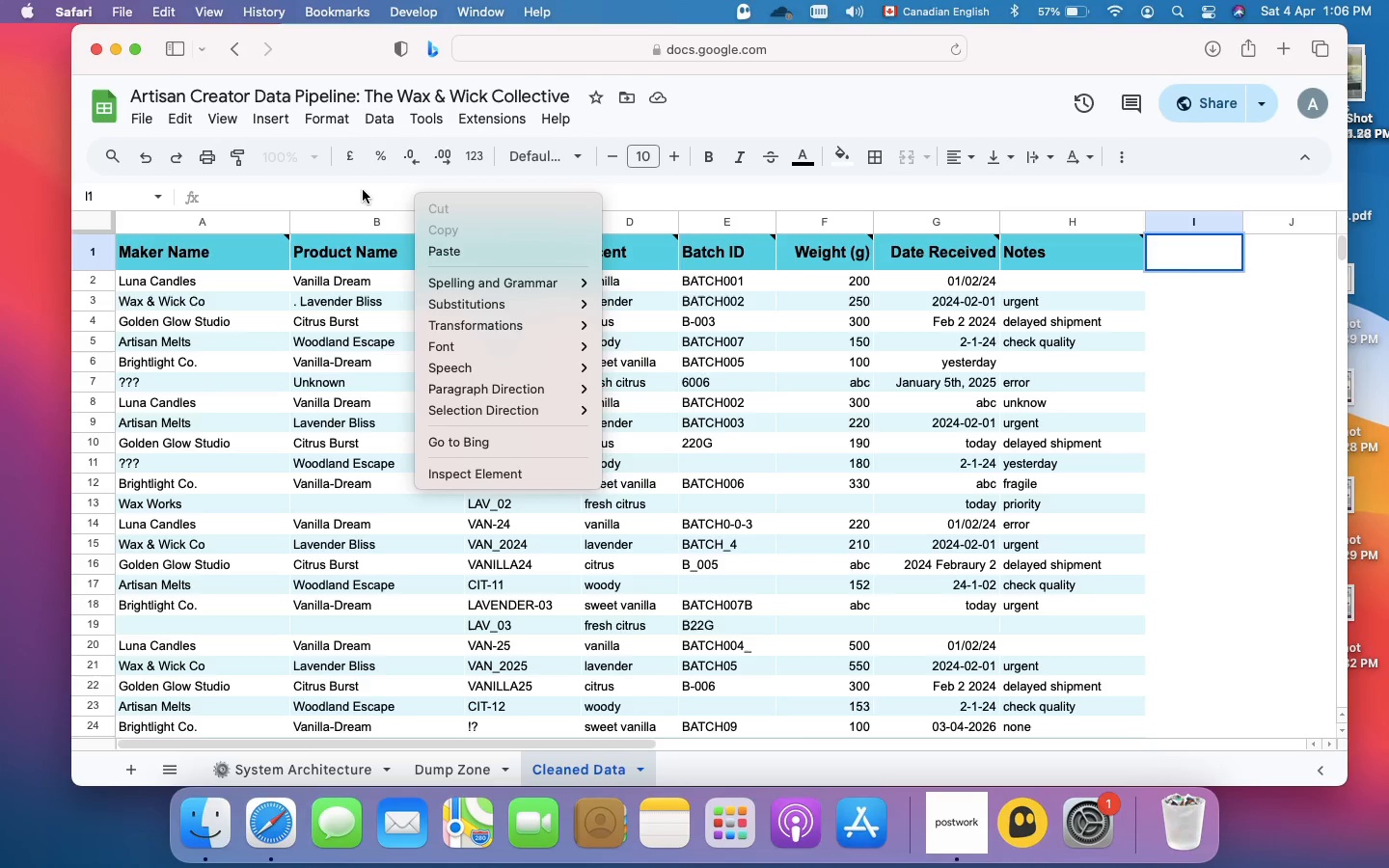 
left_click([363, 190])
 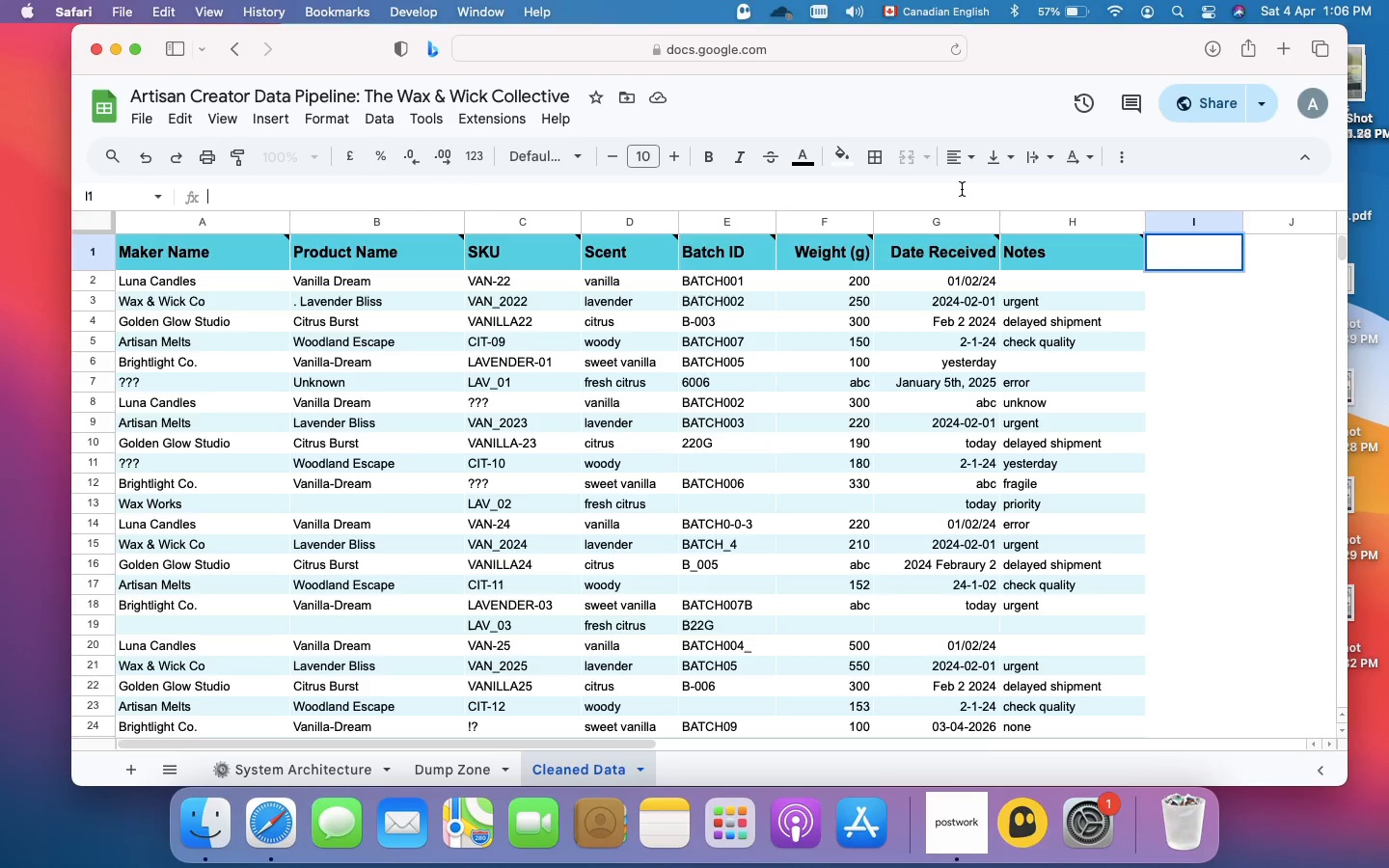 
wait(7.46)
 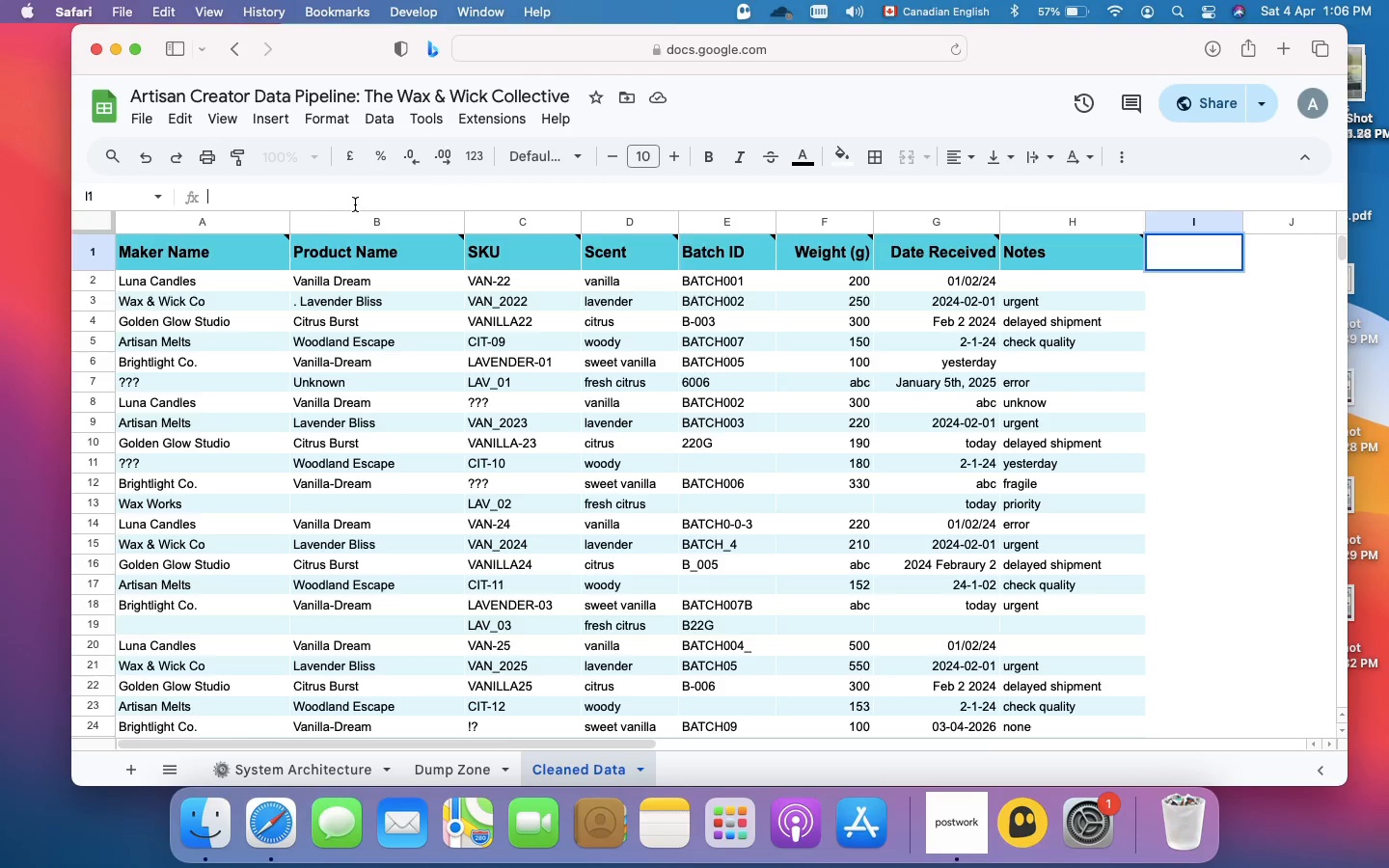 
left_click([229, 123])
 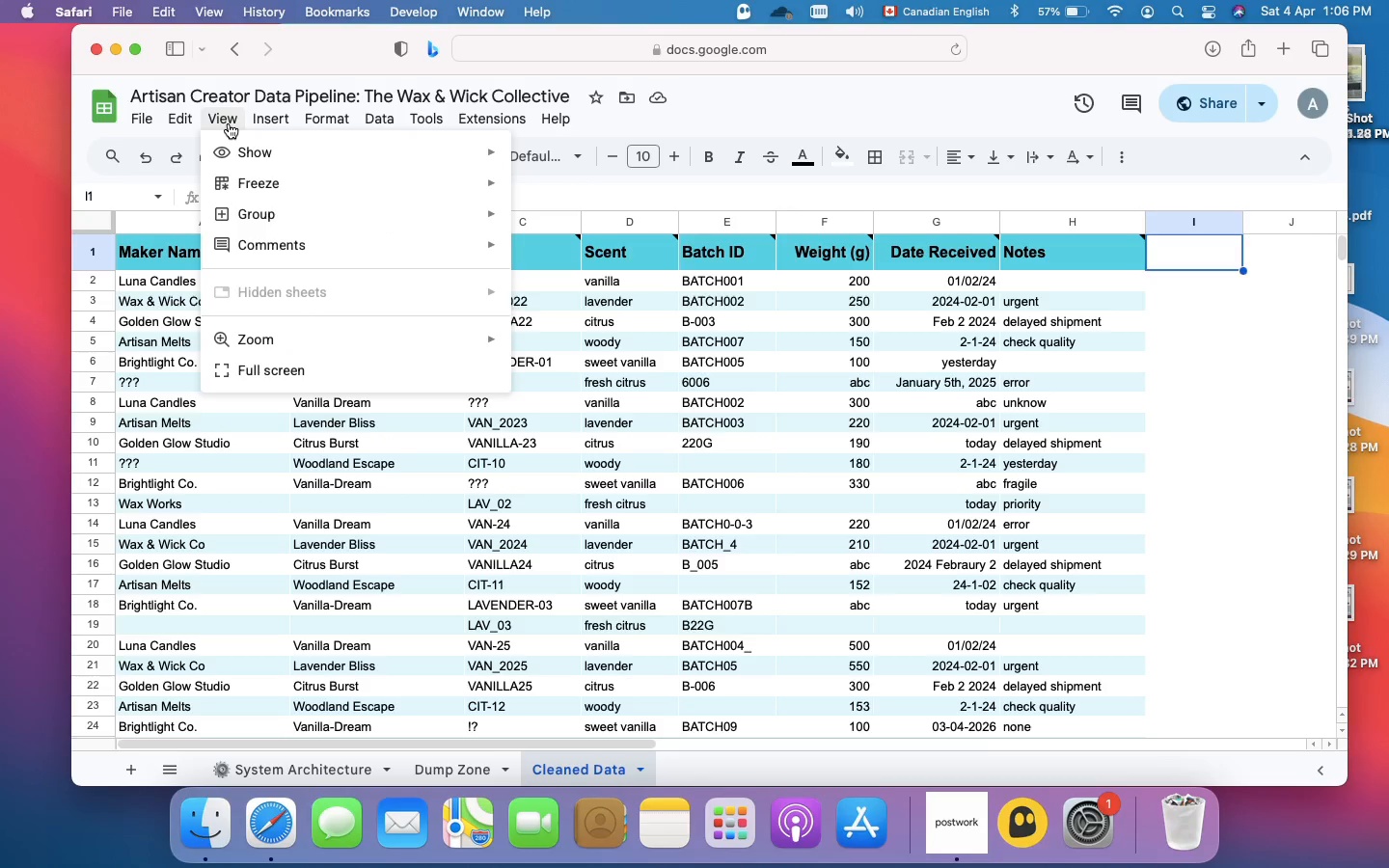 
left_click([229, 123])
 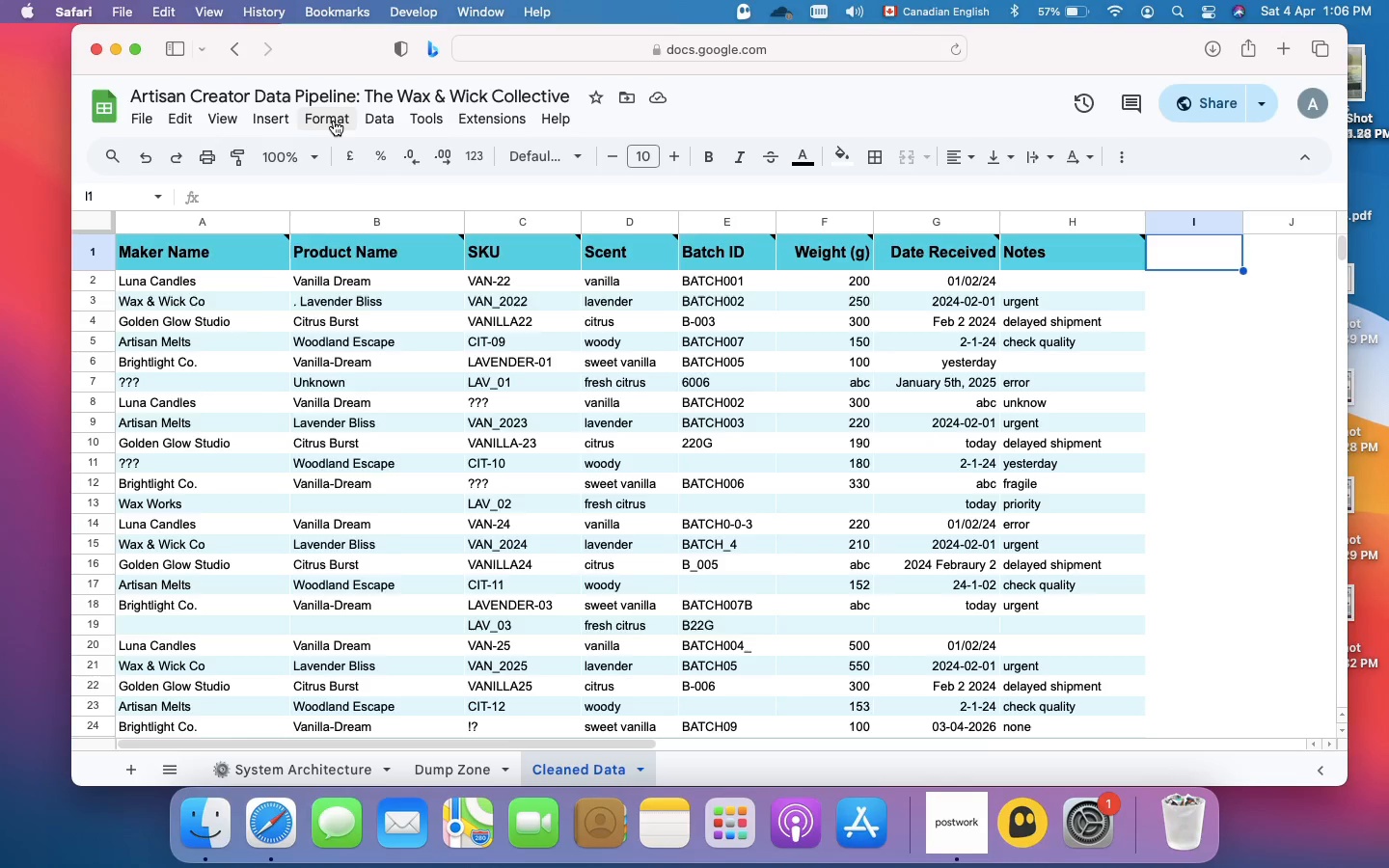 
left_click([334, 121])
 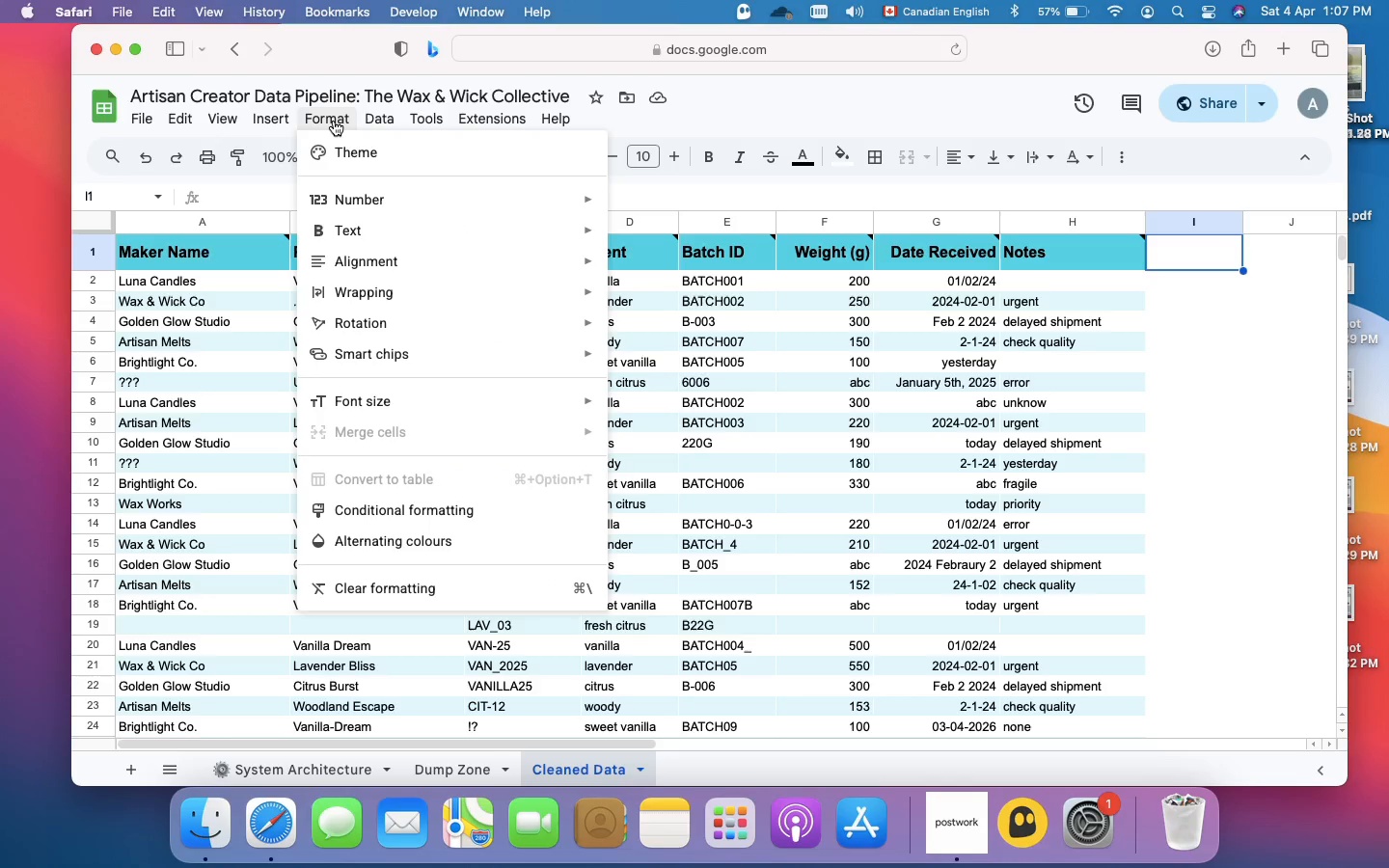 
left_click([334, 121])
 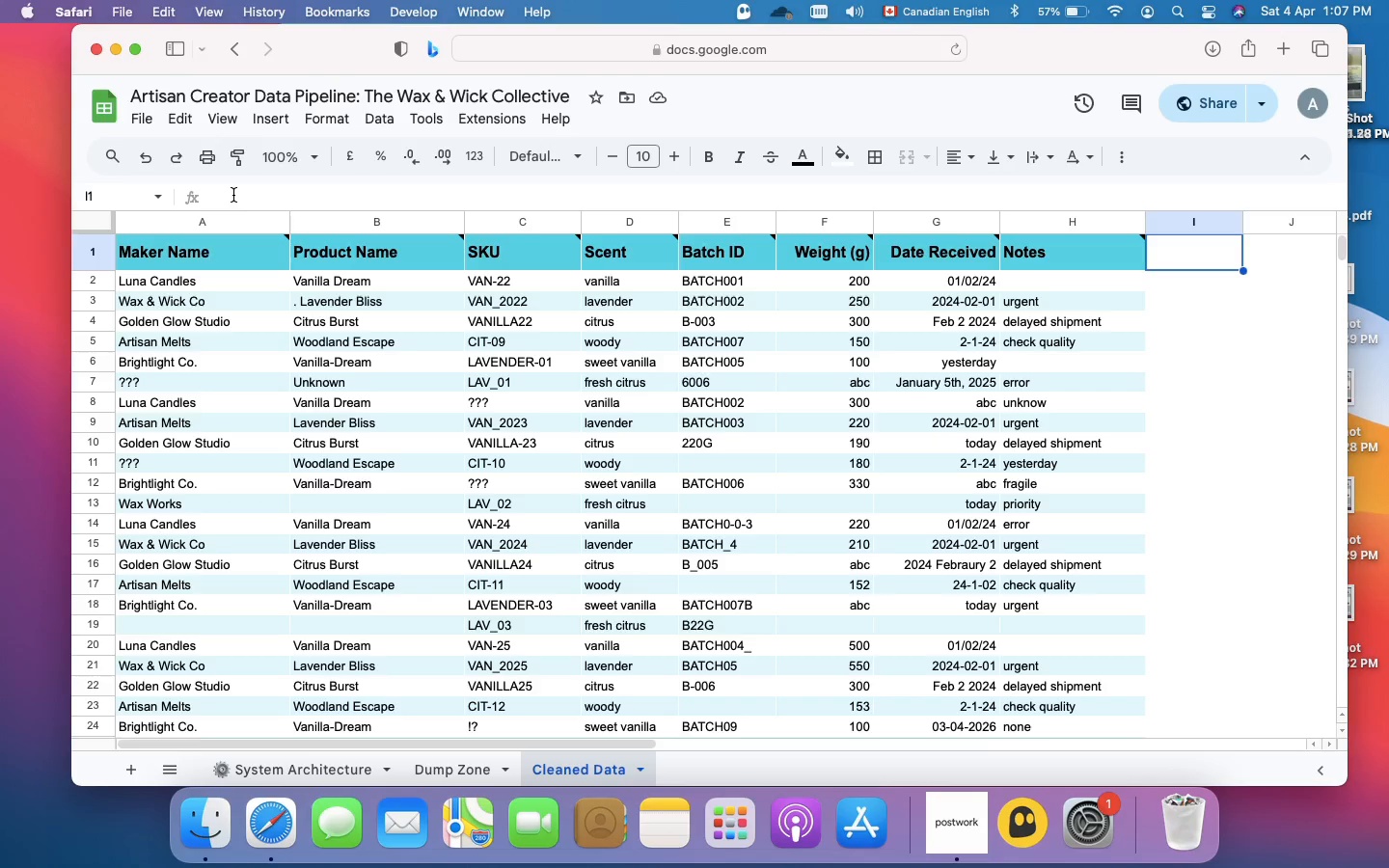 
left_click([233, 195])
 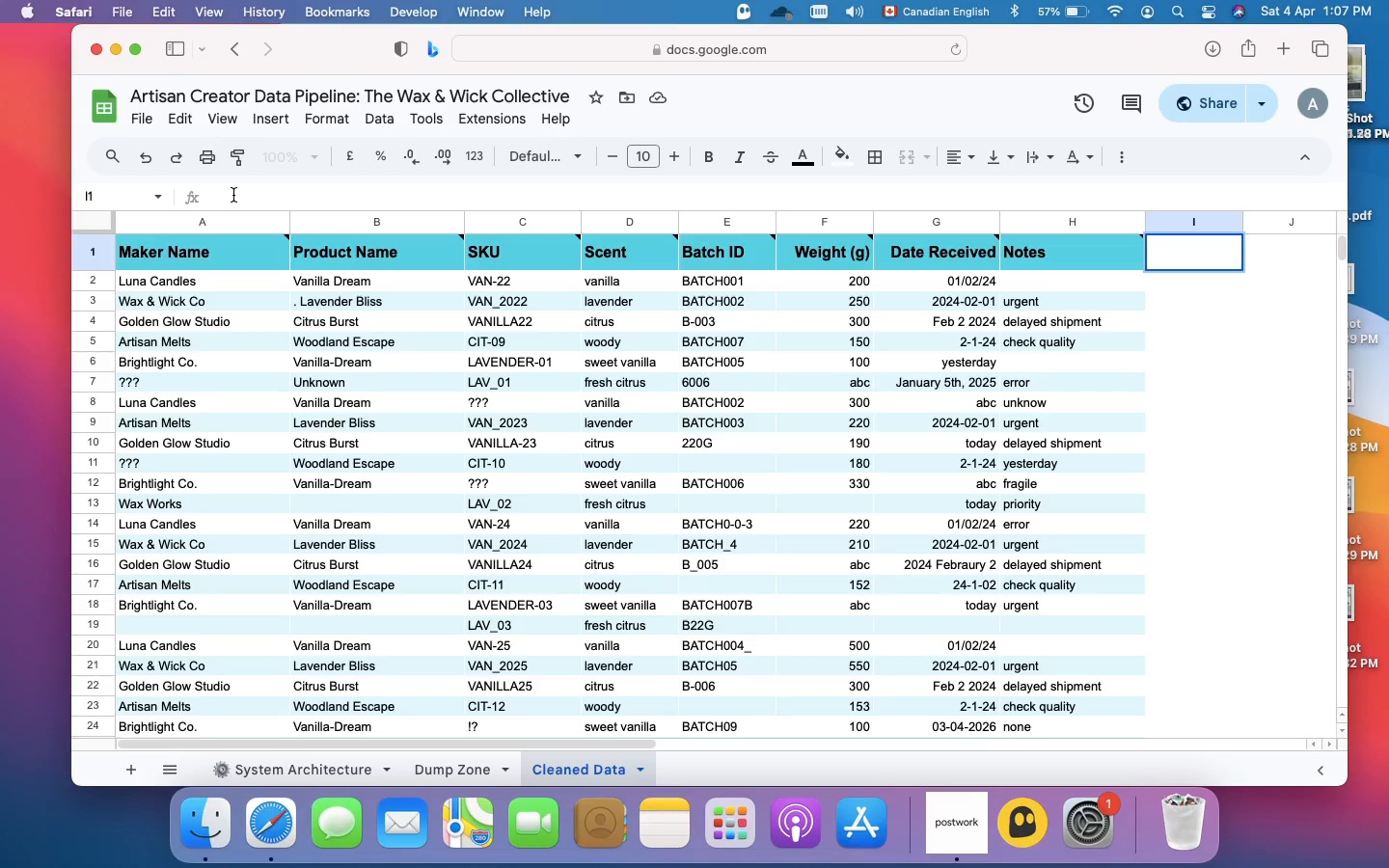 
key(Equal)
 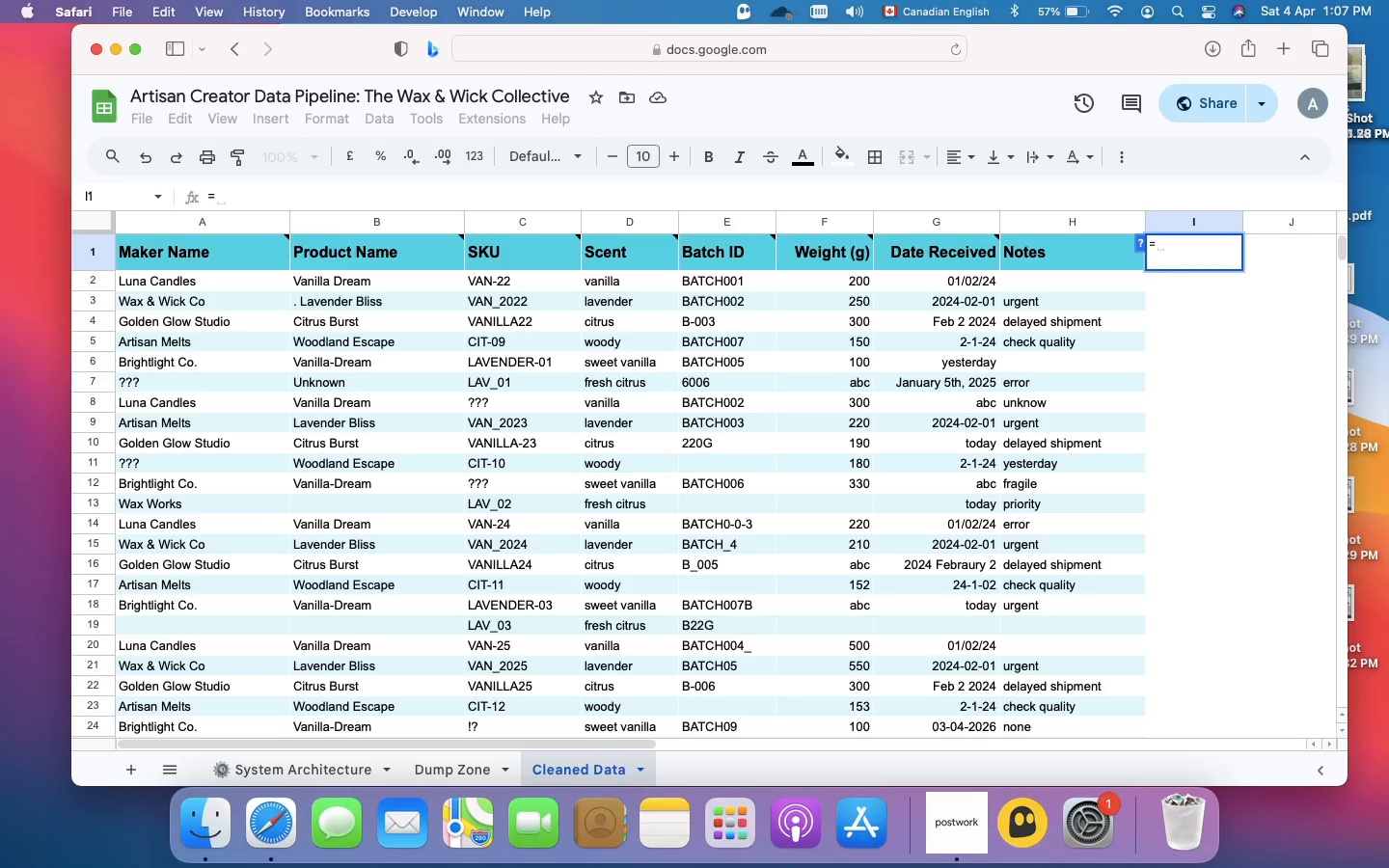 
key(Shift+BracketLeft)
 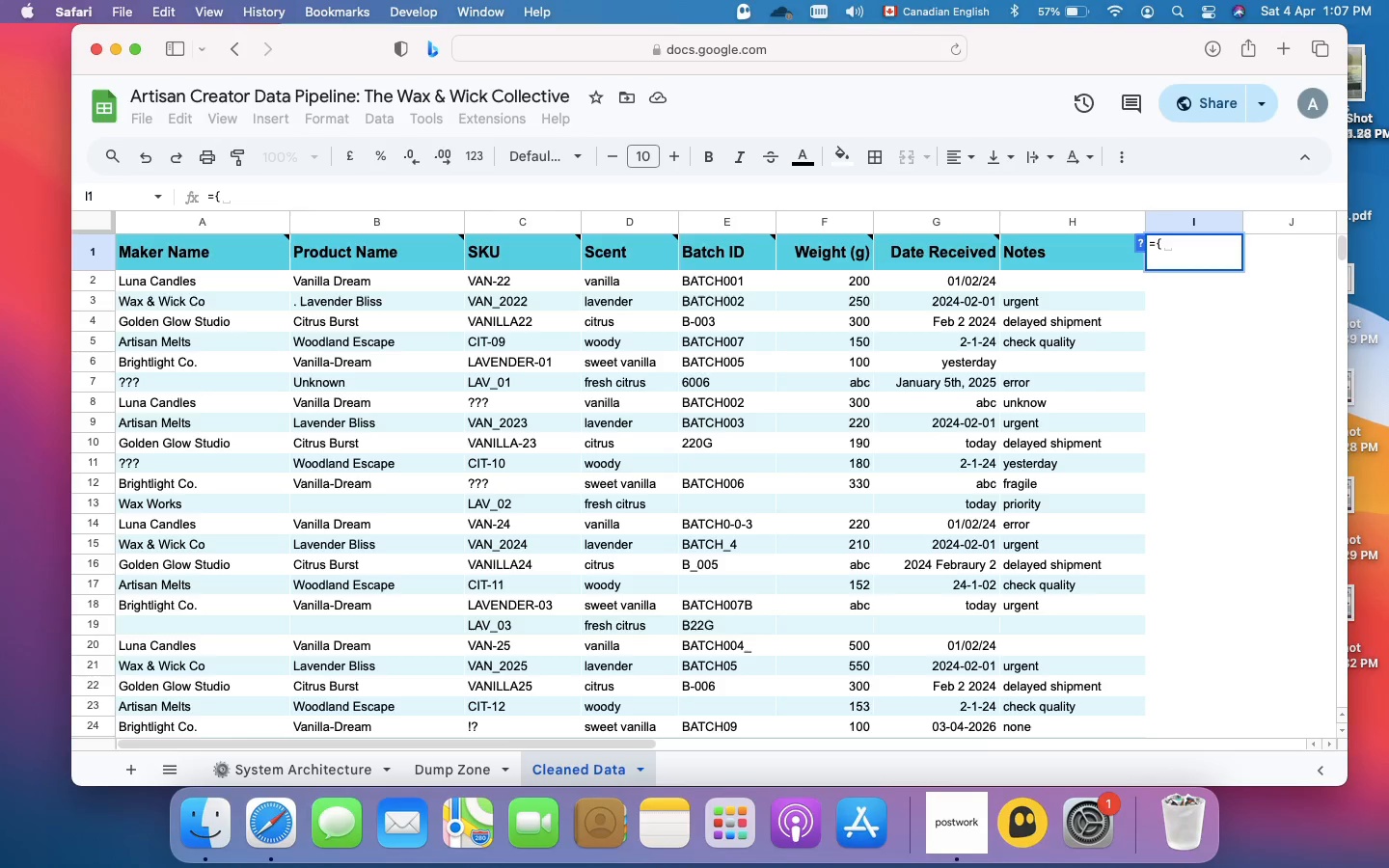 
type("SEC)
key(Backspace)
key(Backspace)
key(Backspace)
type(Scent Profile";)
 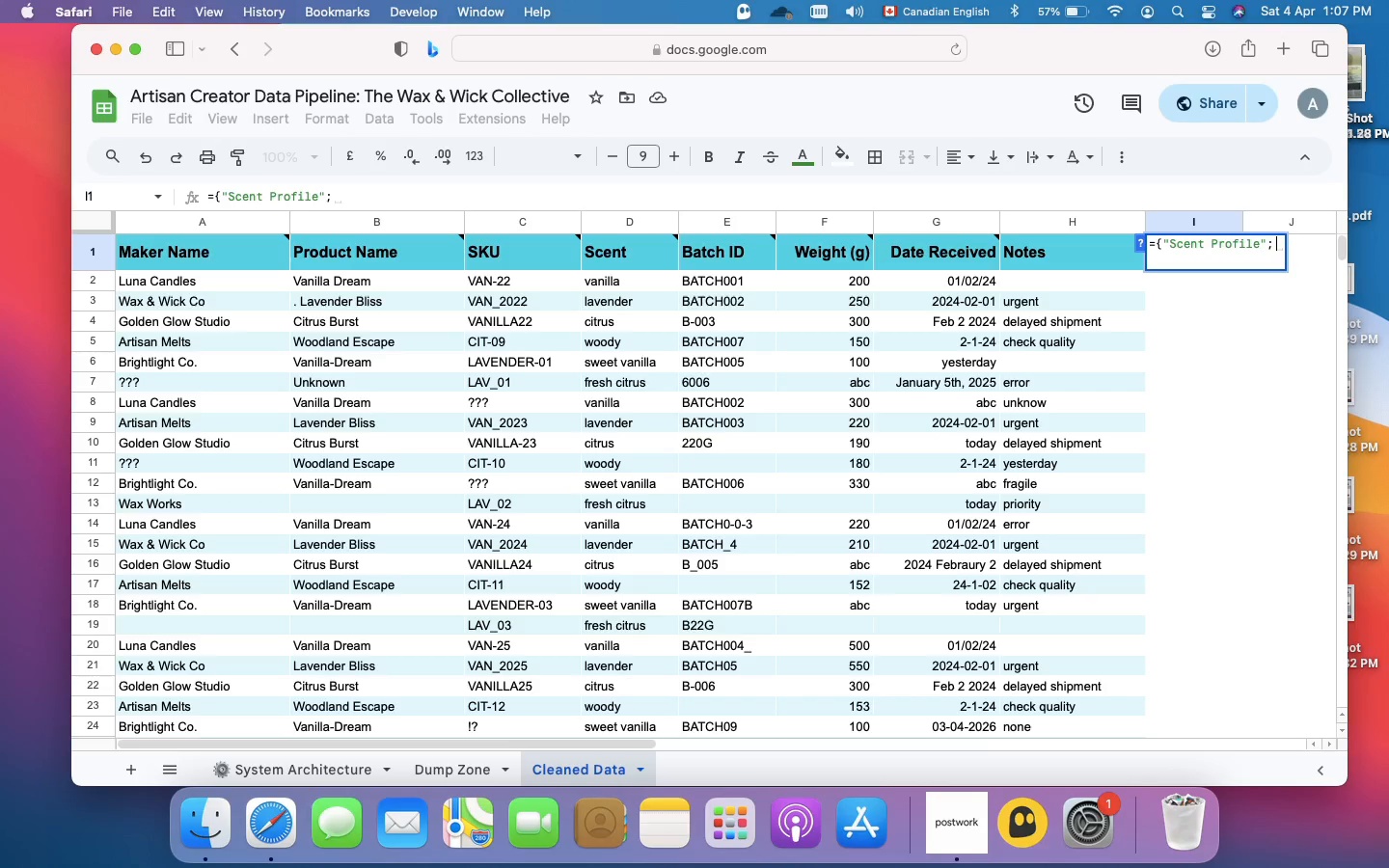 
wait(7.73)
 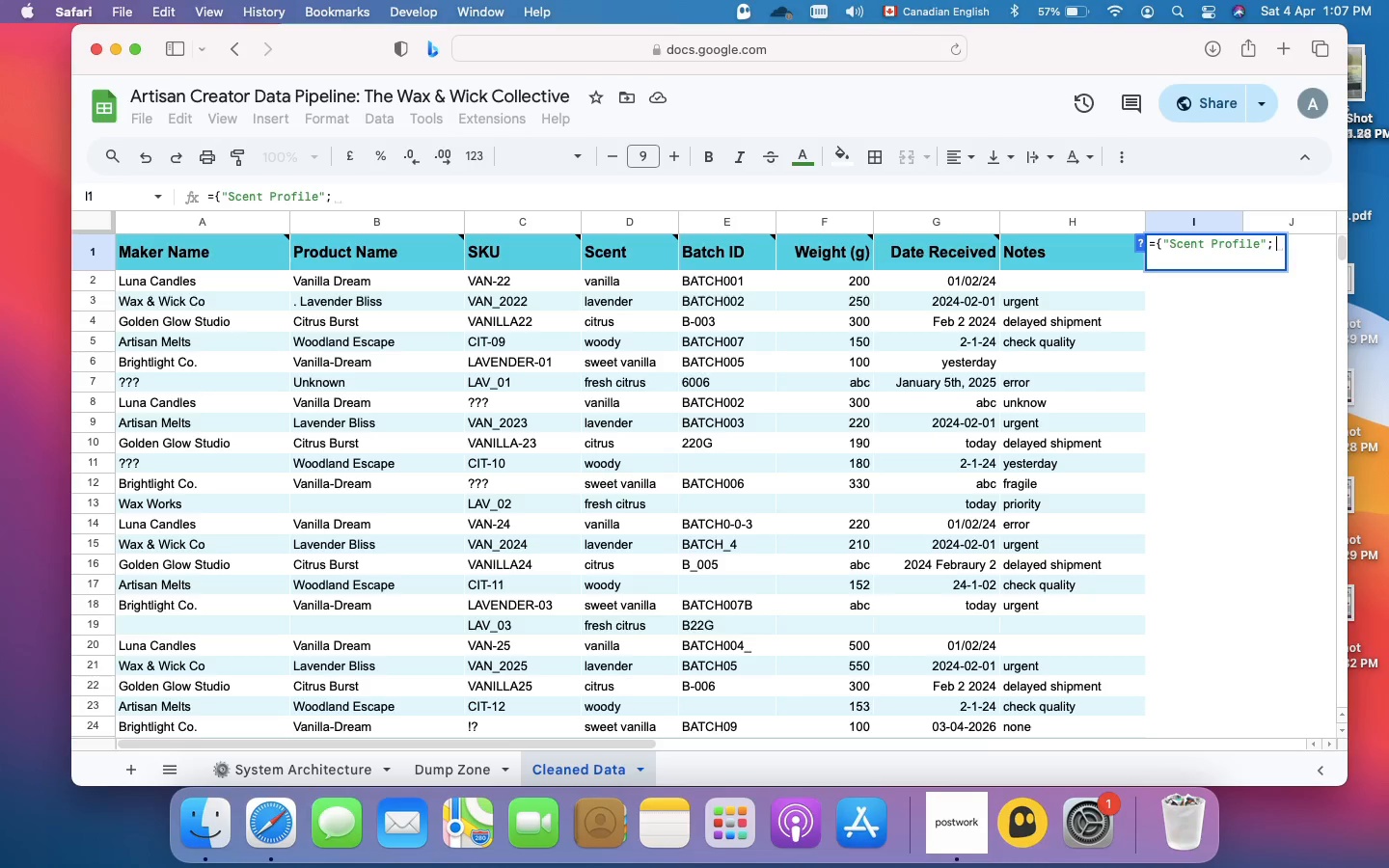 
type(ARRAYFORMULA)
 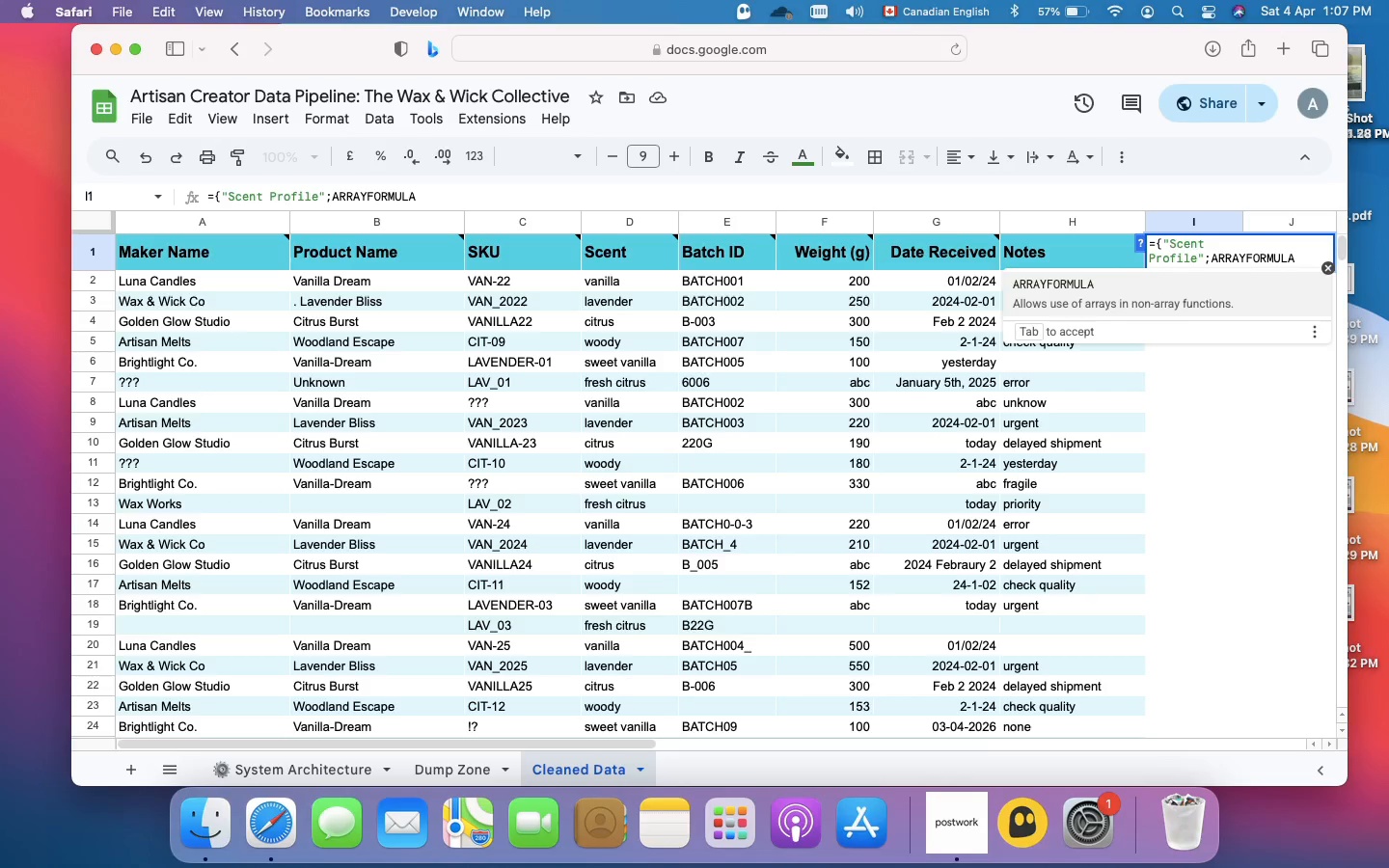 
key(Shift+9)
 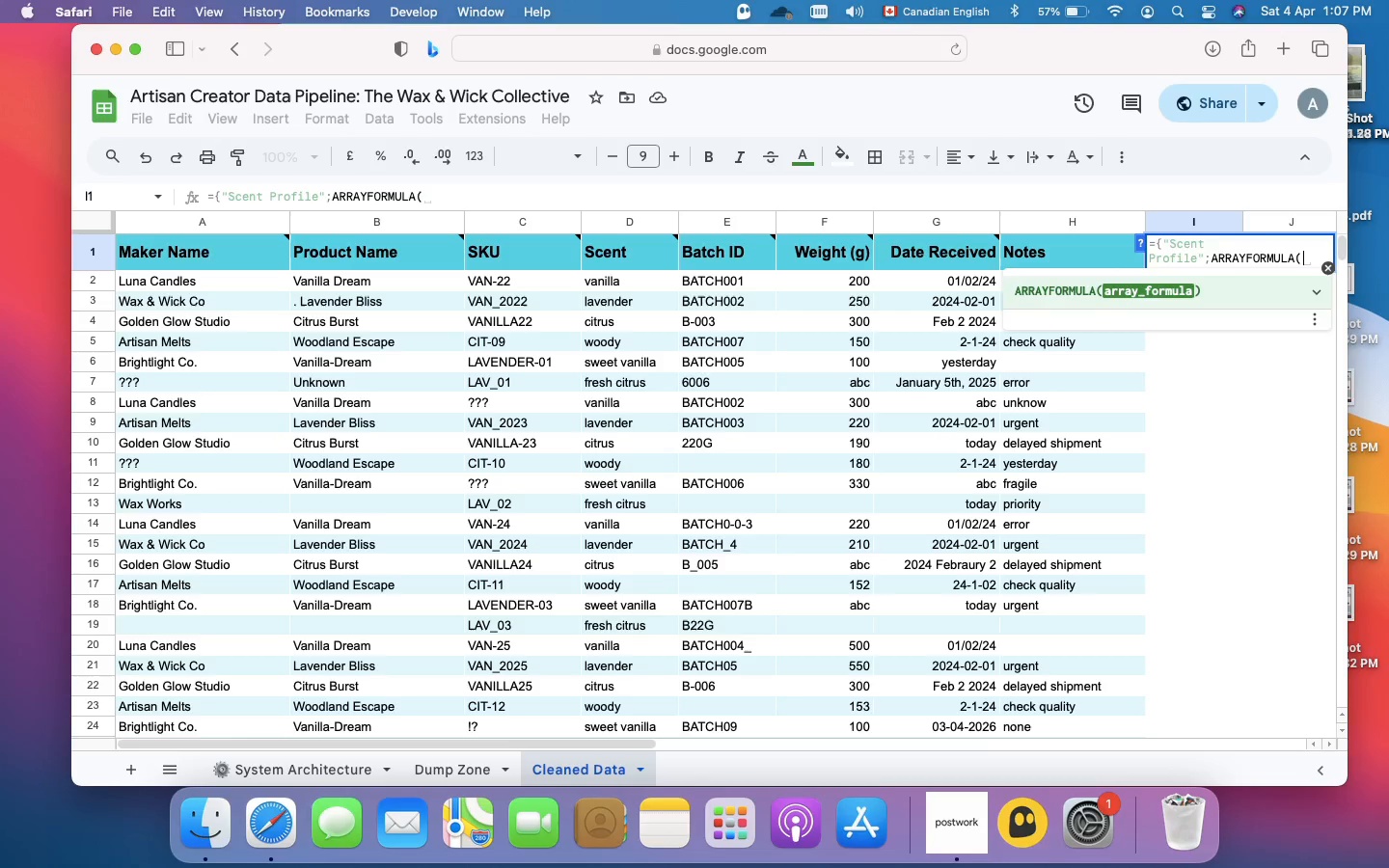 
type(IF('Dump Zone'!)
 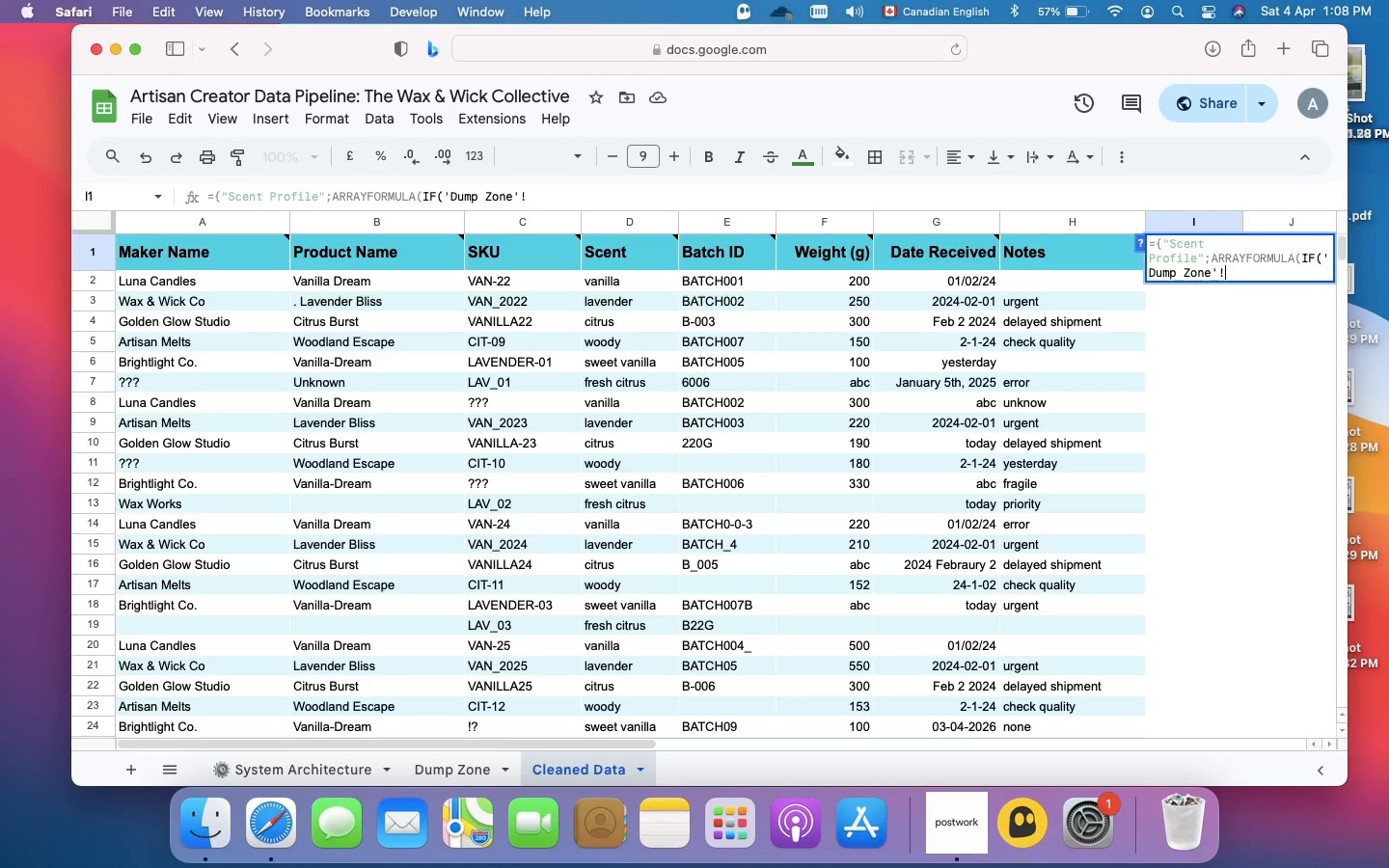 
type(A2:A="","",IFS)
 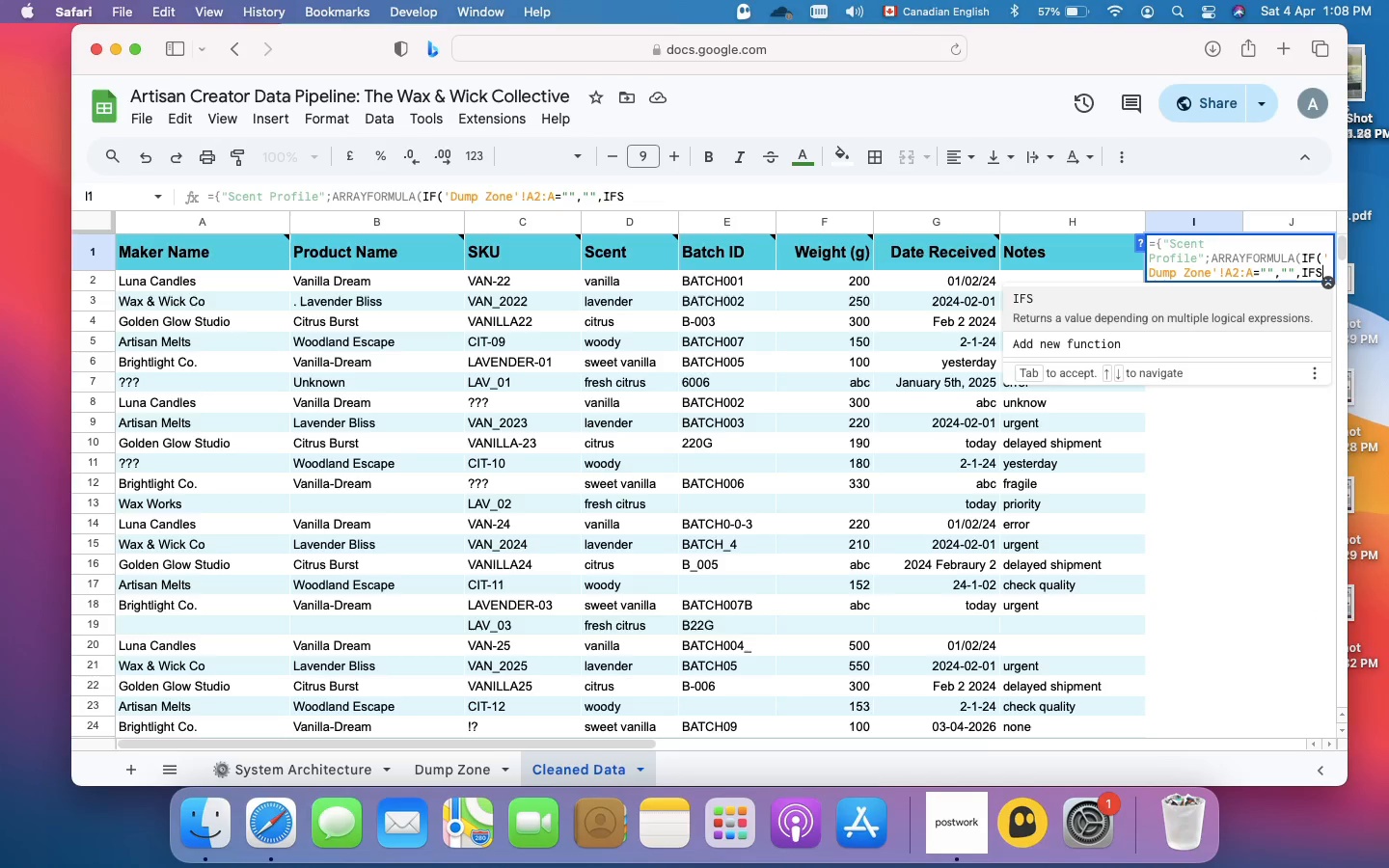 
key(Shift+9)
 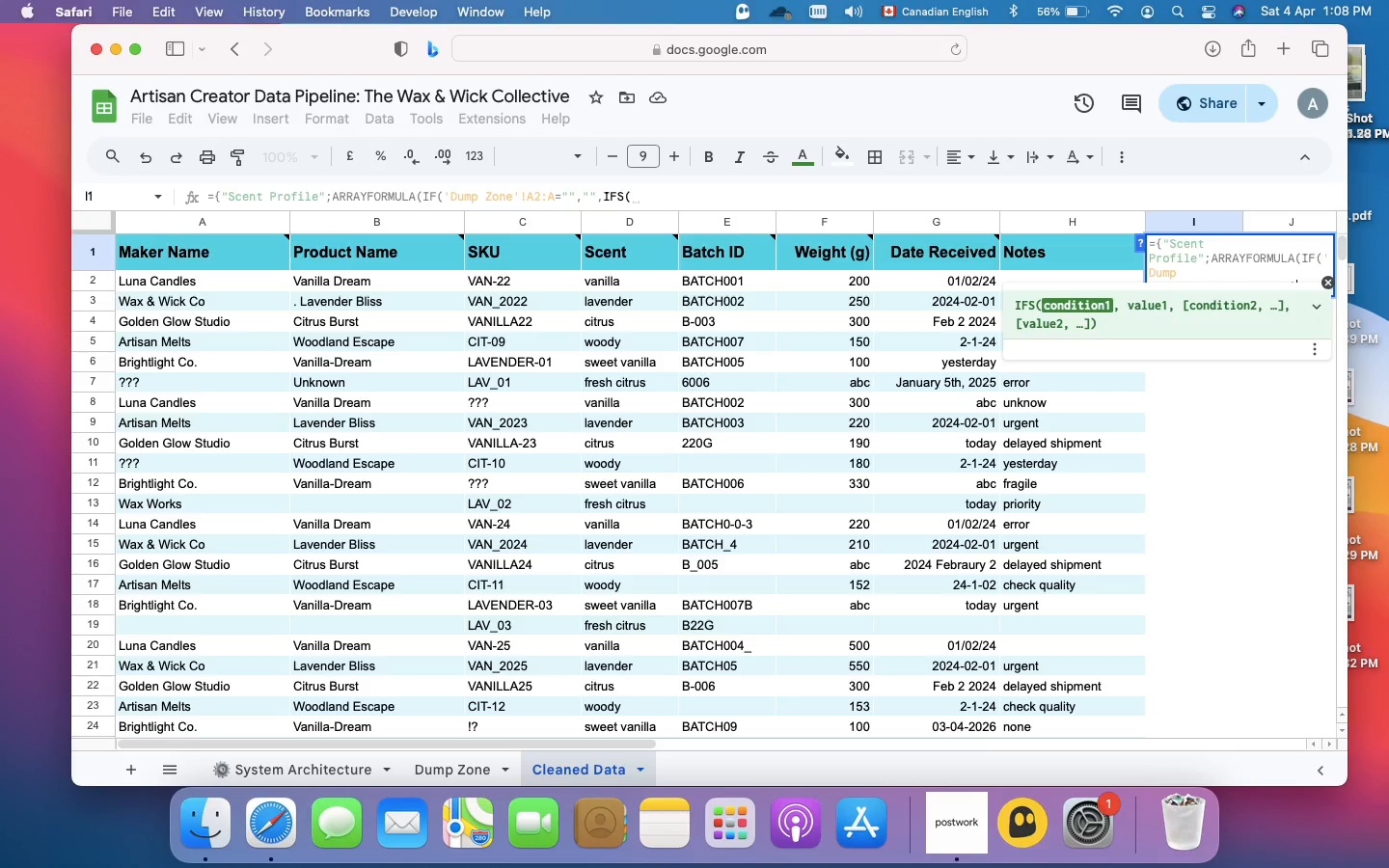 
type(REGEXMATCH)
 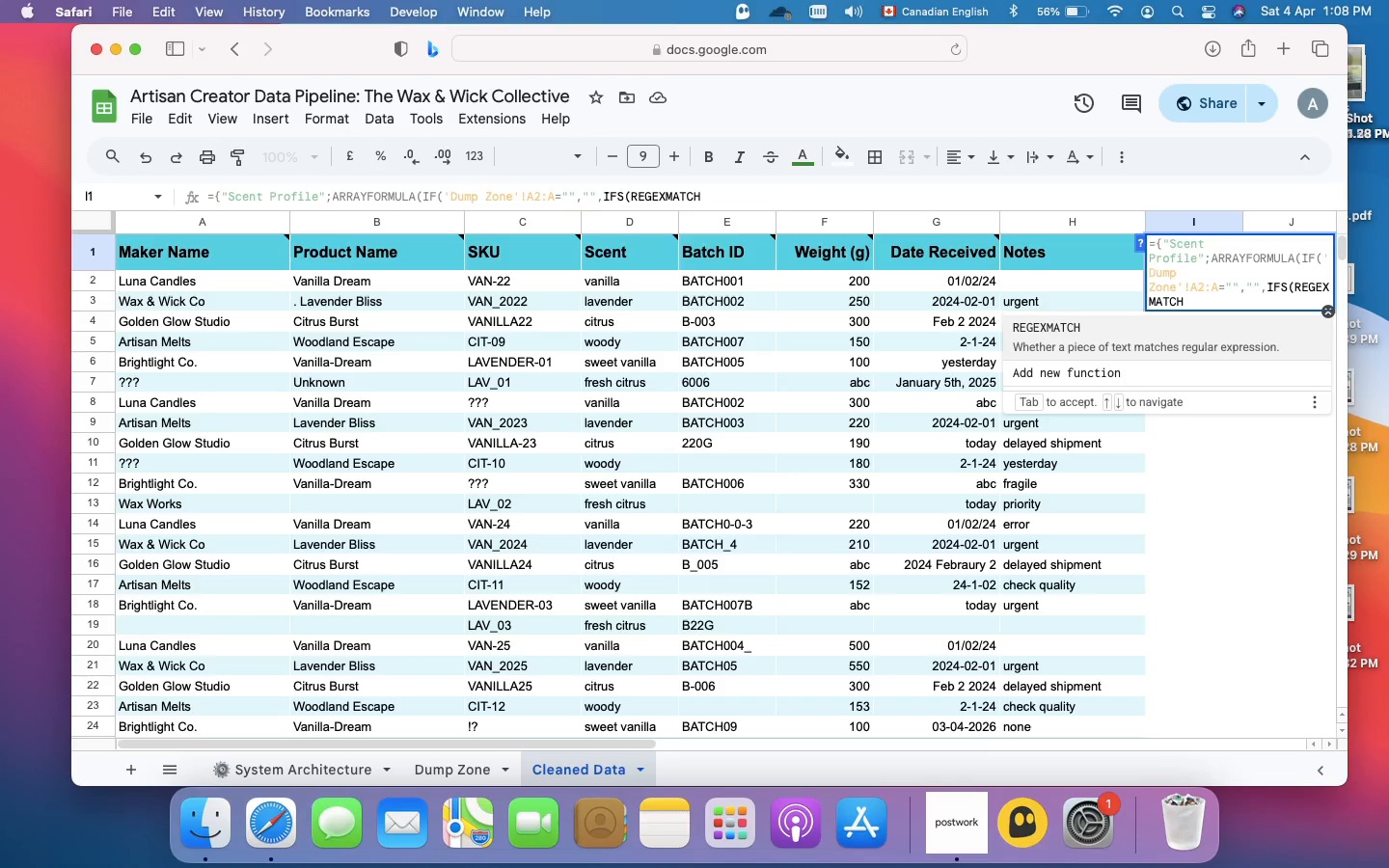 
wait(5.1)
 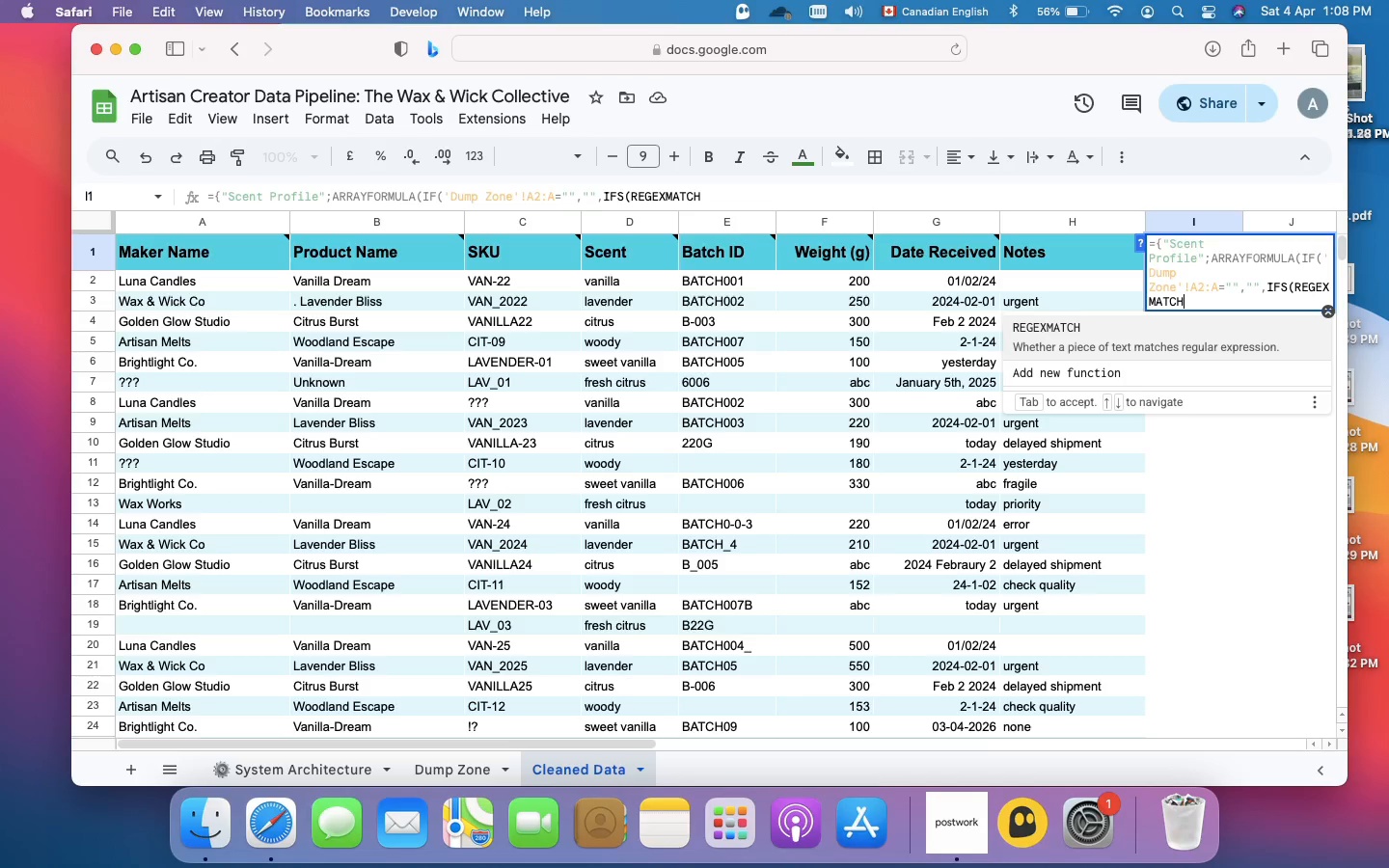 
type(LOWER)
key(Backspace)
key(Backspace)
key(Backspace)
key(Backspace)
key(Backspace)
type((LOWER)
 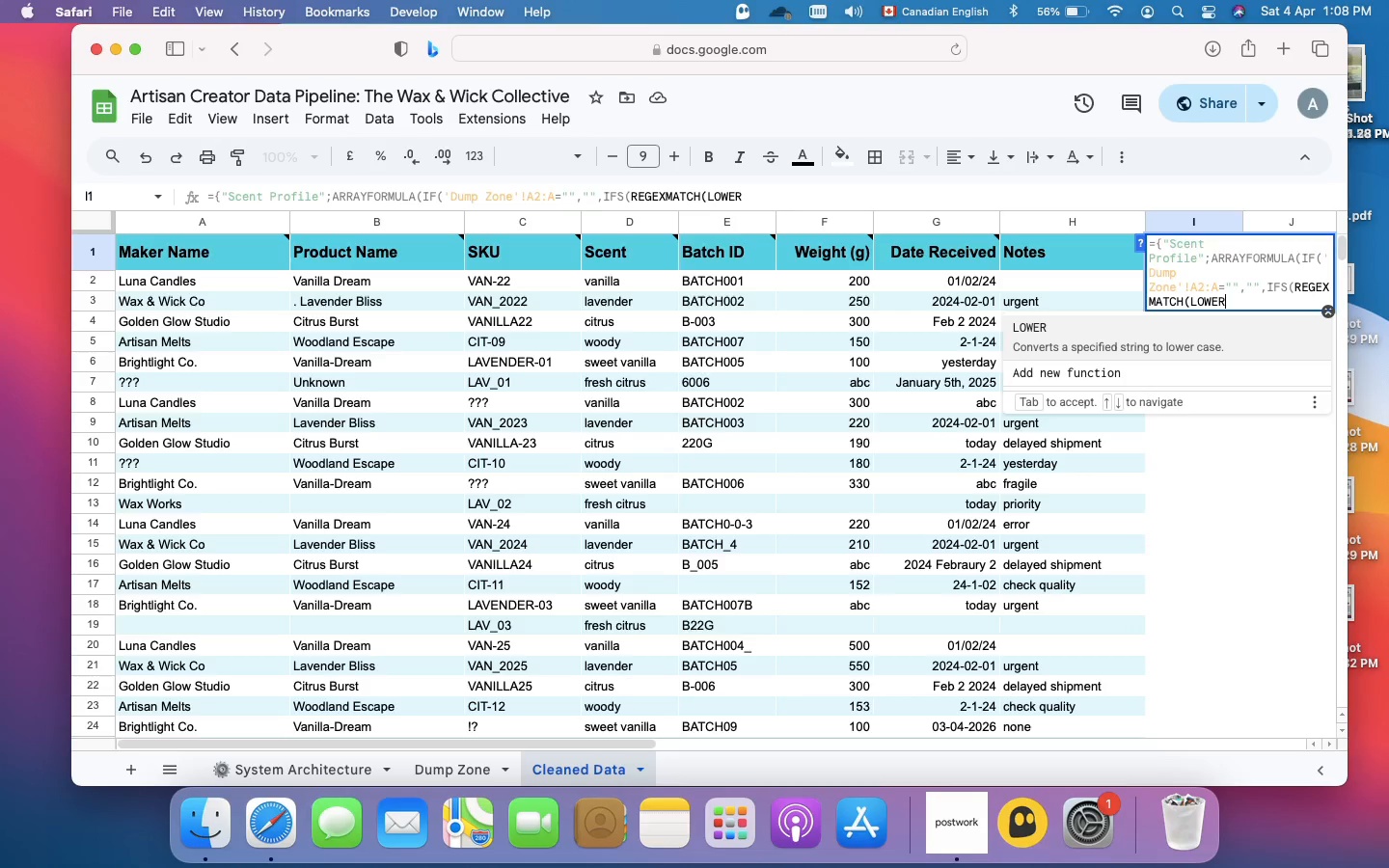 
type(('Dump Zone'!)
 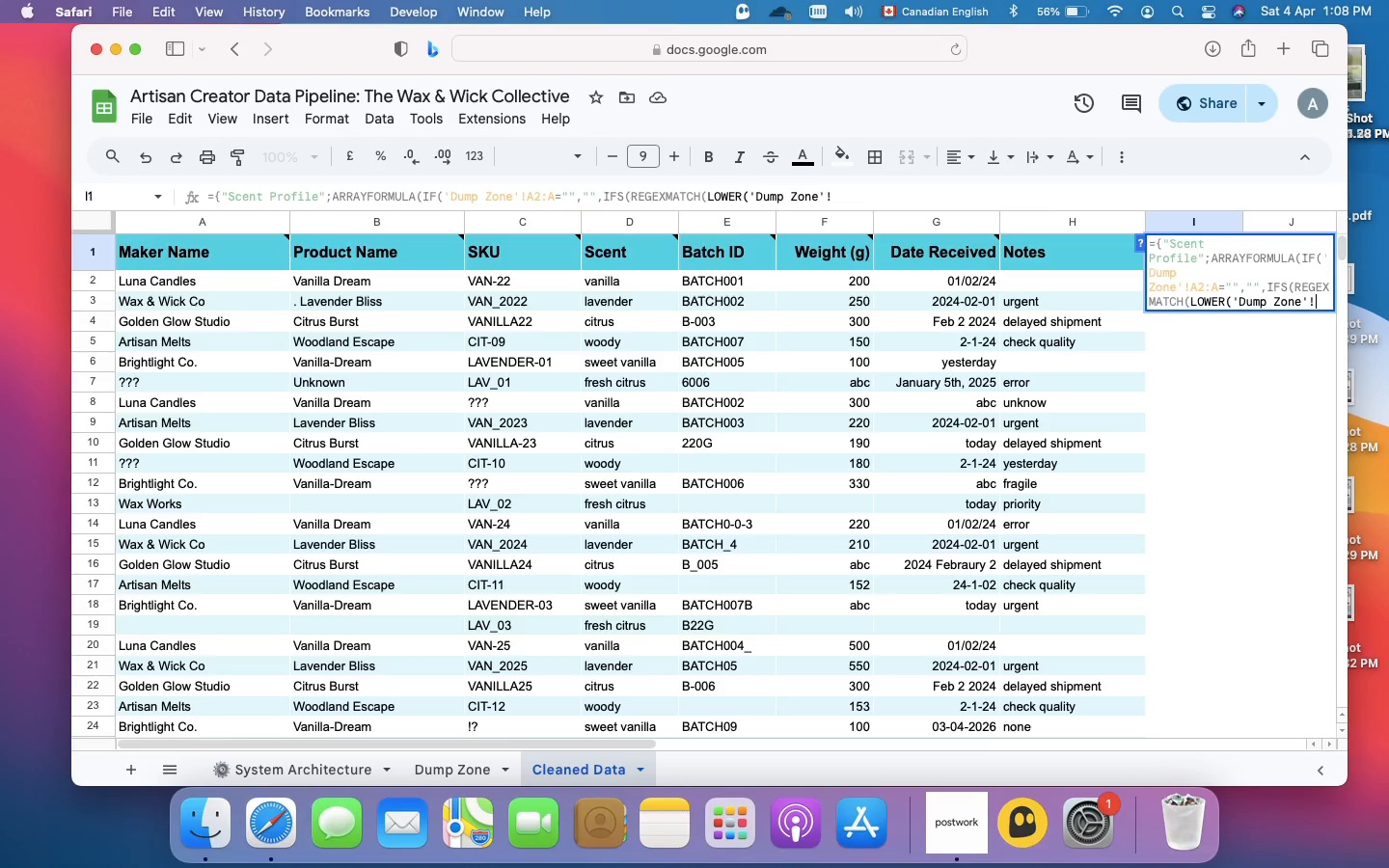 
wait(9.66)
 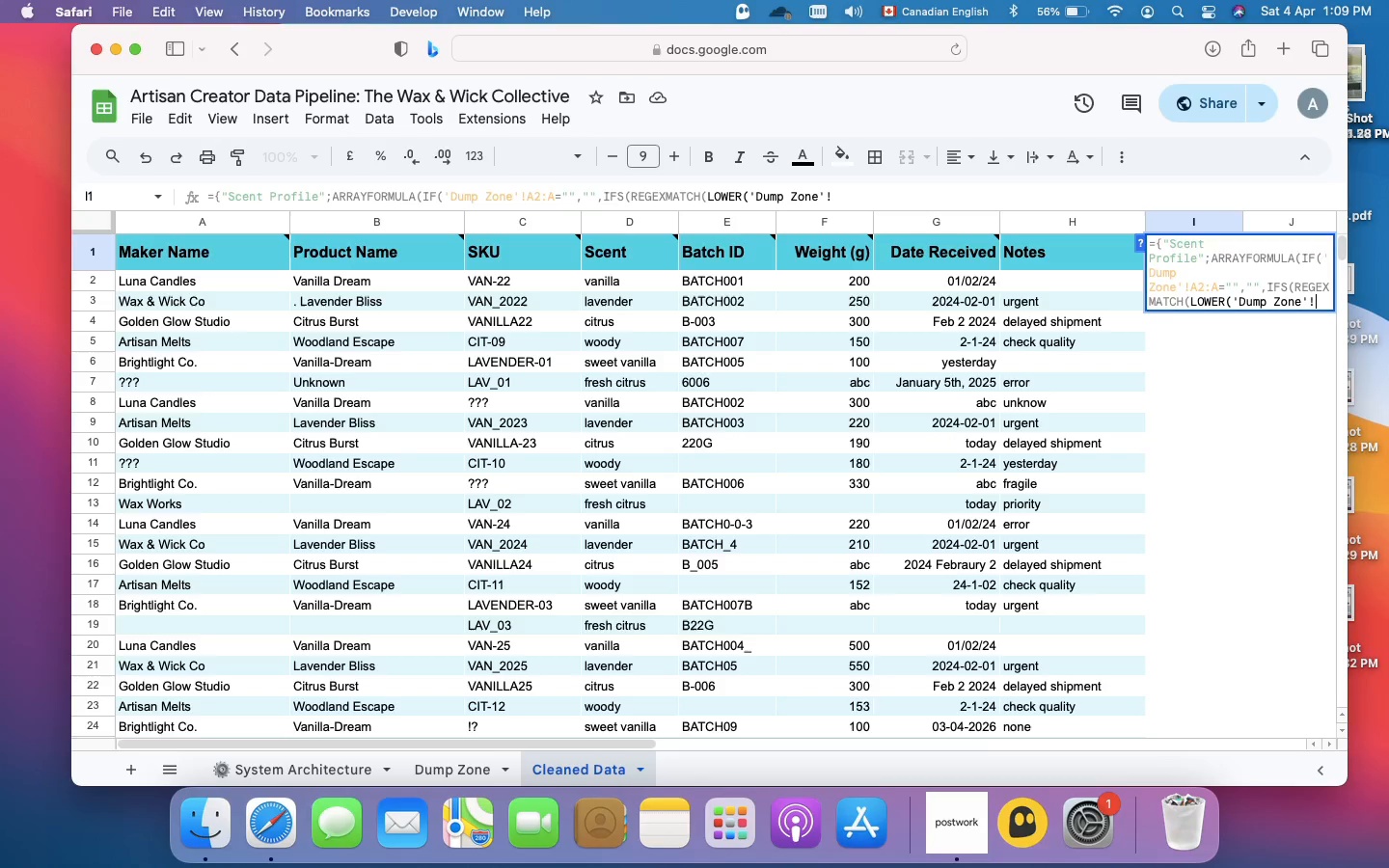 
type(D2)
 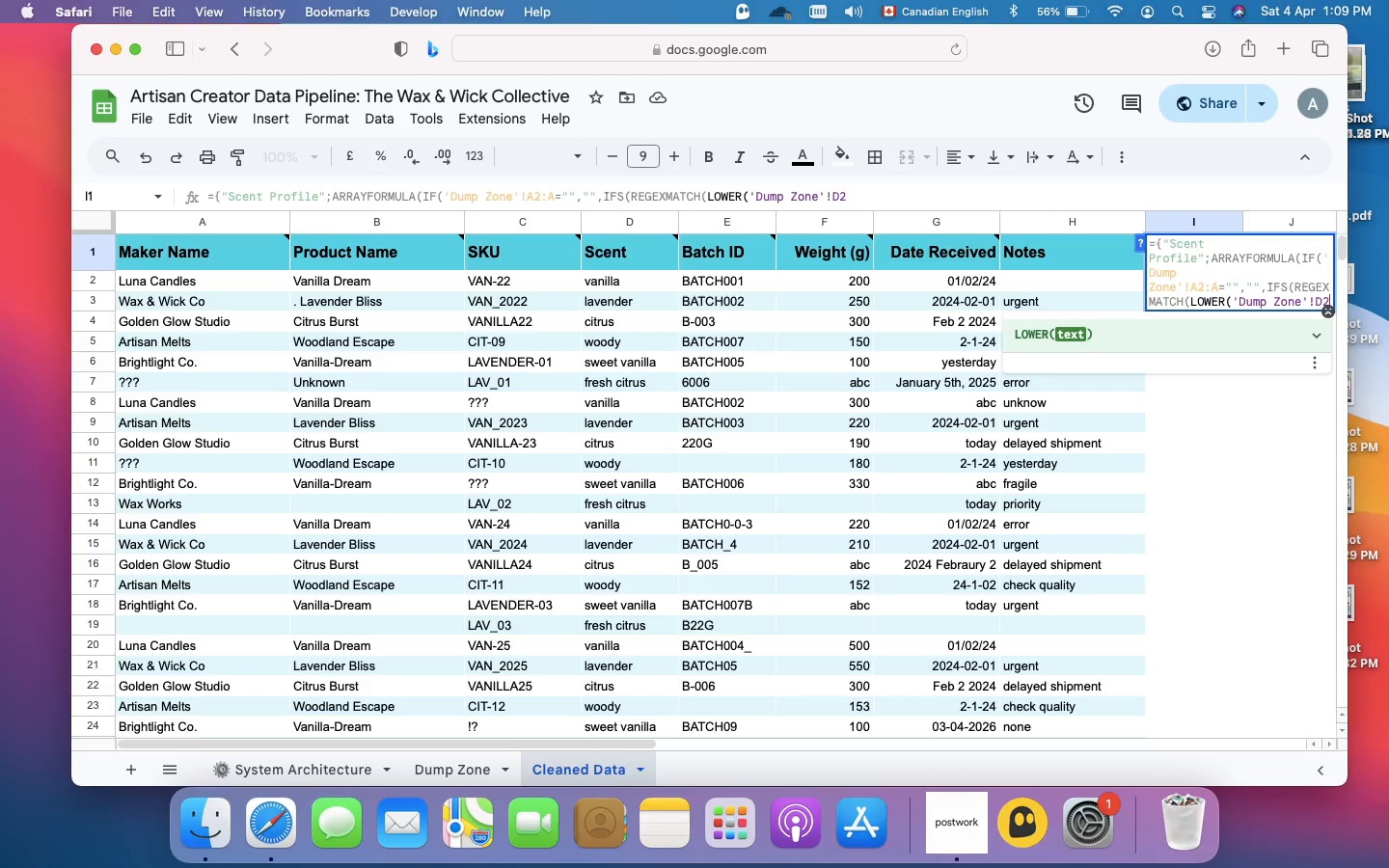 
wait(6.51)
 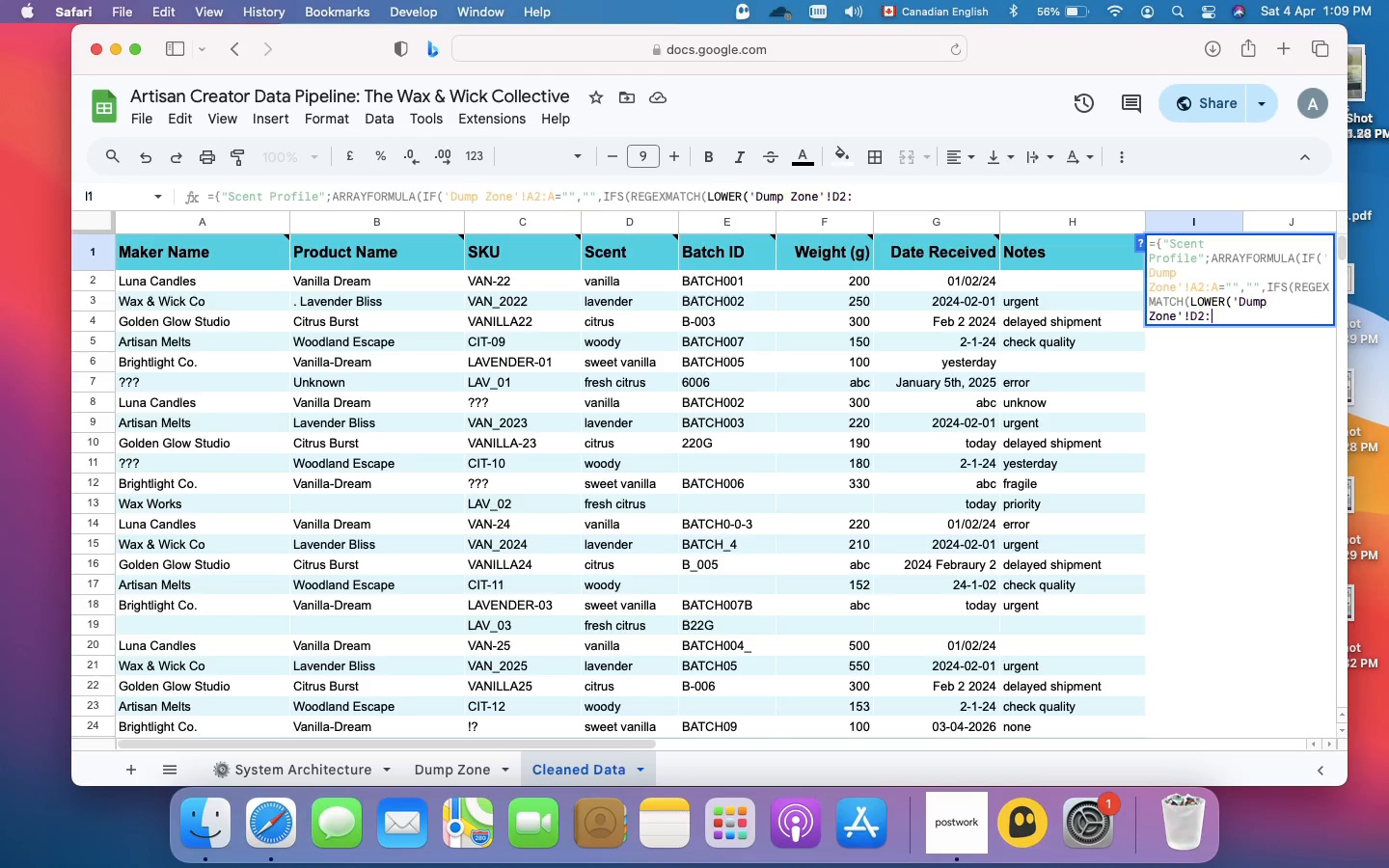 
key(Shift+Semicolon)
 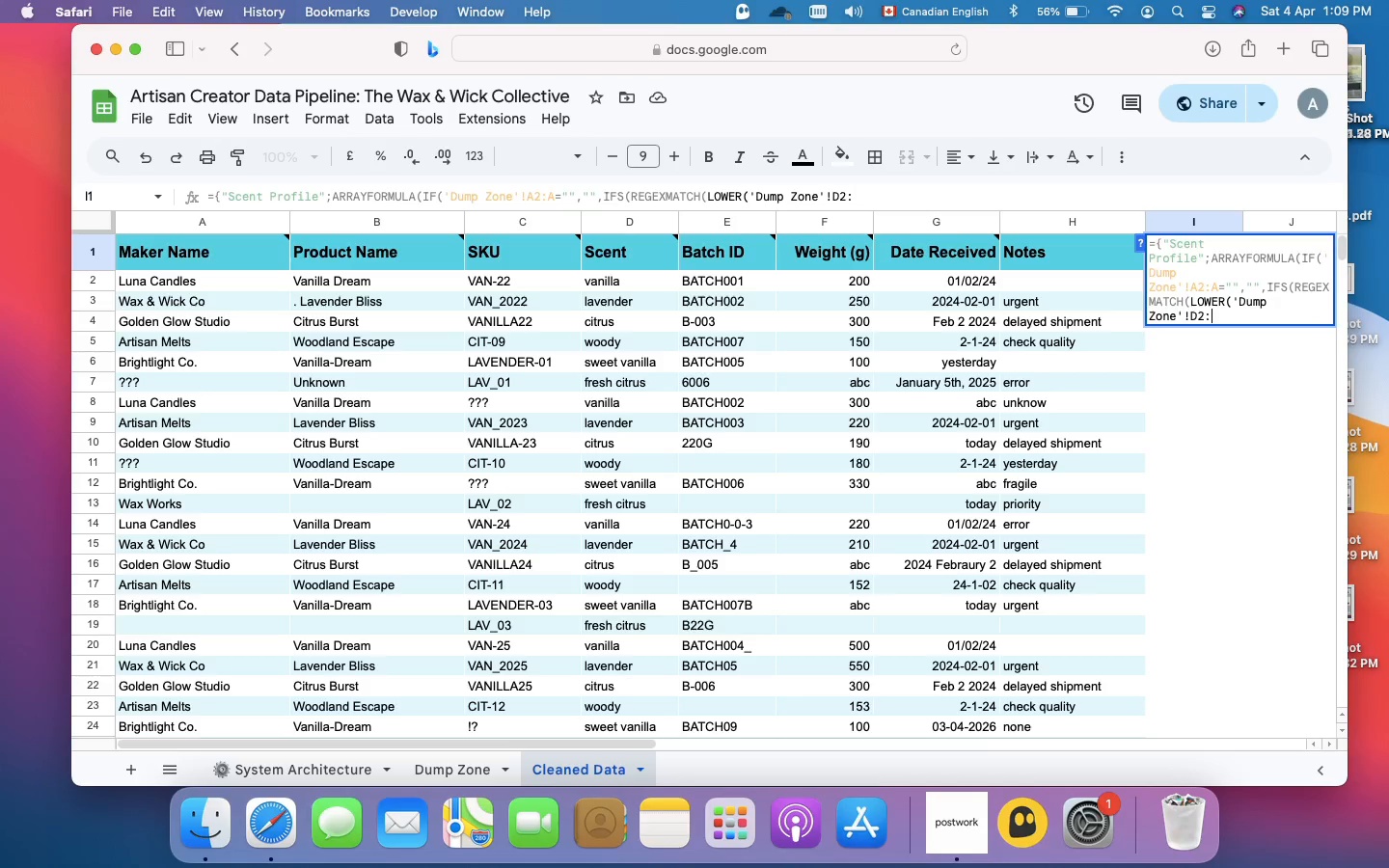 
key(Shift+D)
 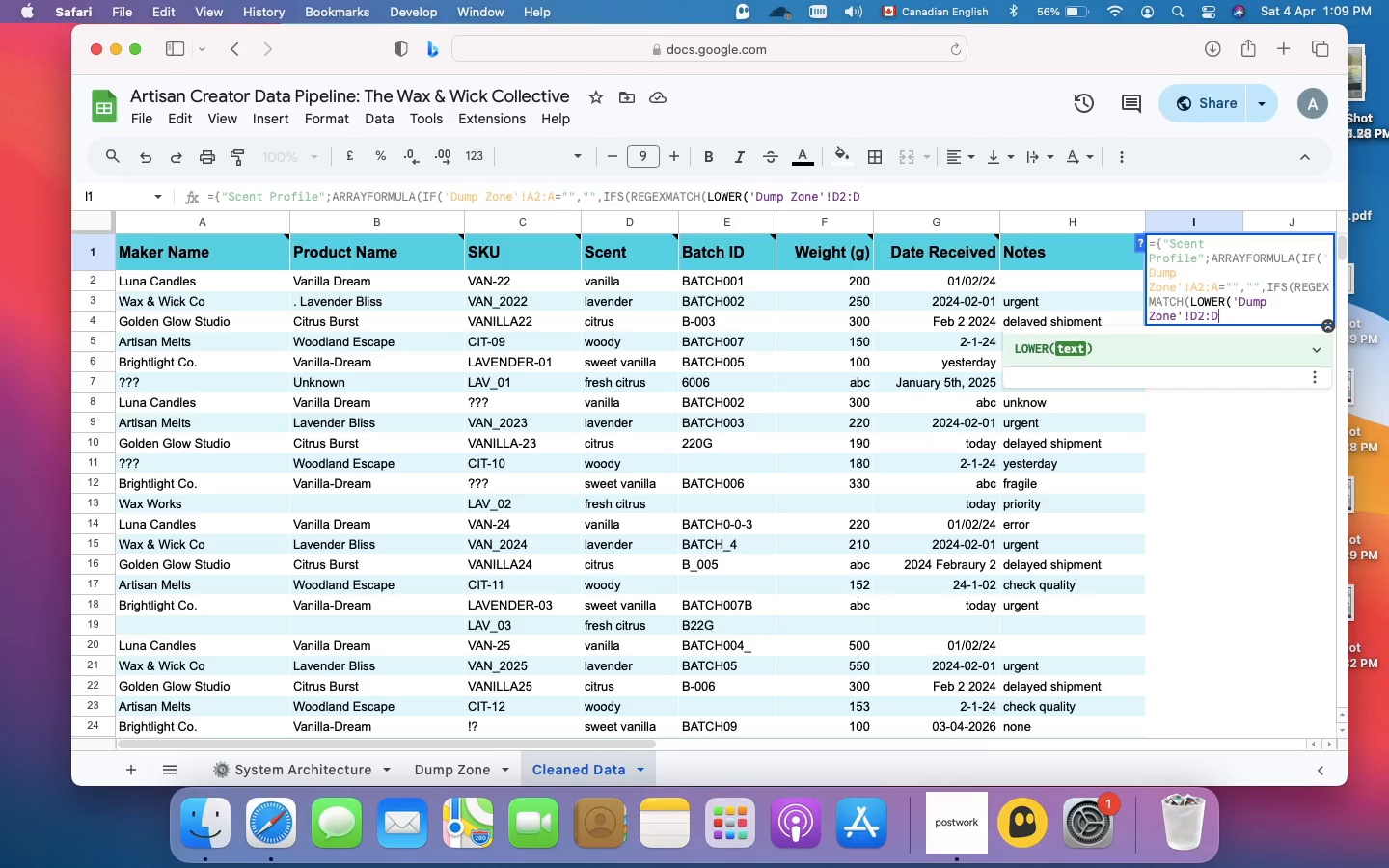 
key(Shift+0)
 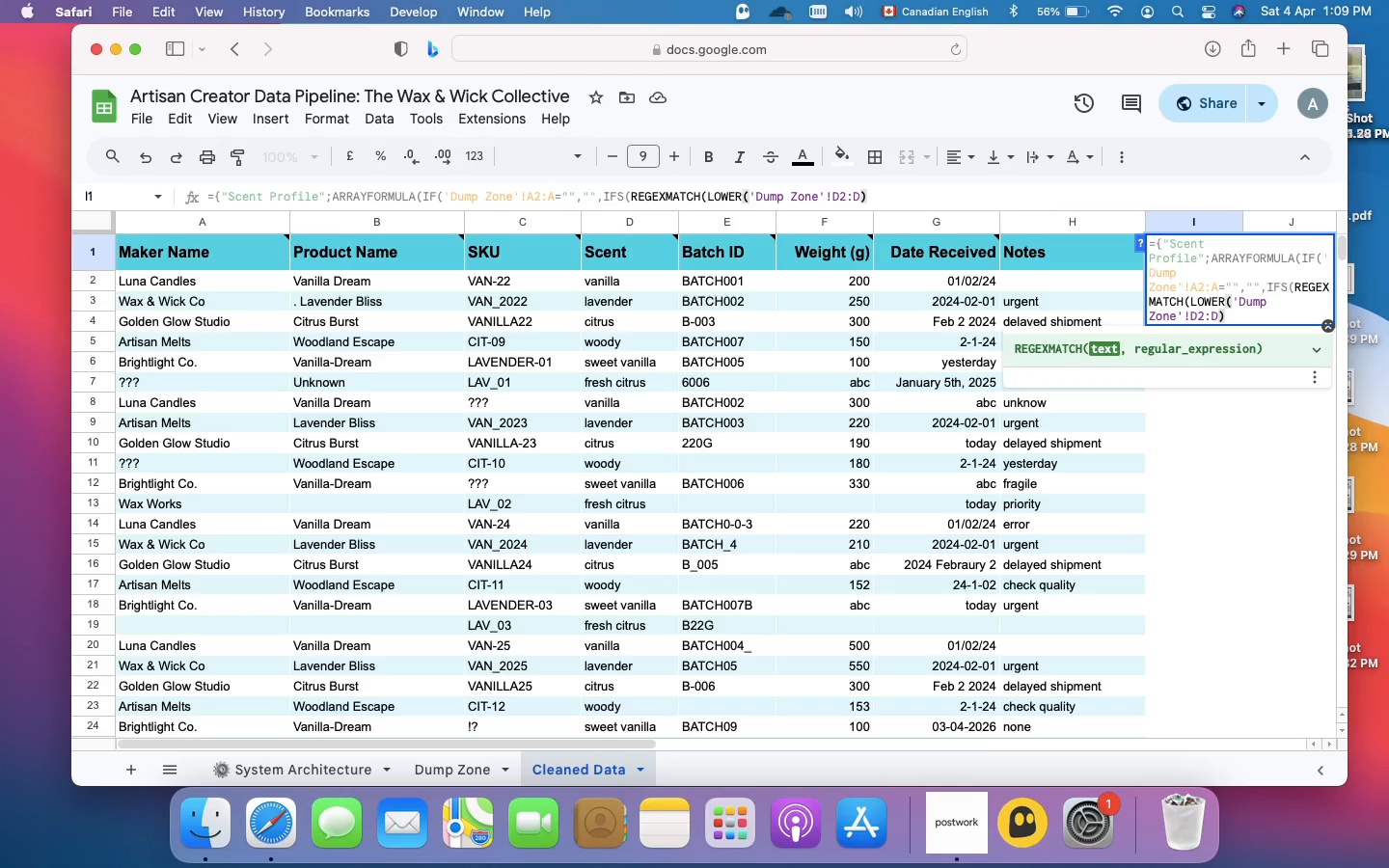 
key(Comma)
 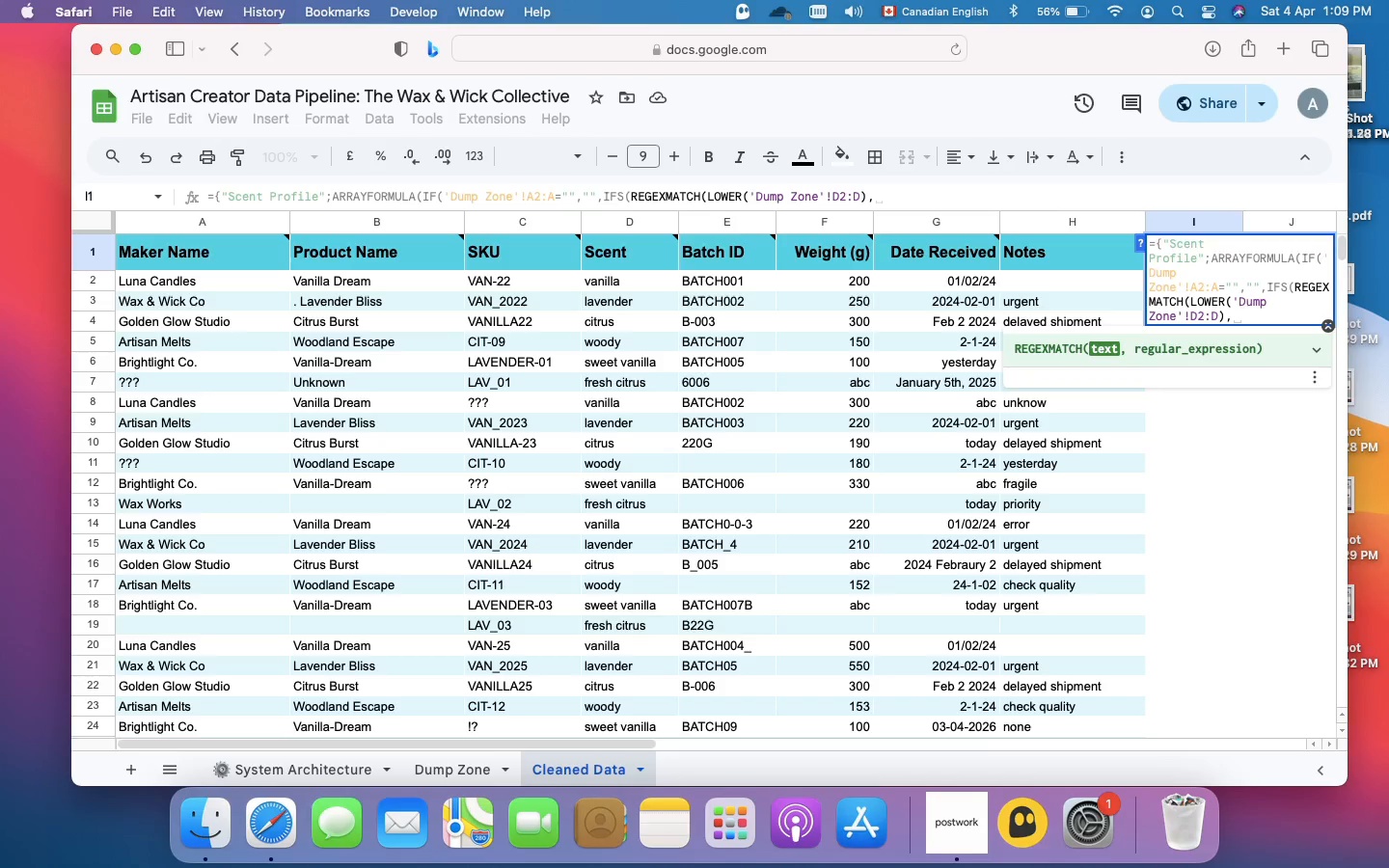 
key(Space)
 